 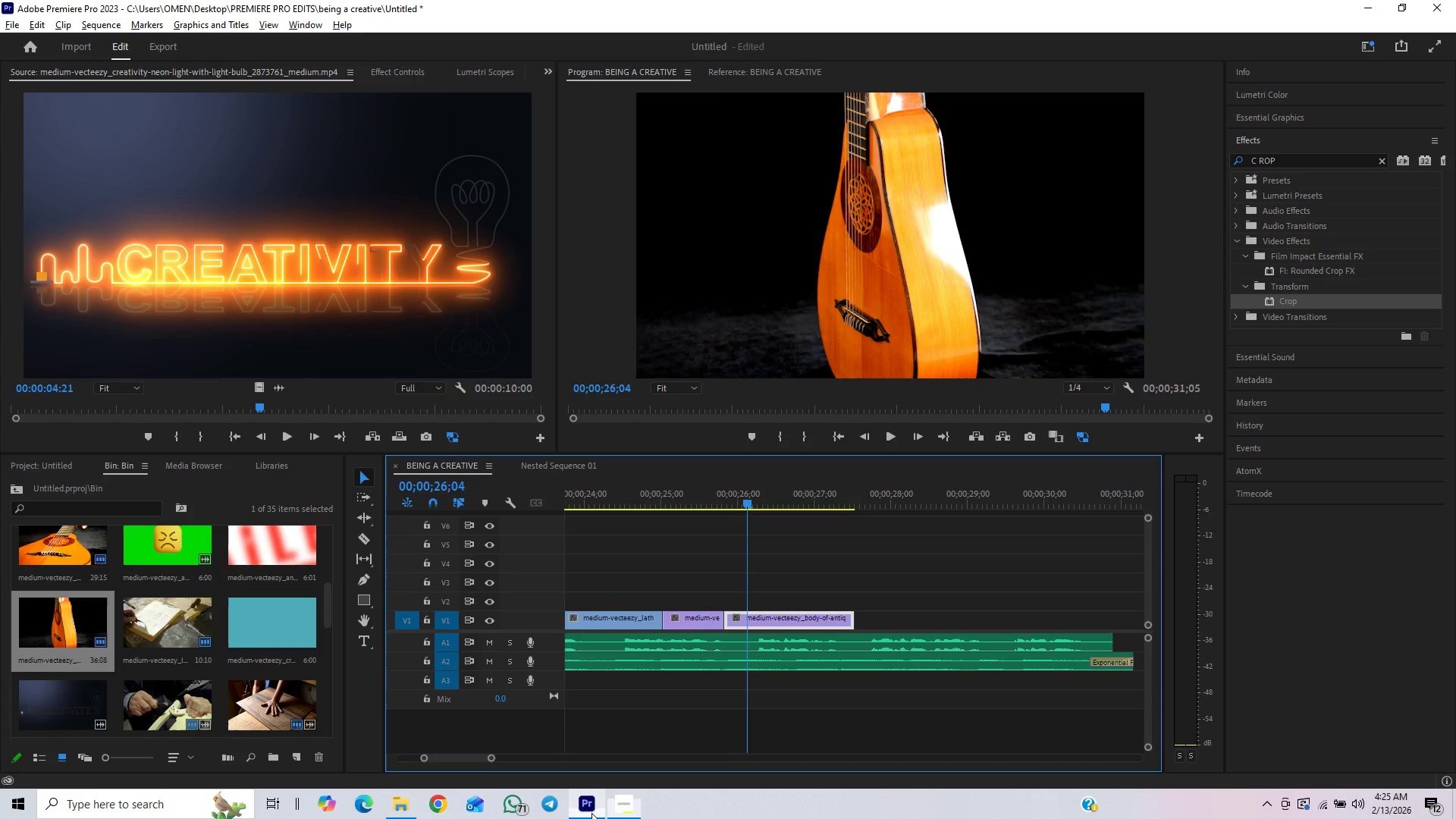 
key(Control+S)
 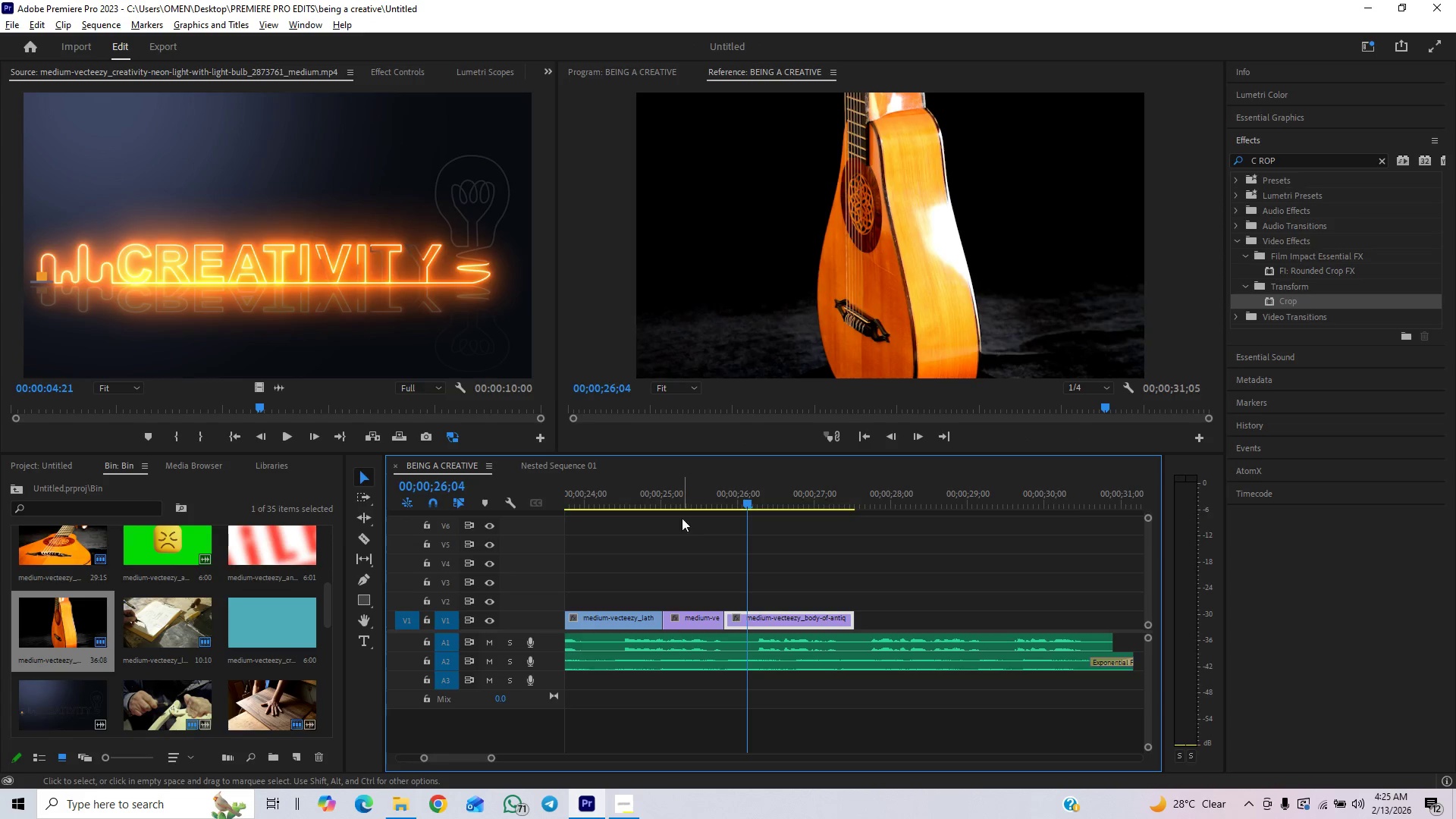 
left_click([684, 491])
 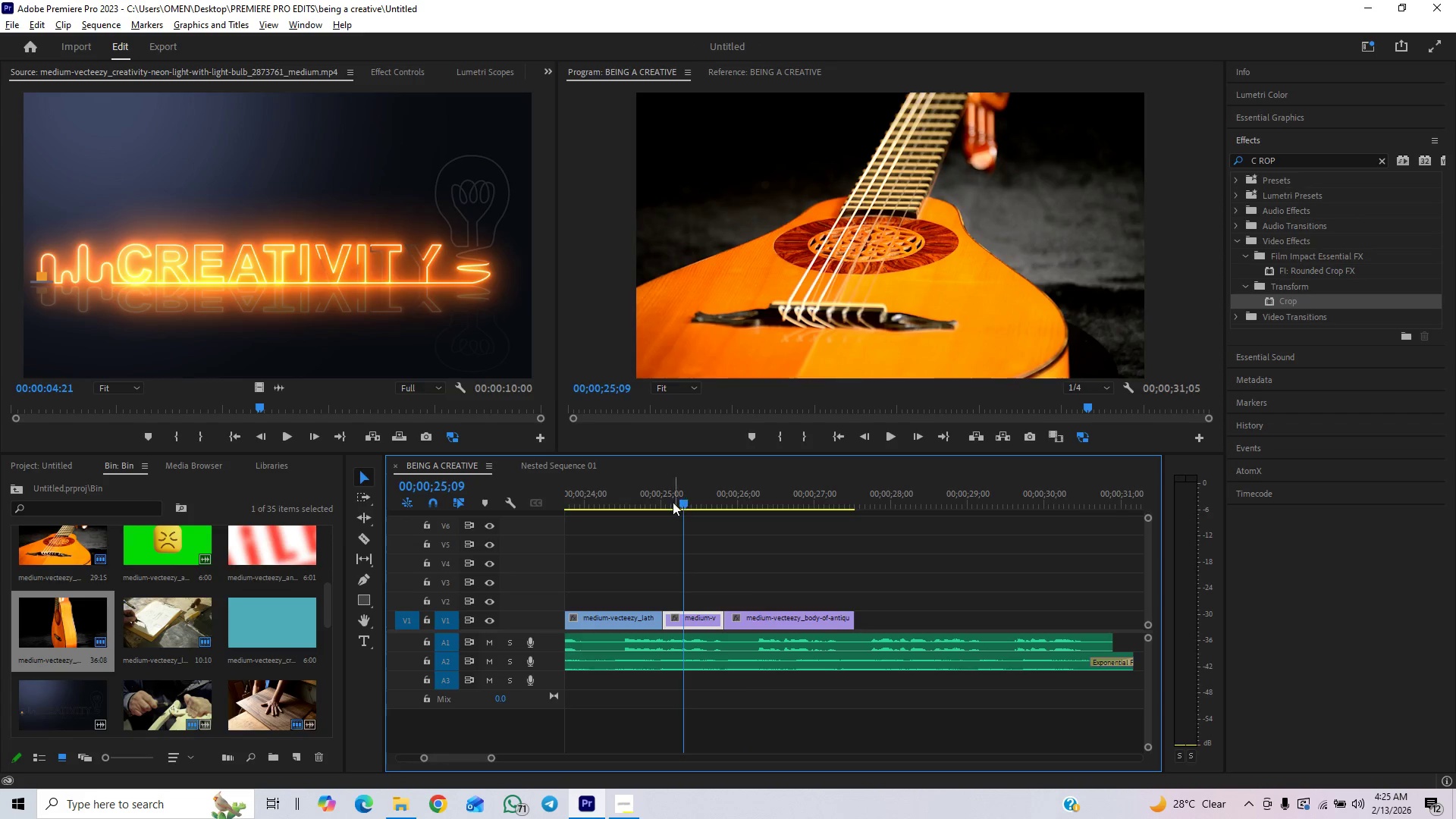 
key(Space)
 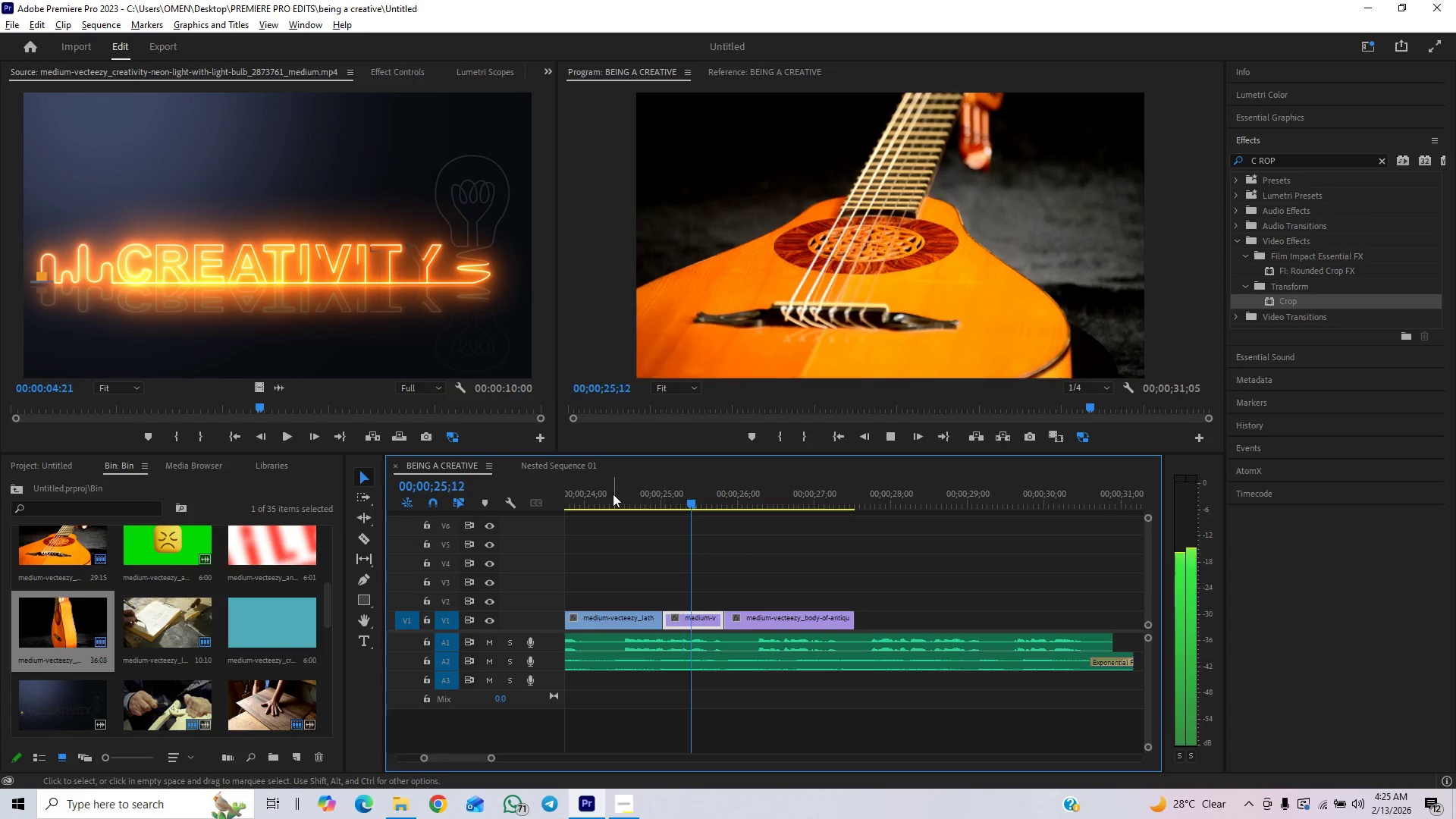 
key(Space)
 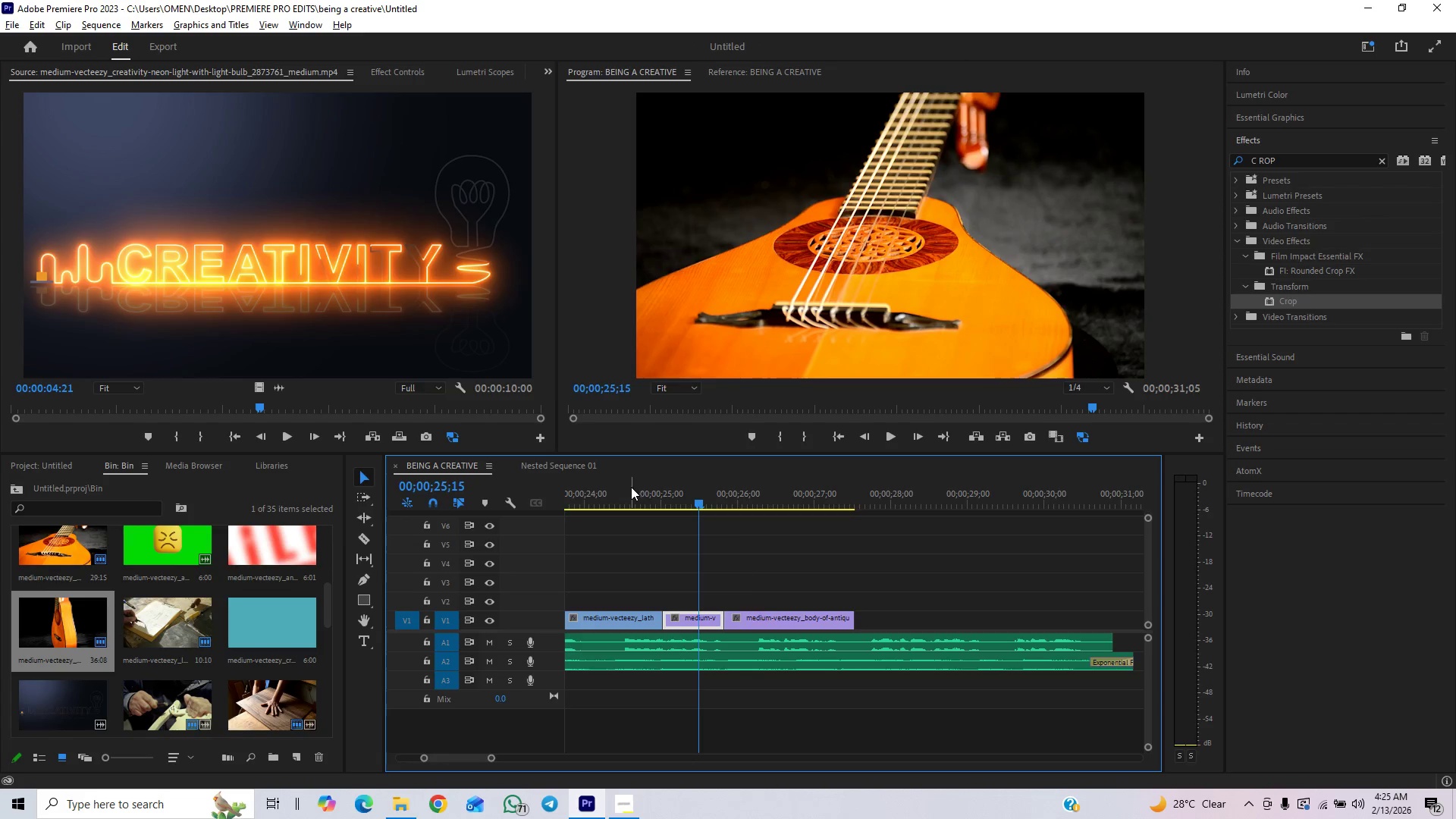 
left_click([624, 490])
 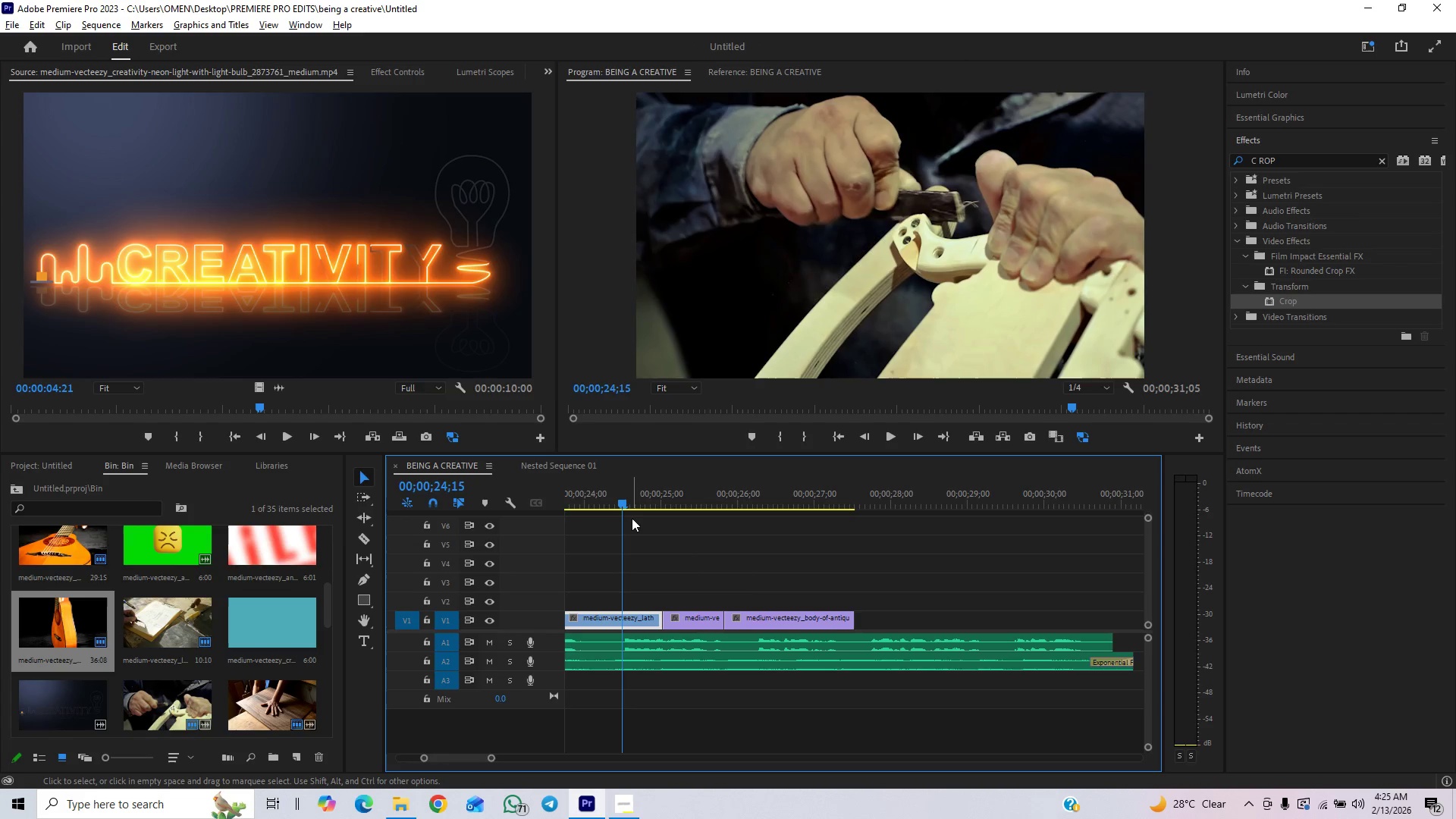 
key(Space)
 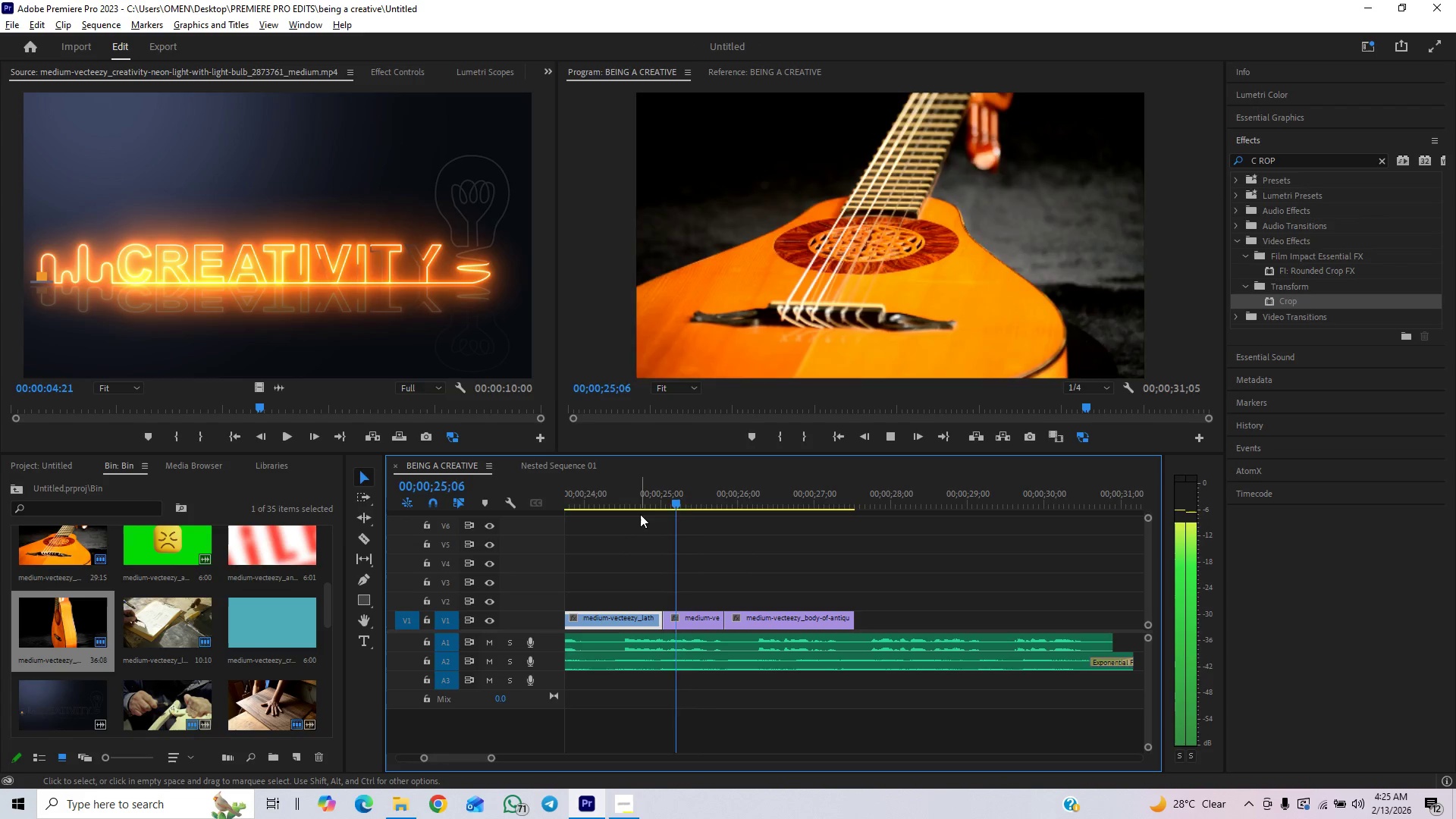 
key(Space)
 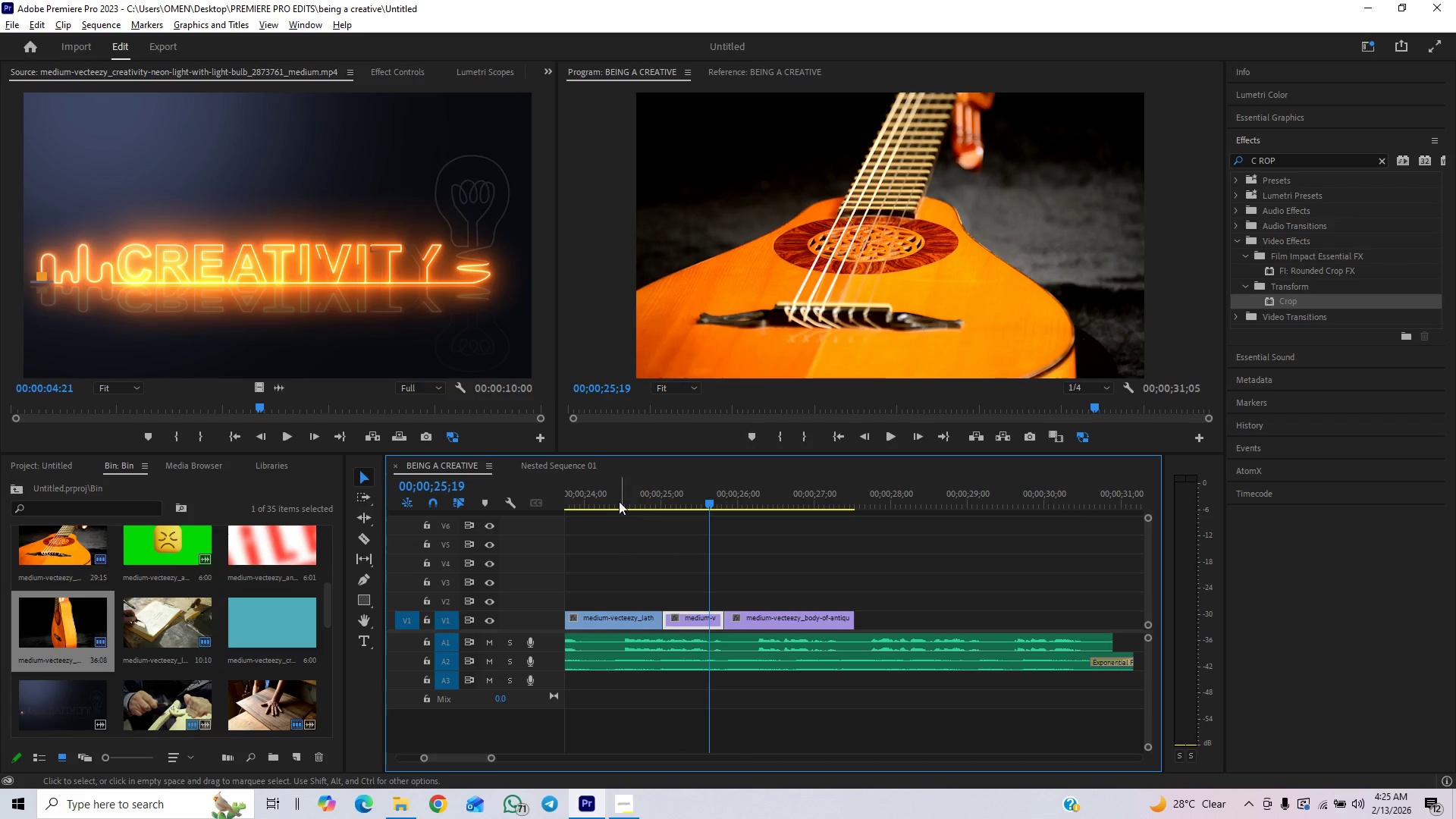 
left_click([613, 499])
 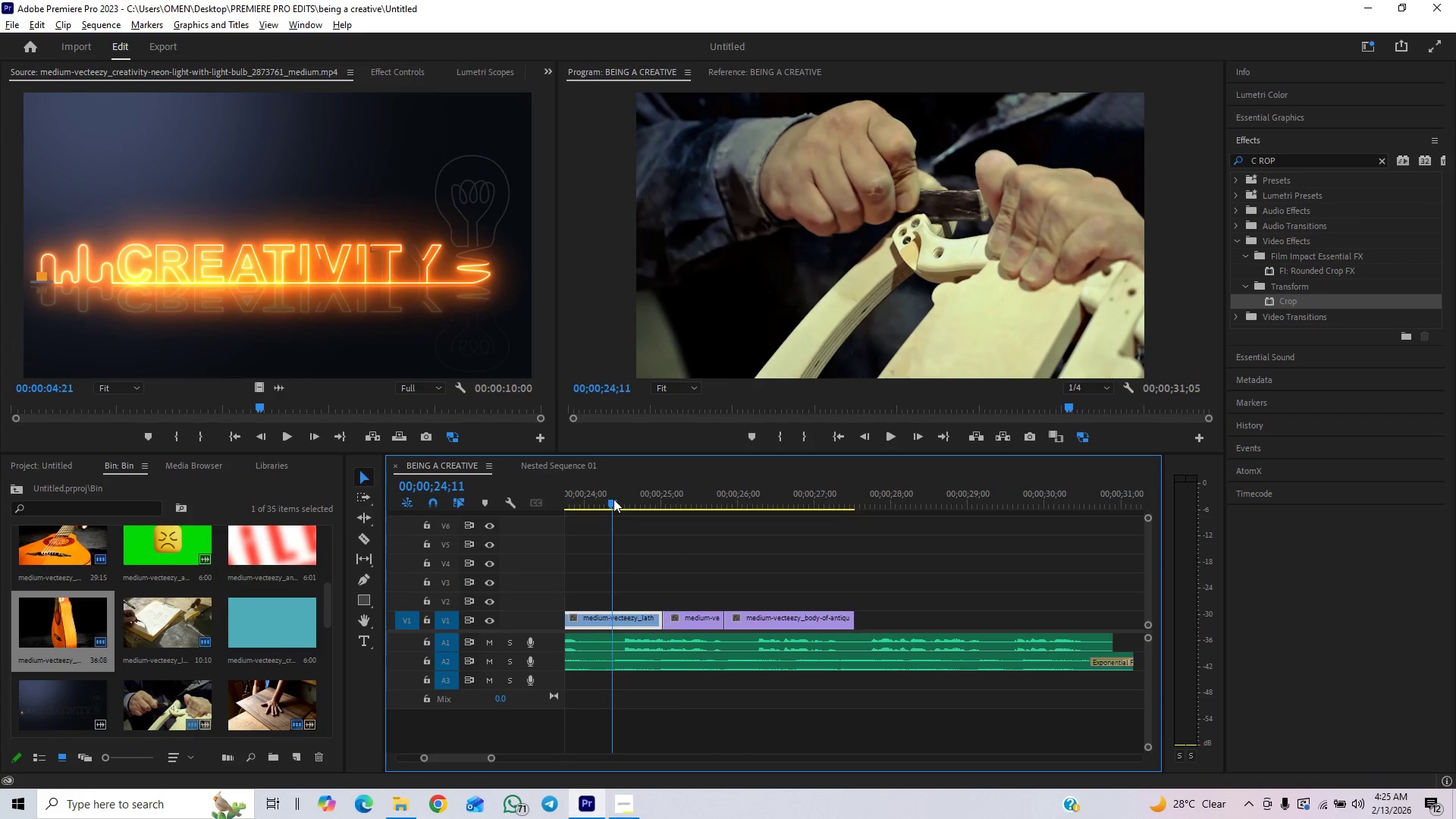 
key(Space)
 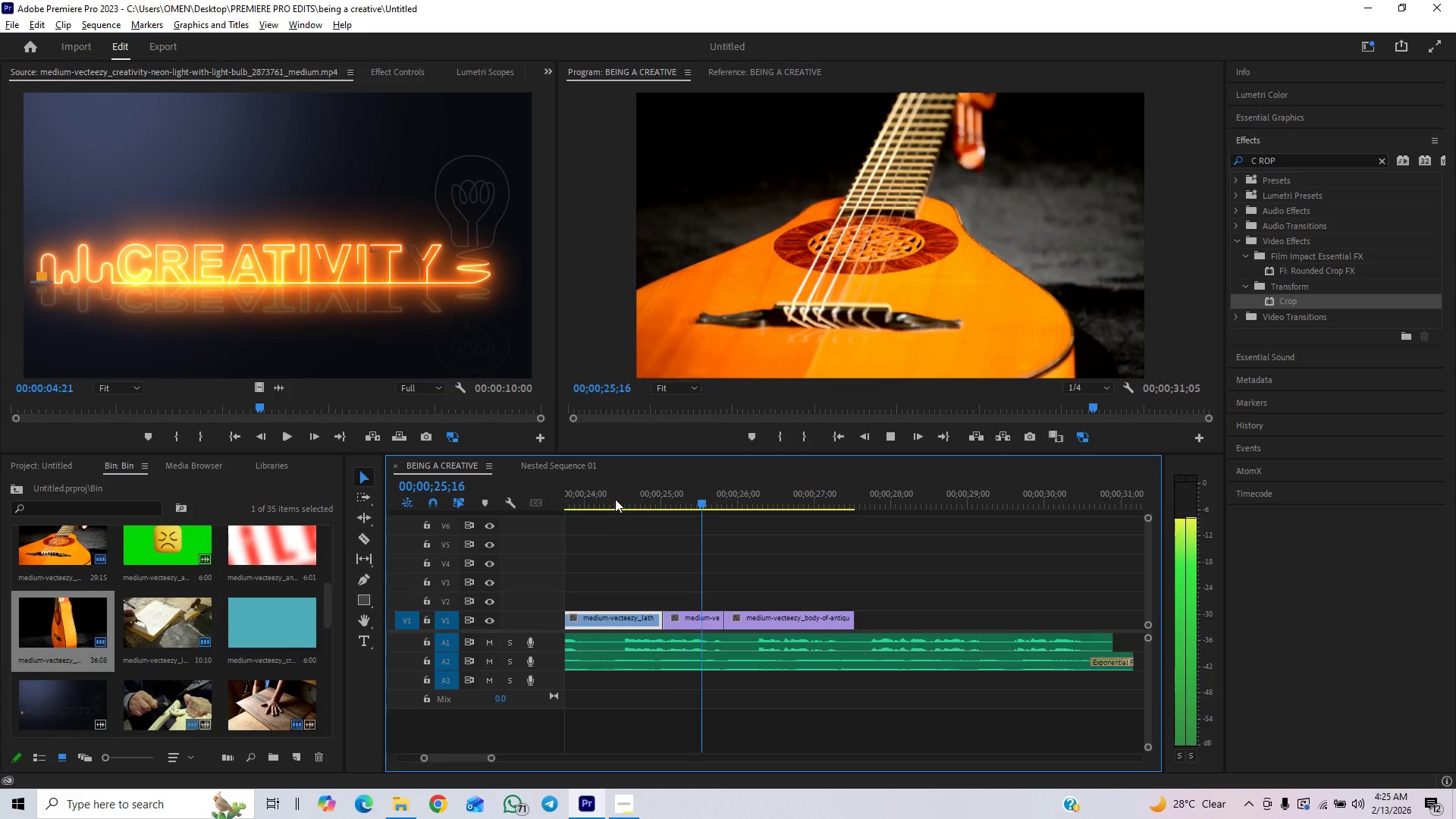 
left_click([615, 500])
 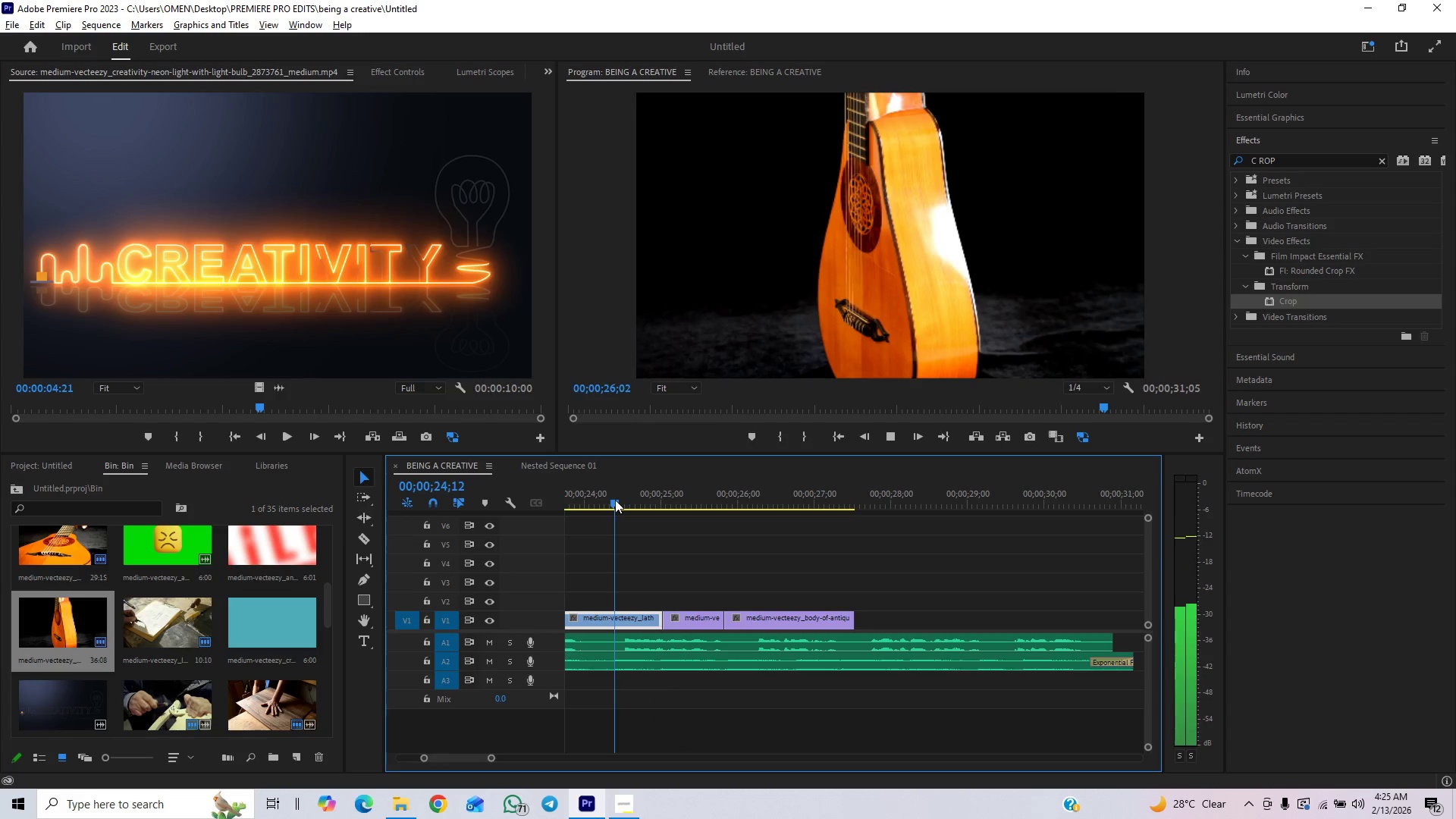 
key(Space)
 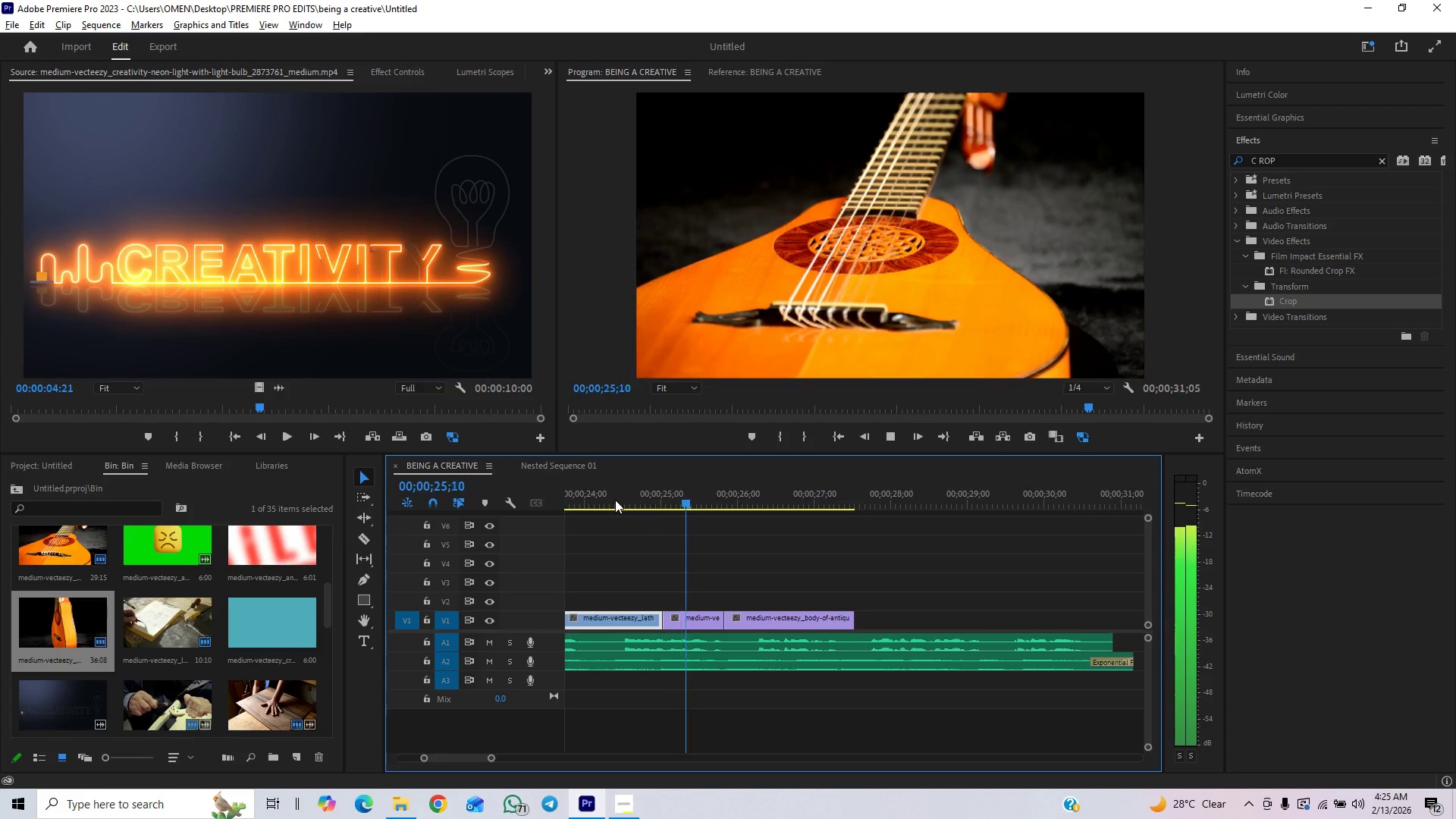 
left_click([615, 500])
 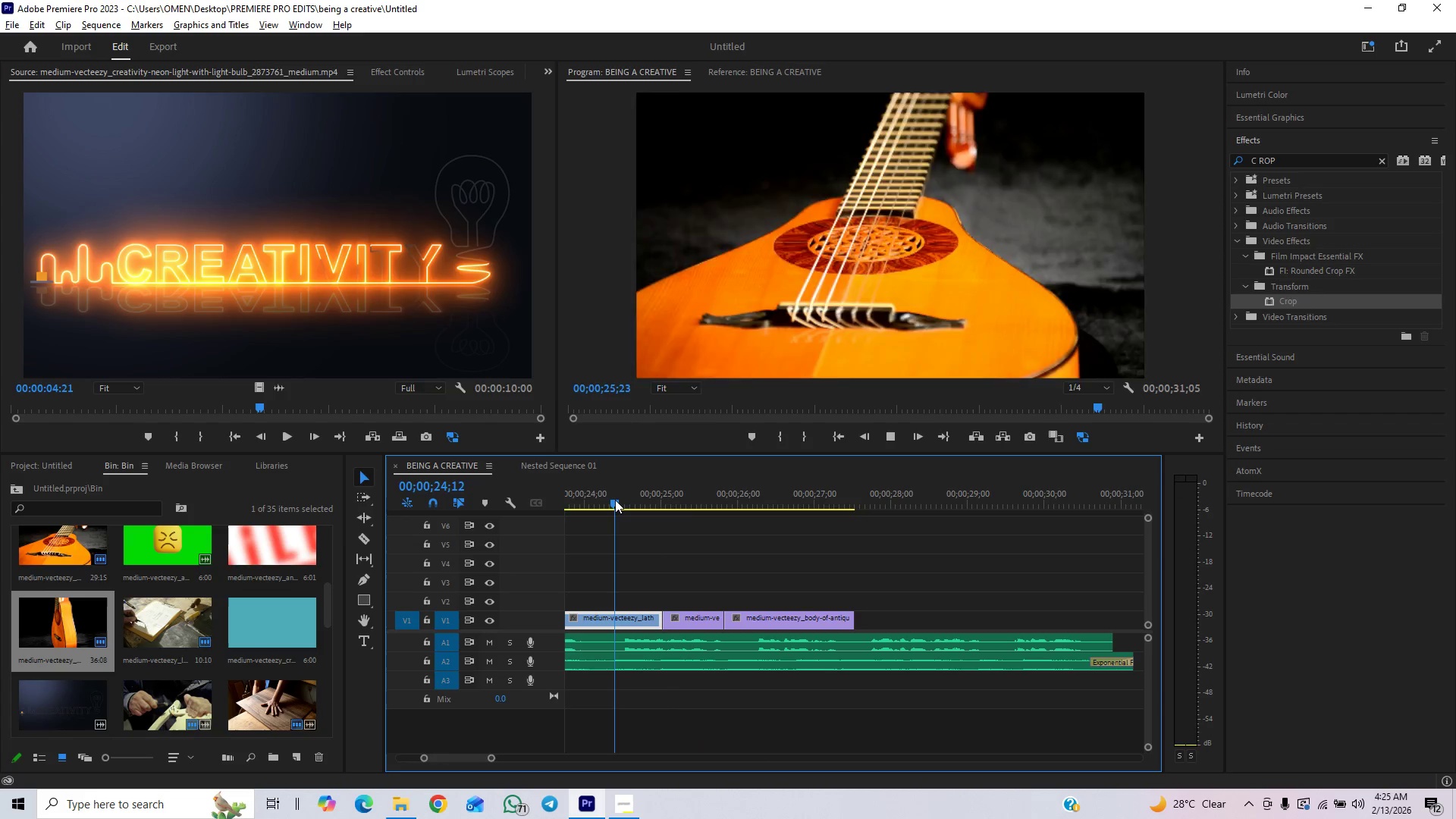 
key(Space)
 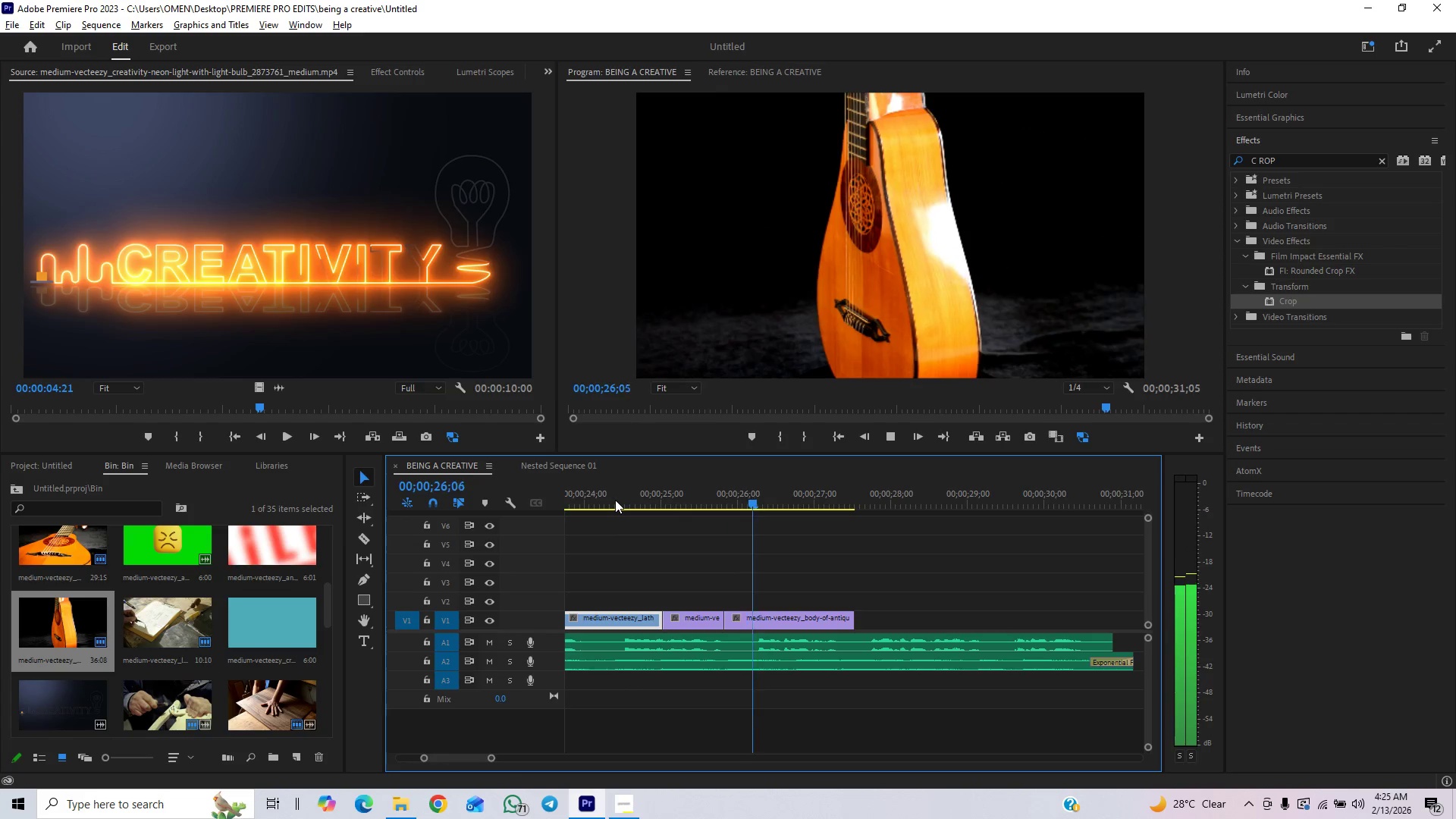 
left_click([615, 500])
 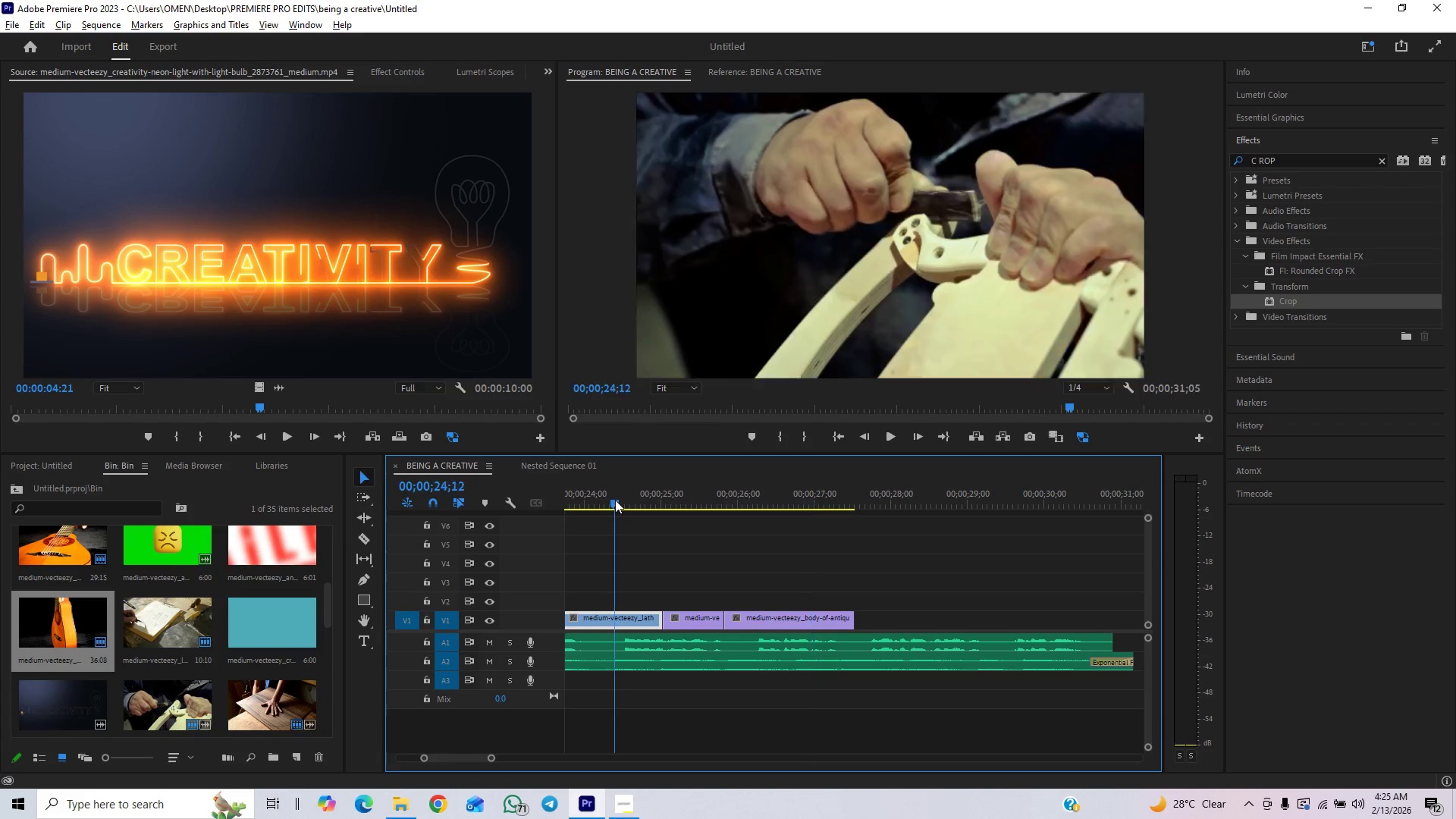 
key(Space)
 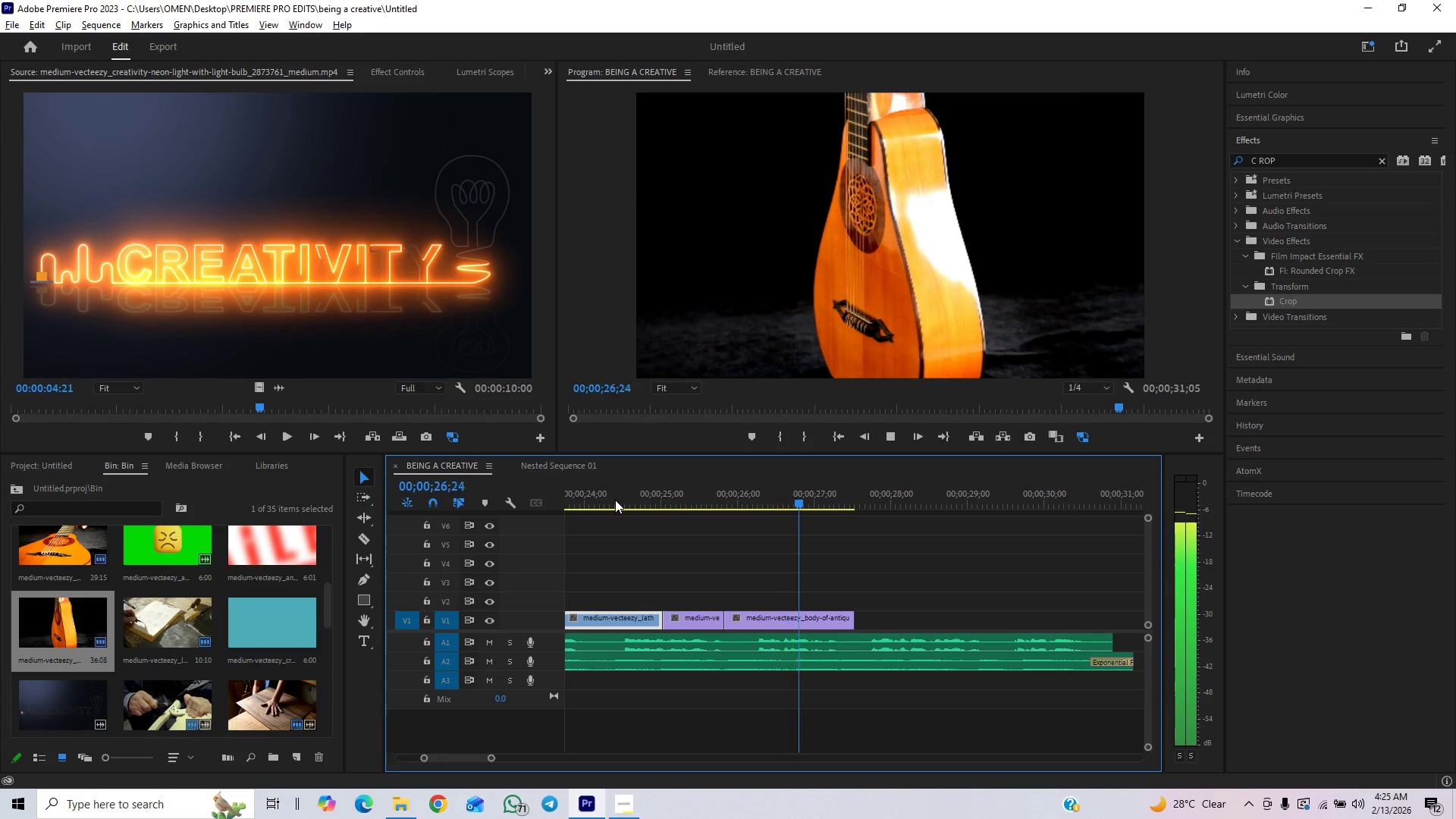 
key(Space)
 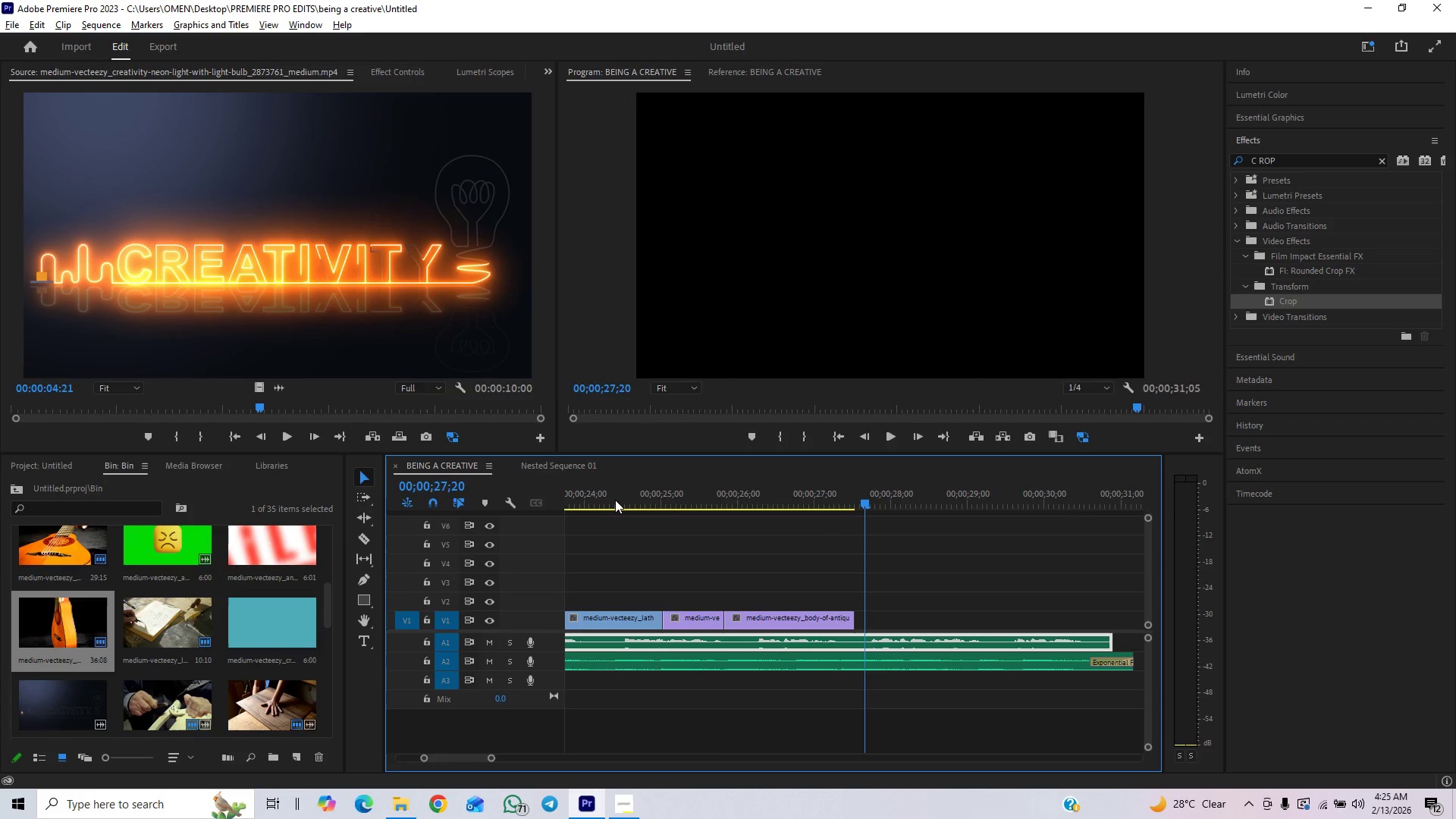 
left_click([615, 500])
 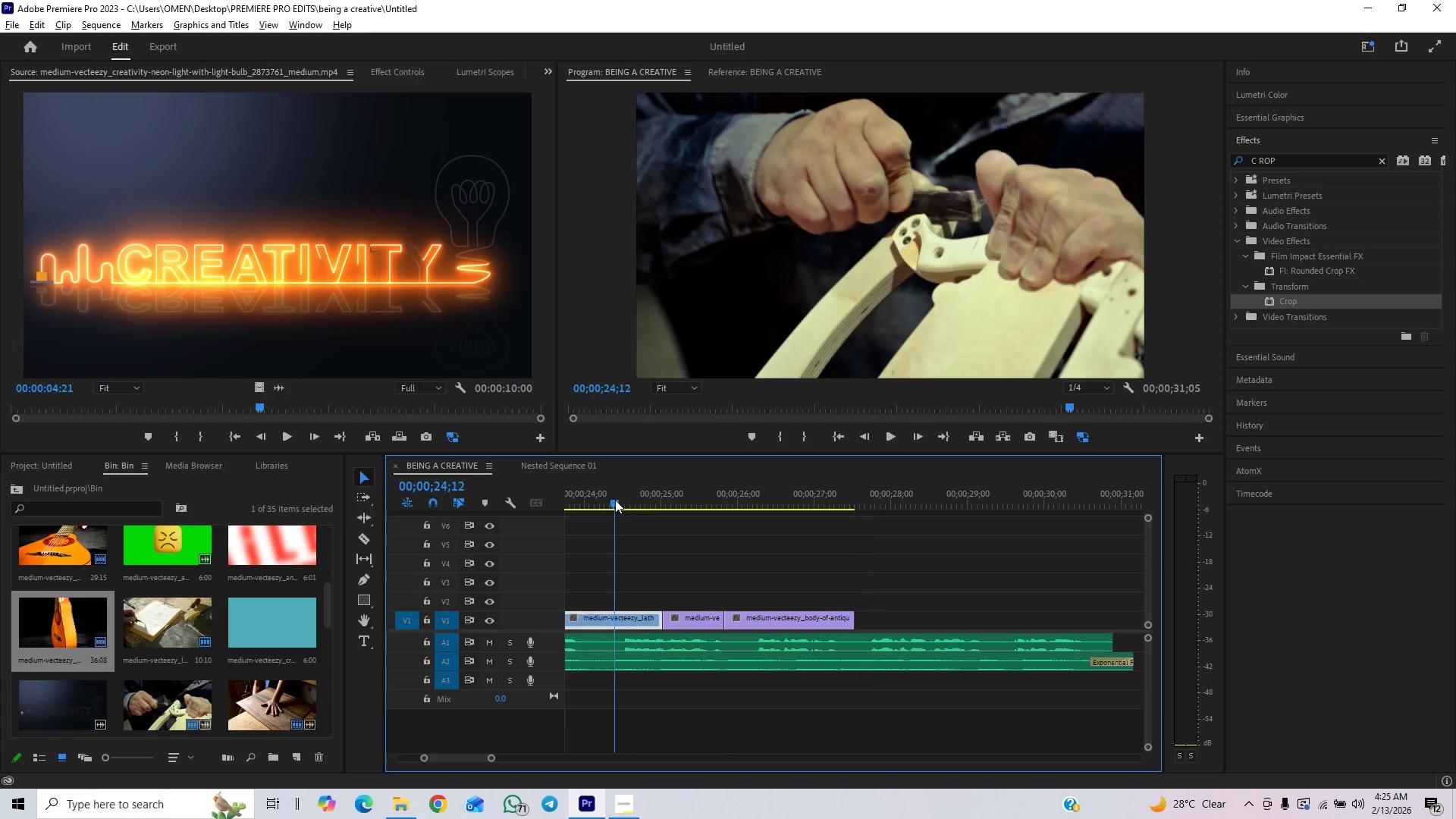 
key(Space)
 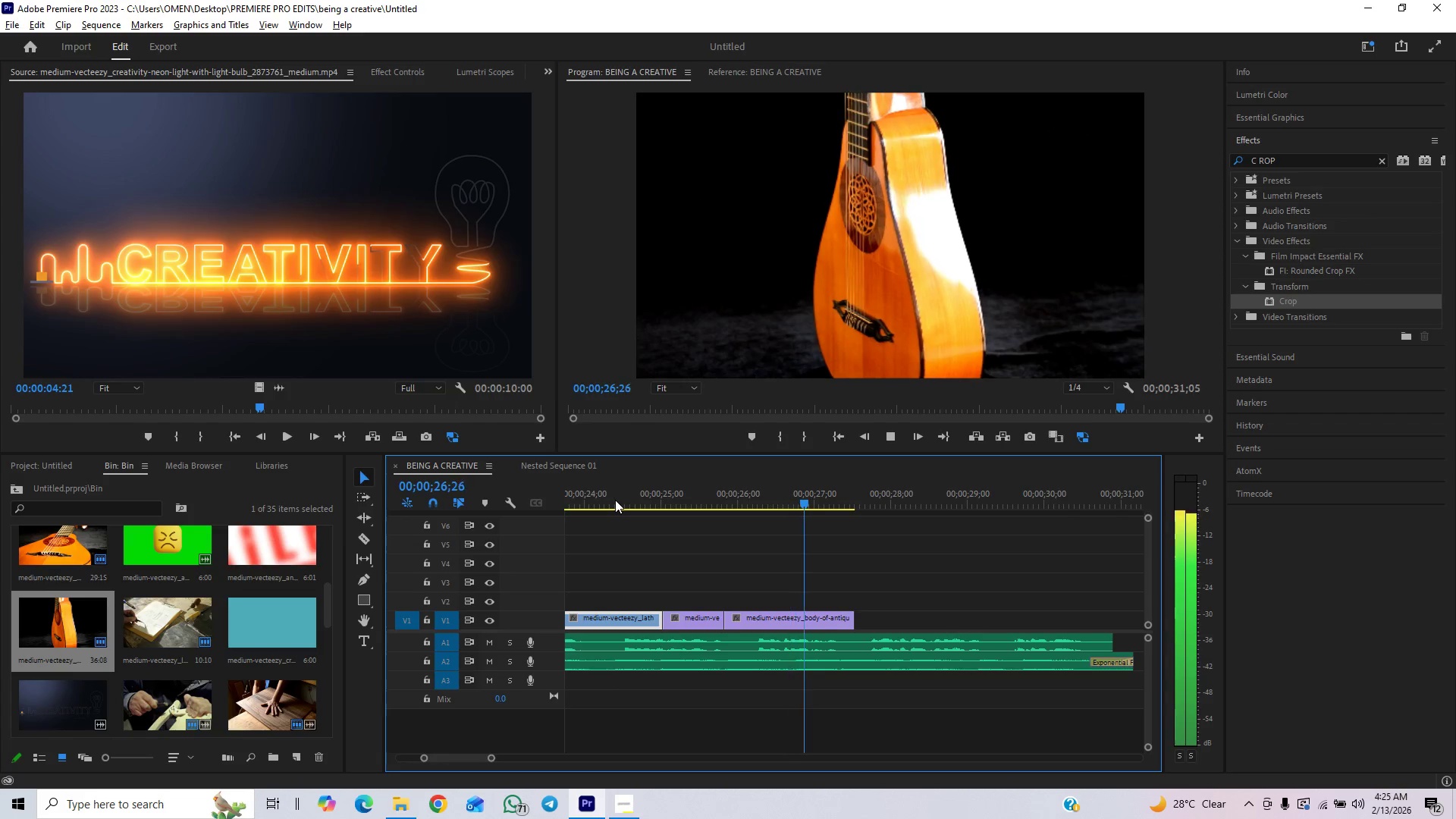 
key(Space)
 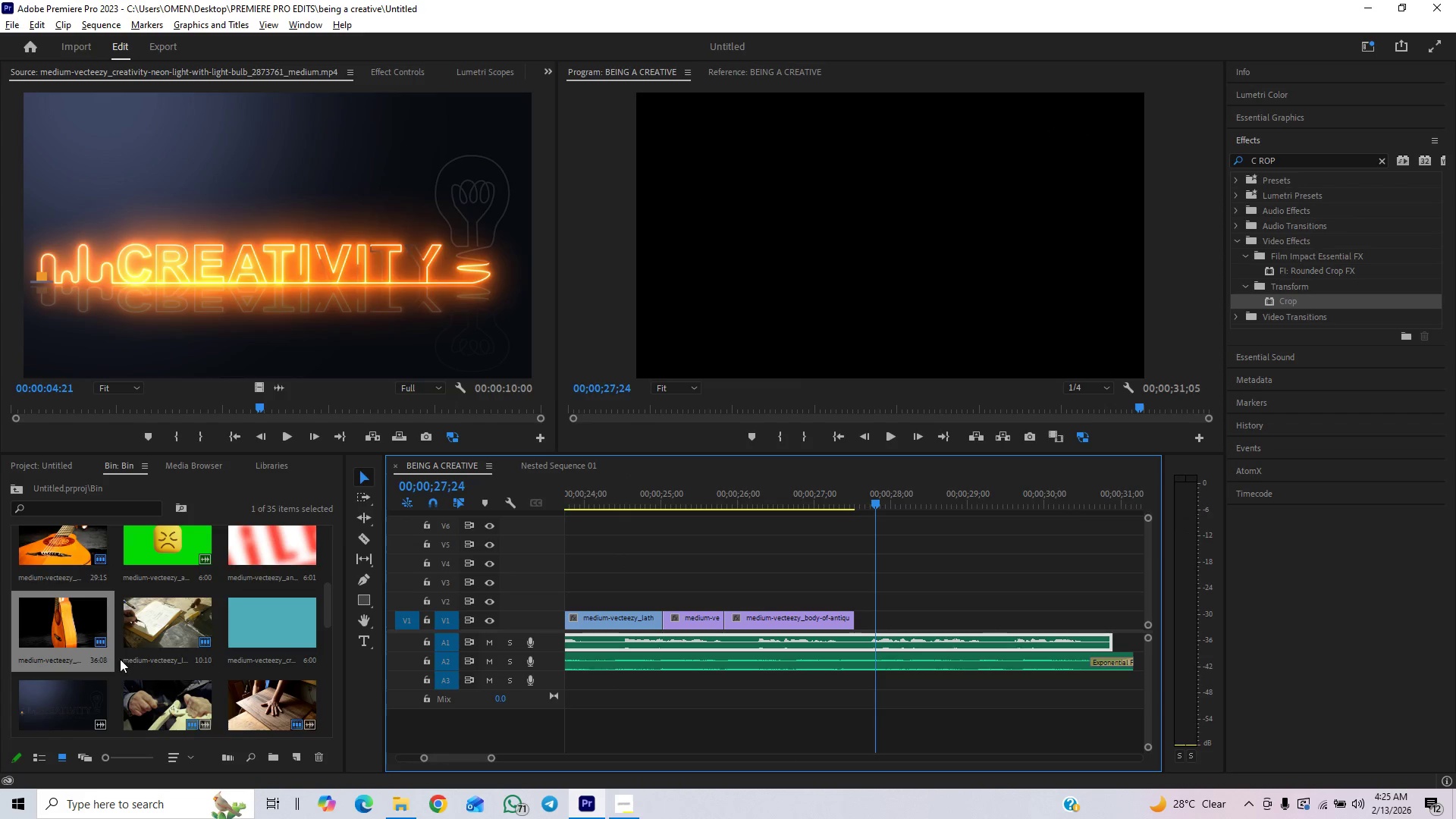 
left_click_drag(start_coordinate=[34, 710], to_coordinate=[234, 231])
 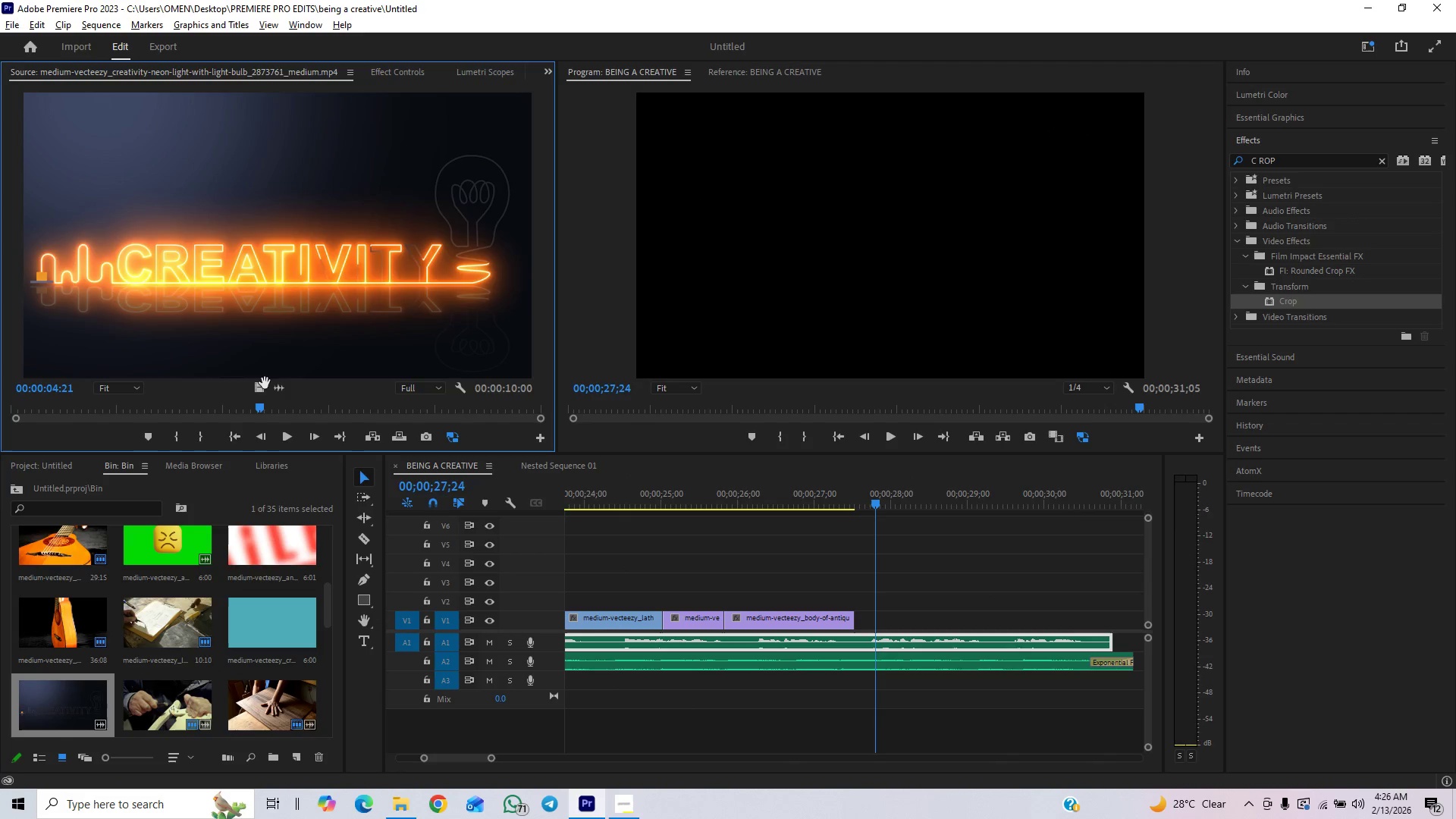 
left_click_drag(start_coordinate=[259, 388], to_coordinate=[861, 621])
 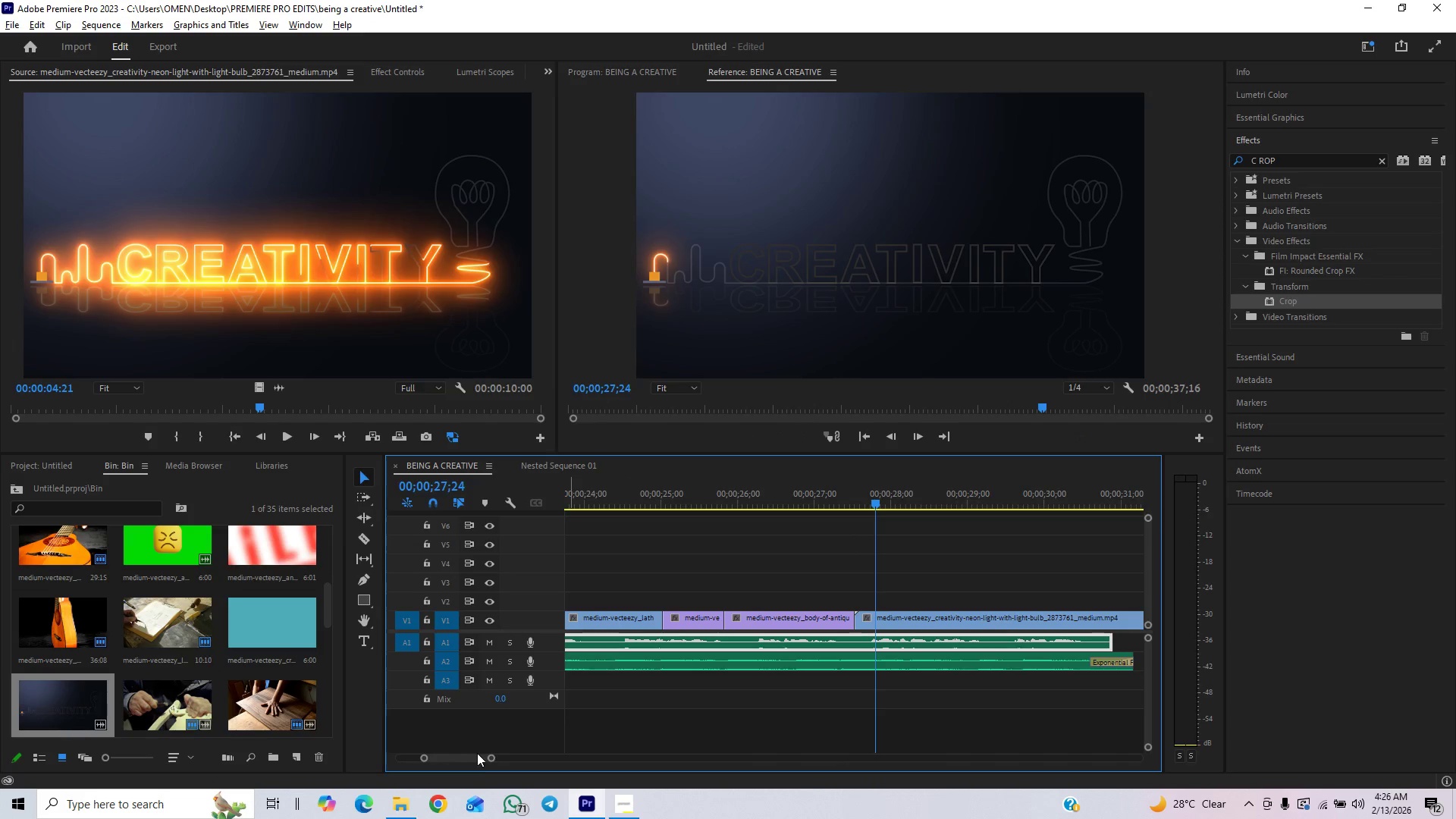 
left_click_drag(start_coordinate=[488, 758], to_coordinate=[547, 746])
 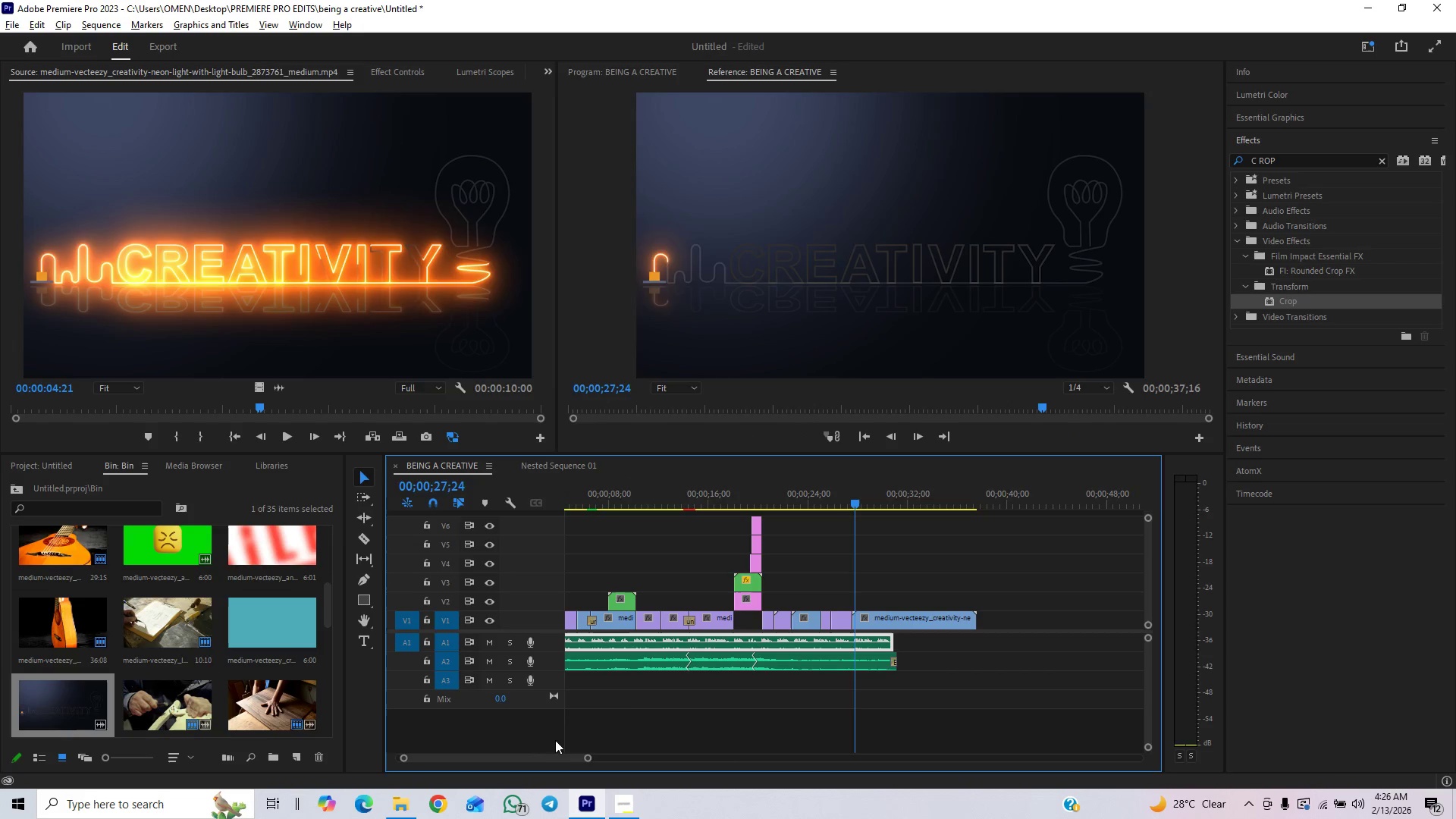 
key(Space)
 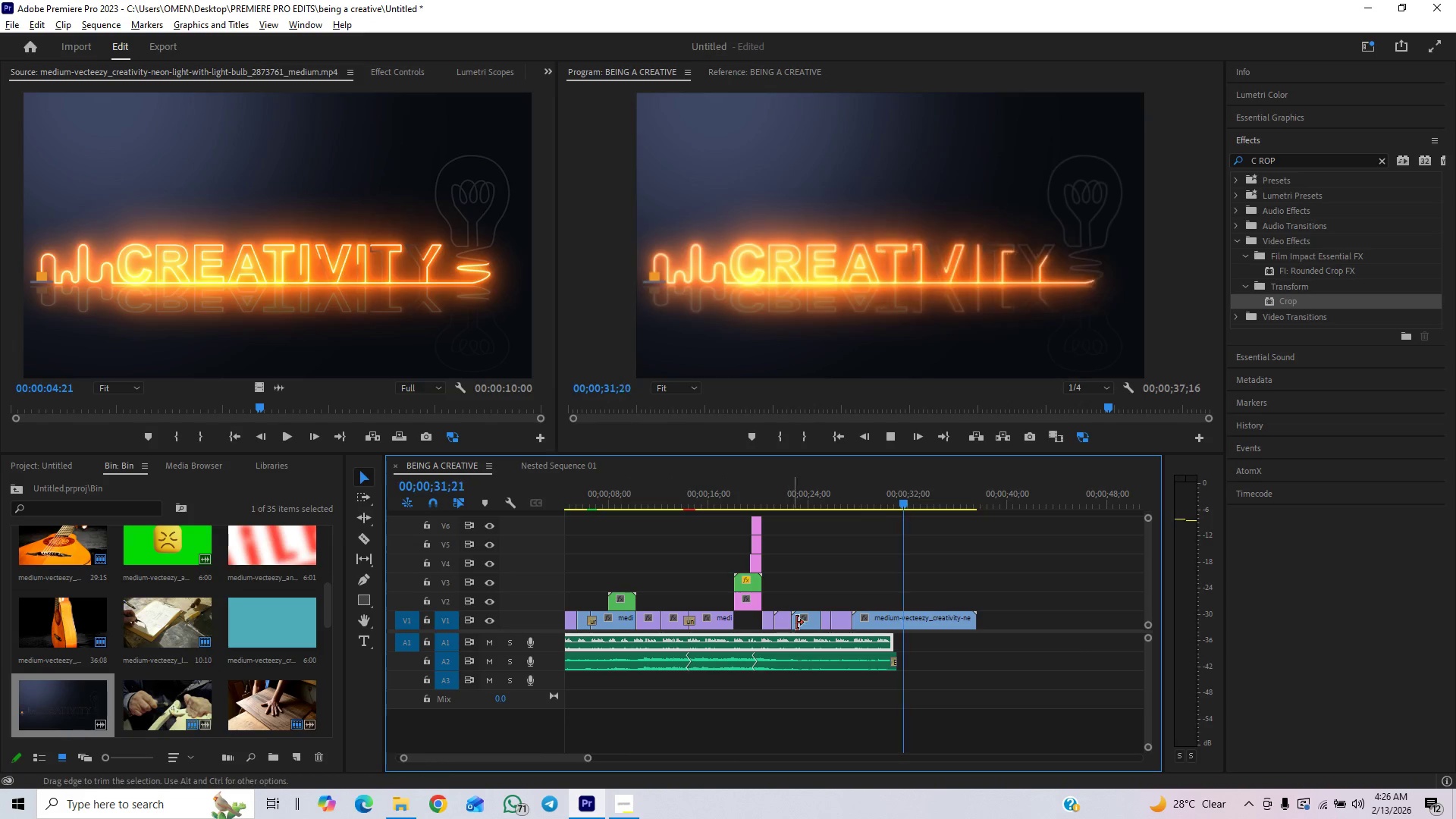 
wait(5.42)
 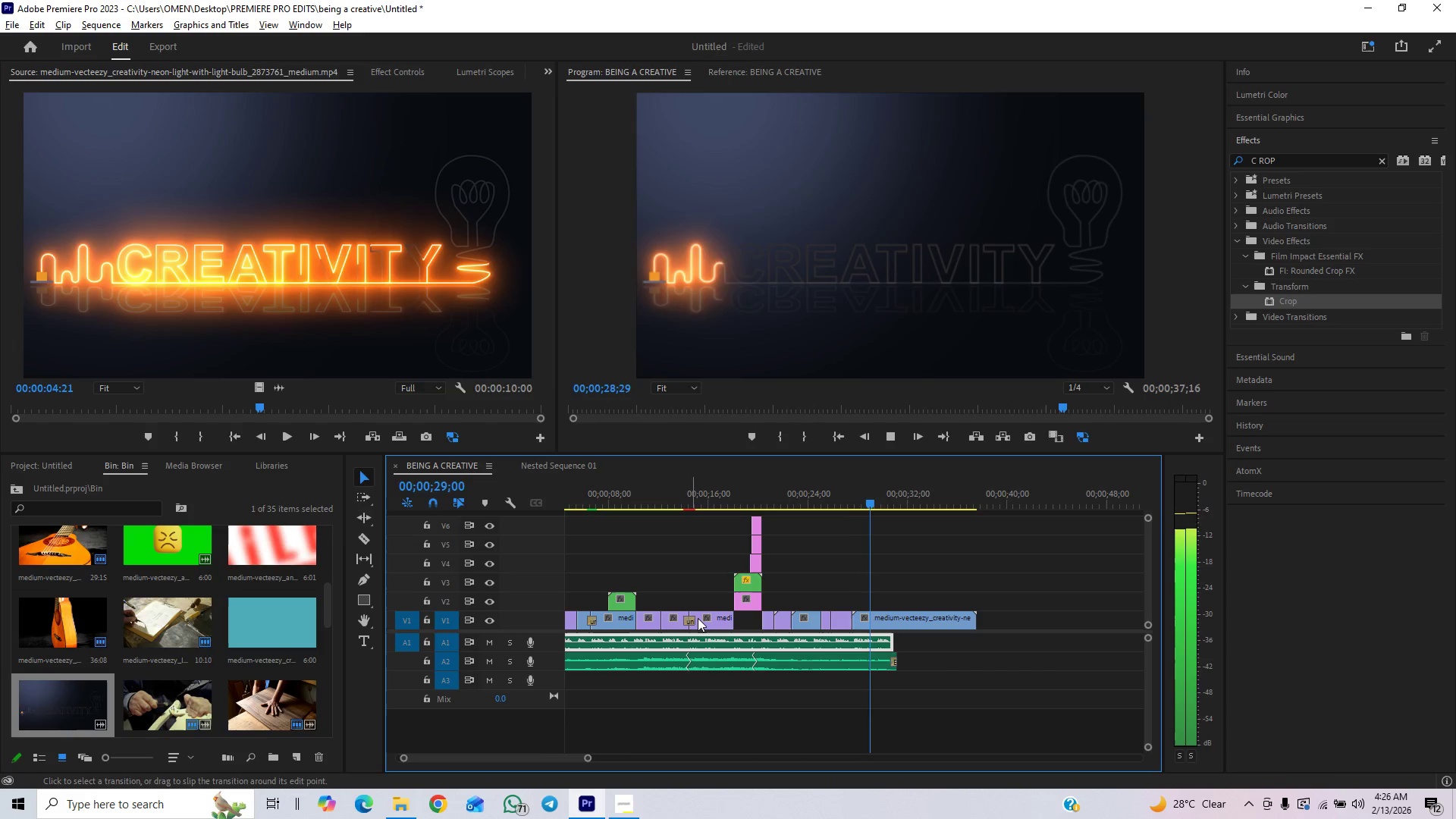 
key(Space)
 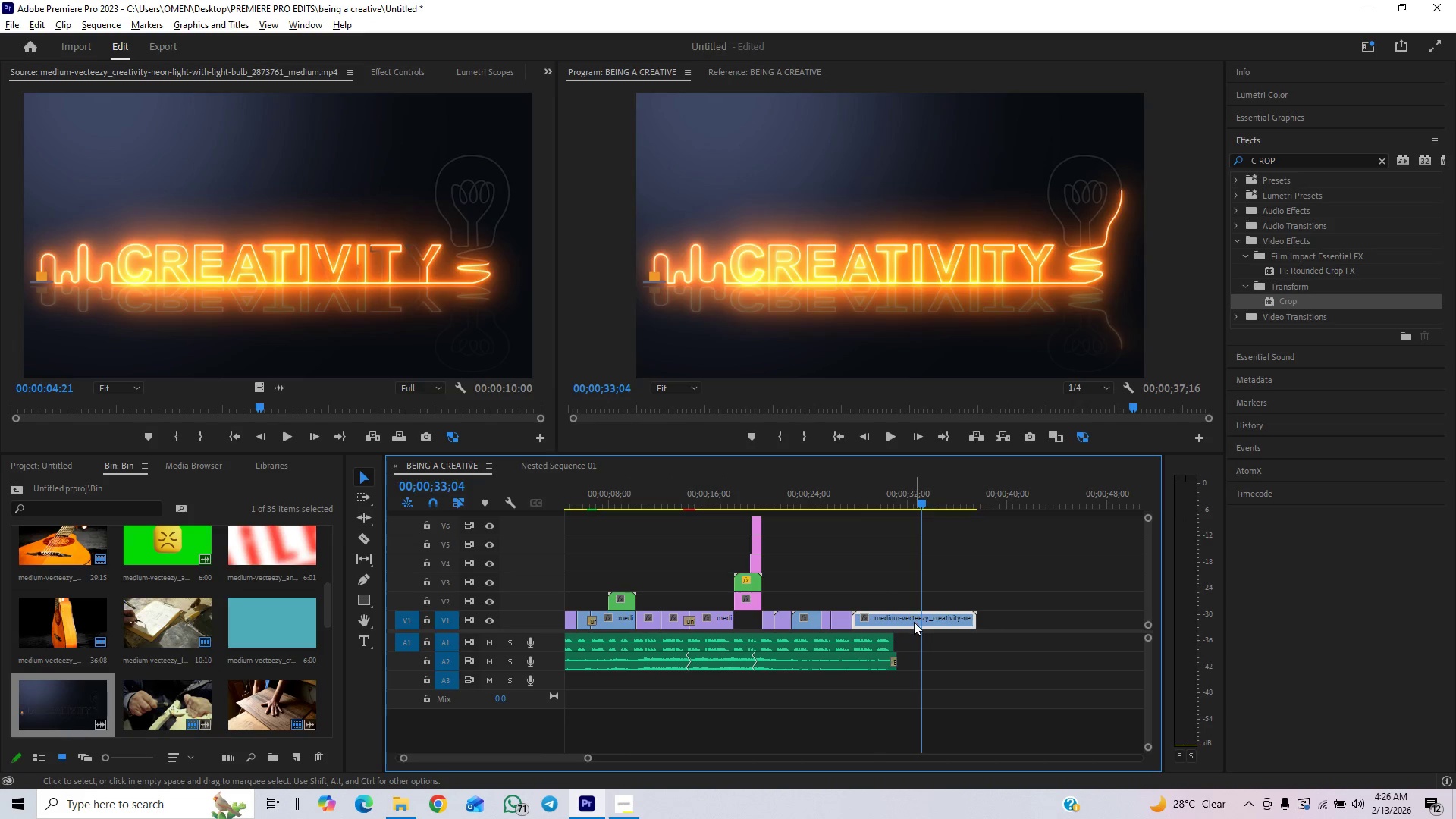 
key(Space)
 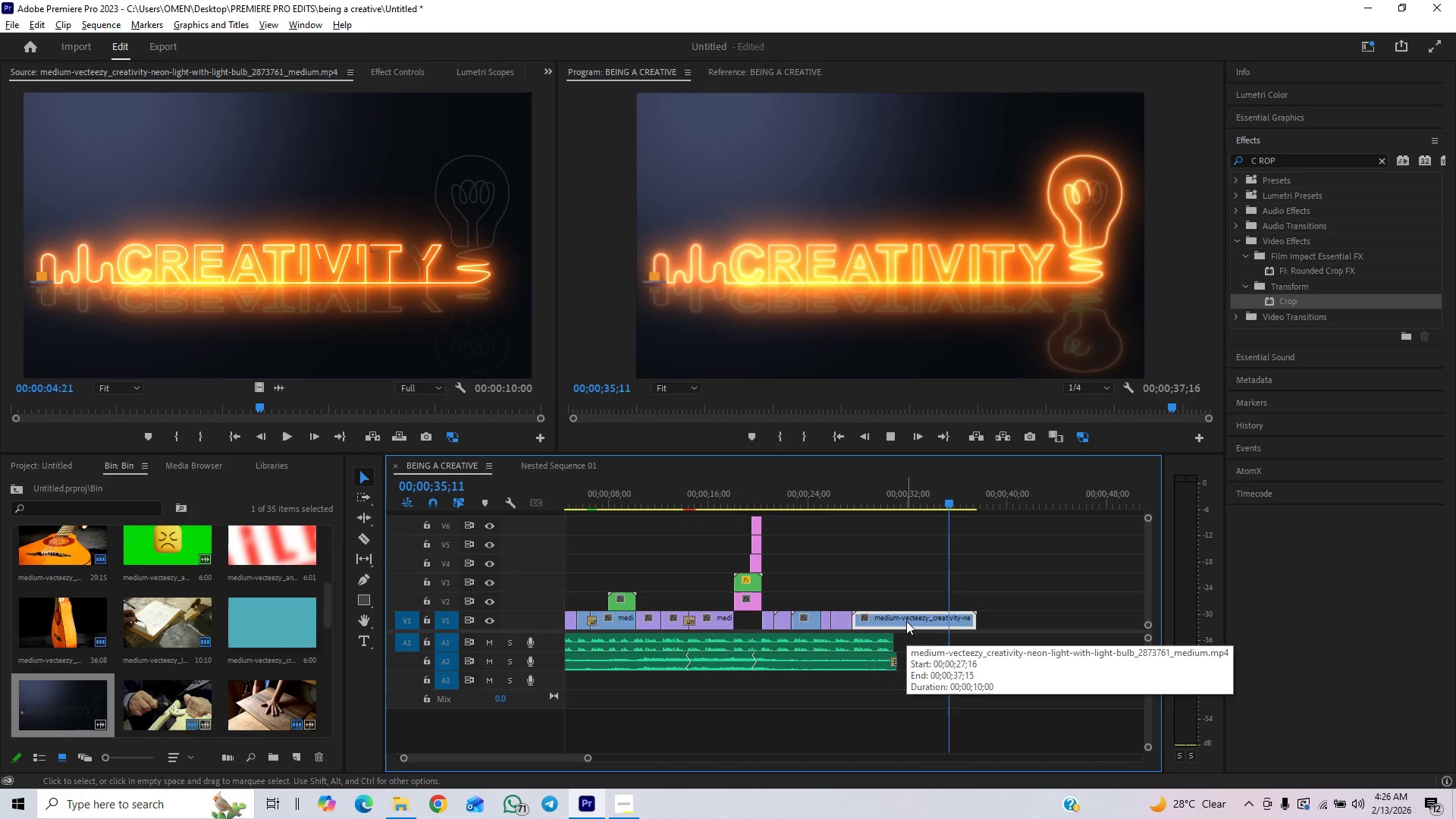 
key(Space)
 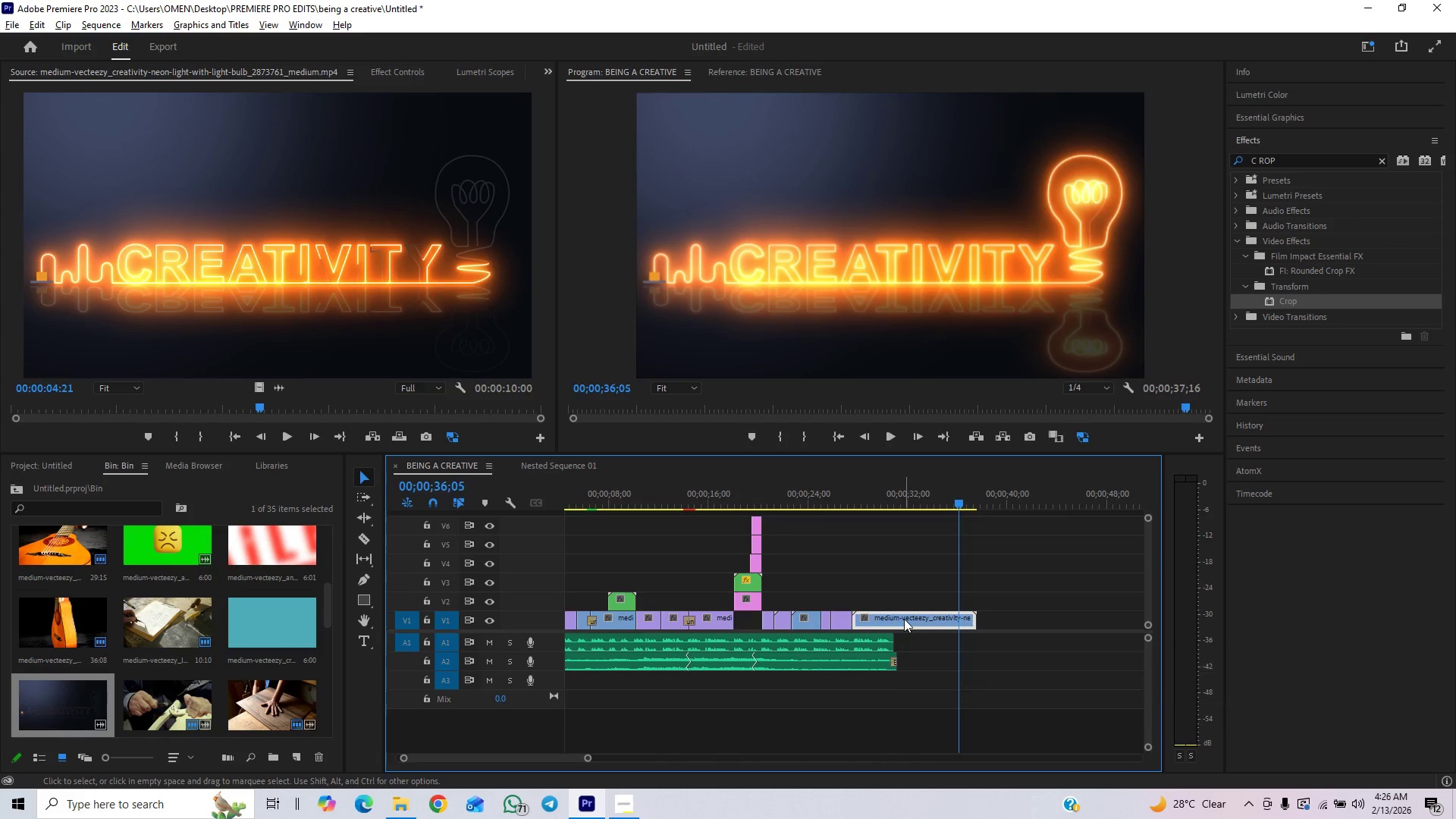 
right_click([904, 619])
 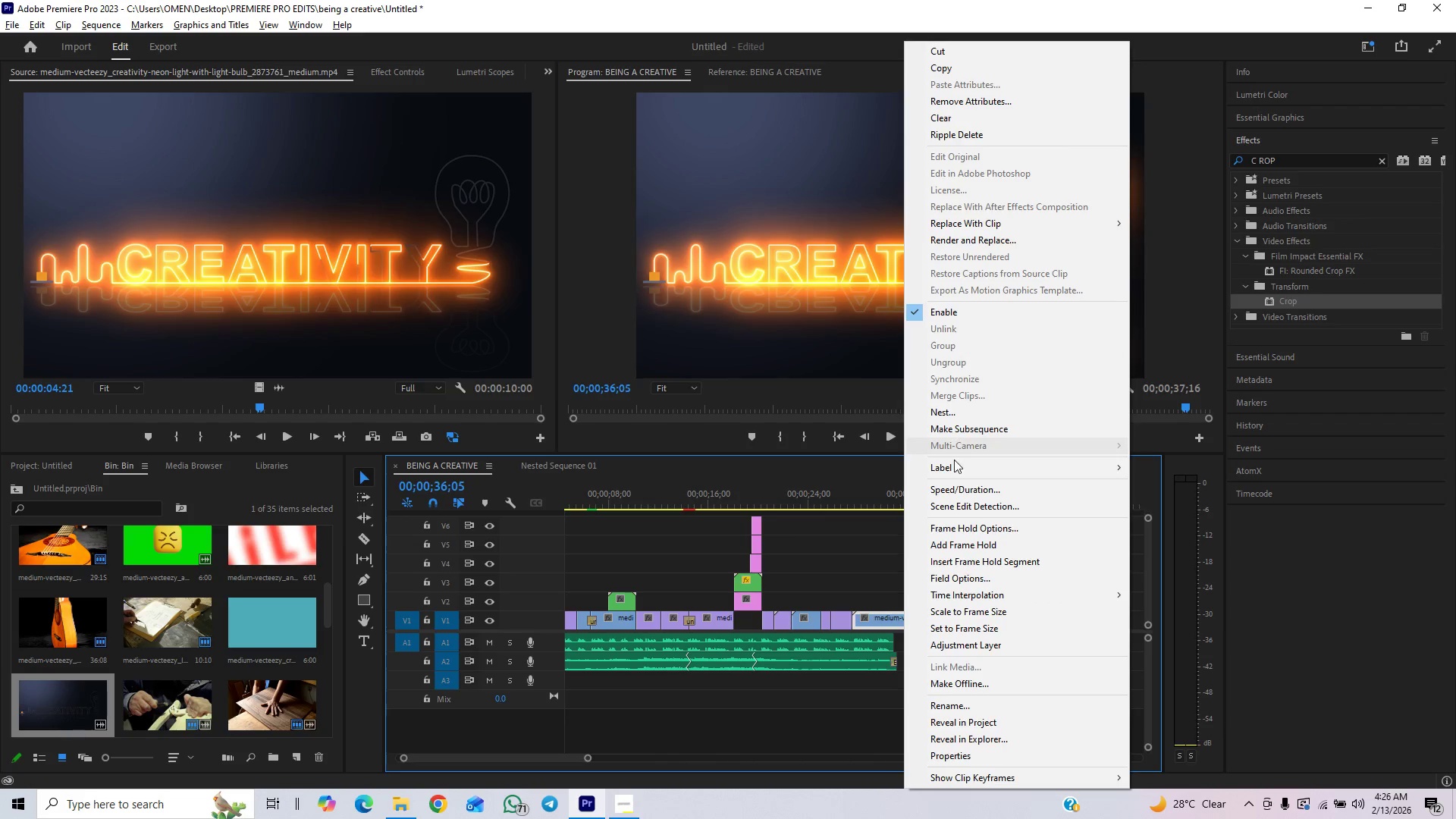 
left_click([946, 488])
 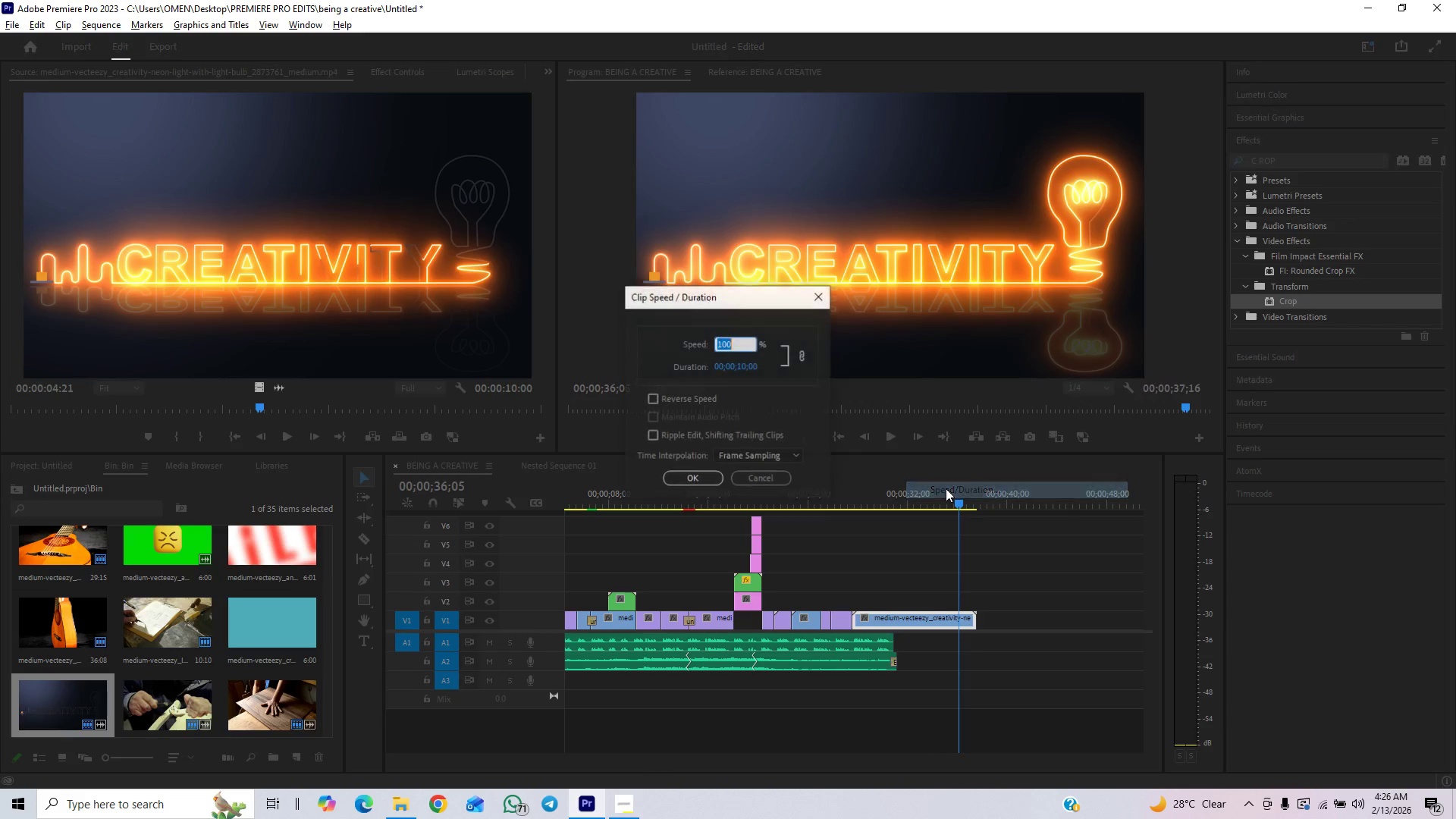 
key(2)
 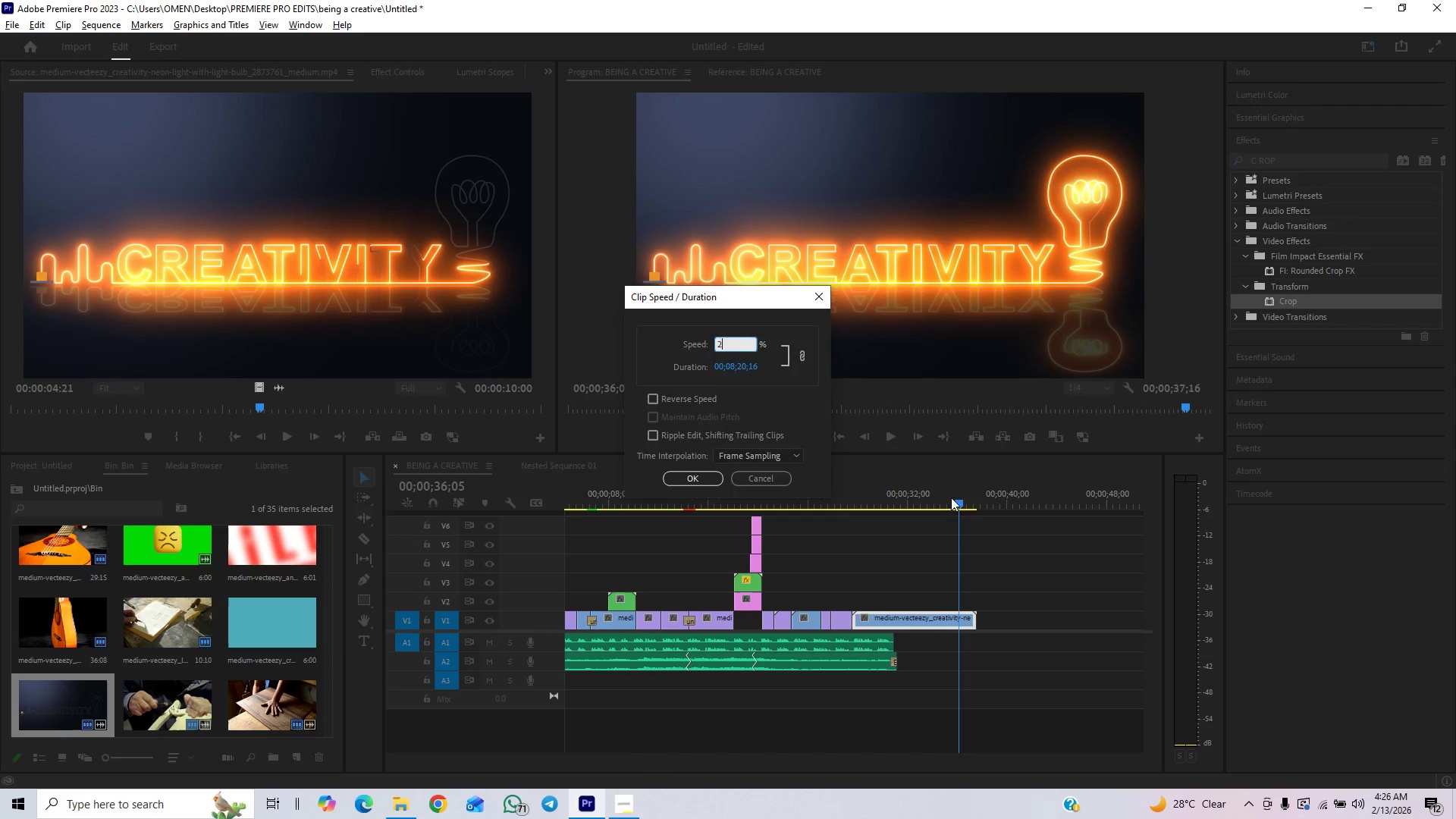 
type(00)
 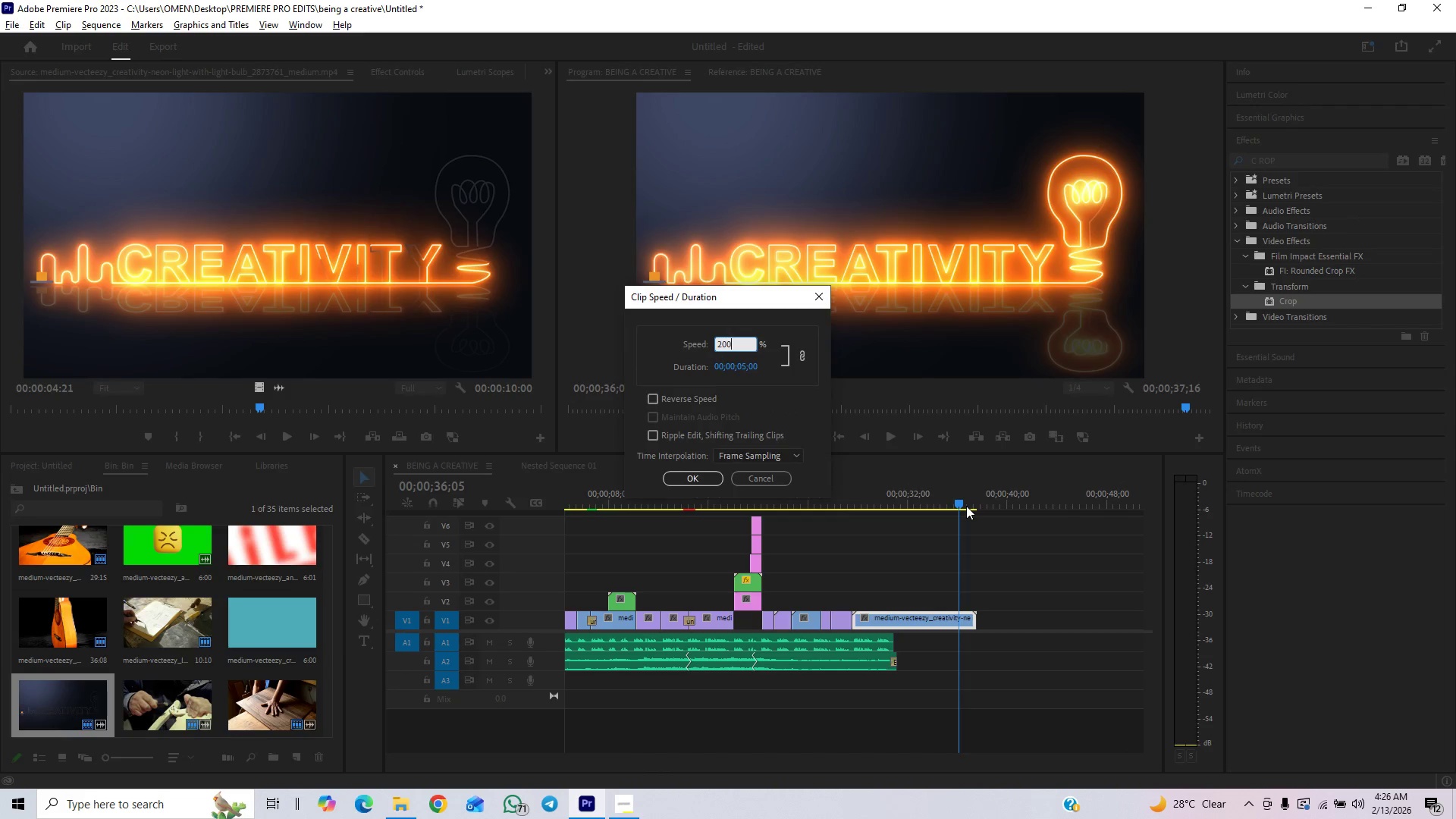 
key(Enter)
 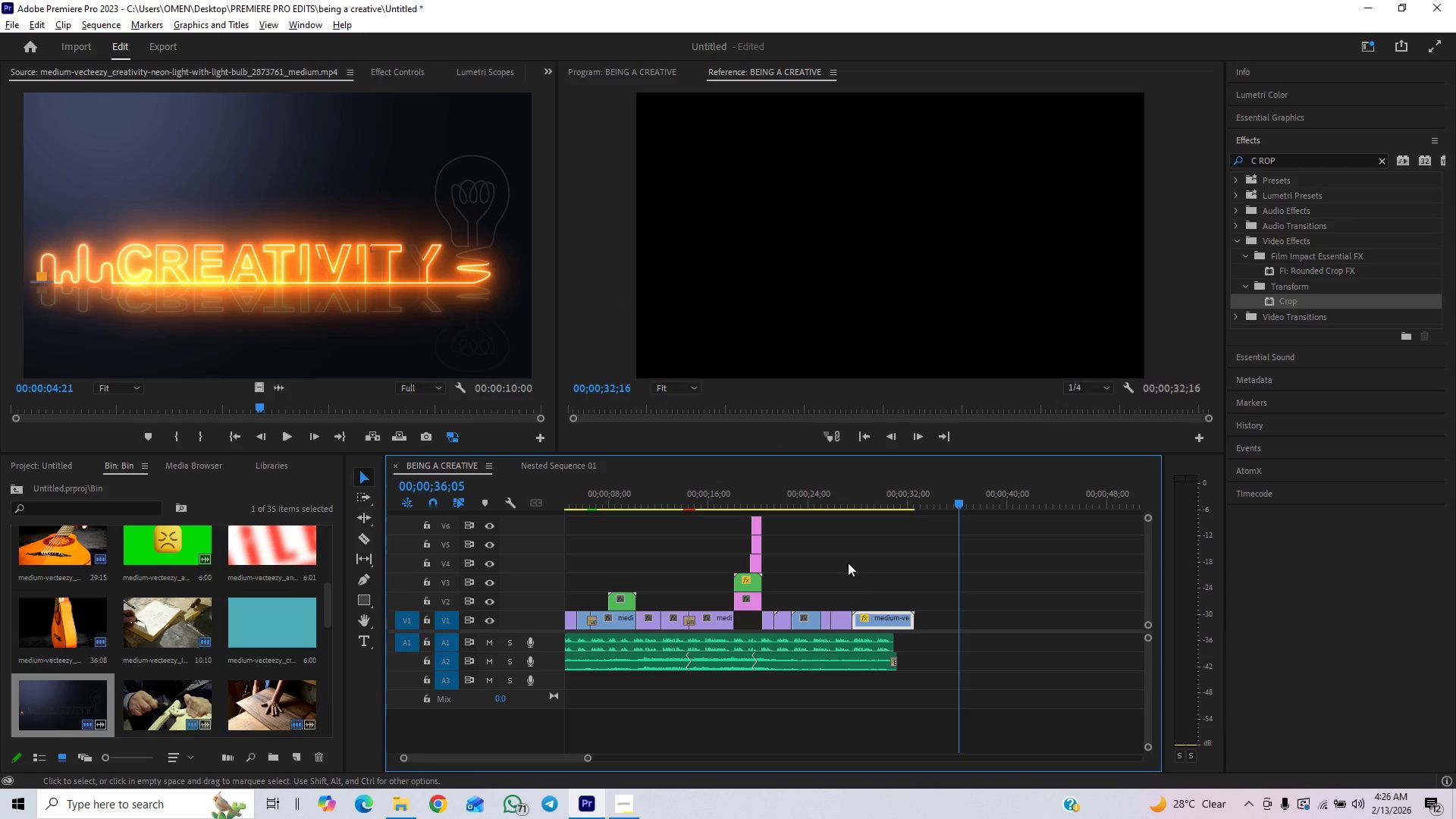 
left_click([833, 503])
 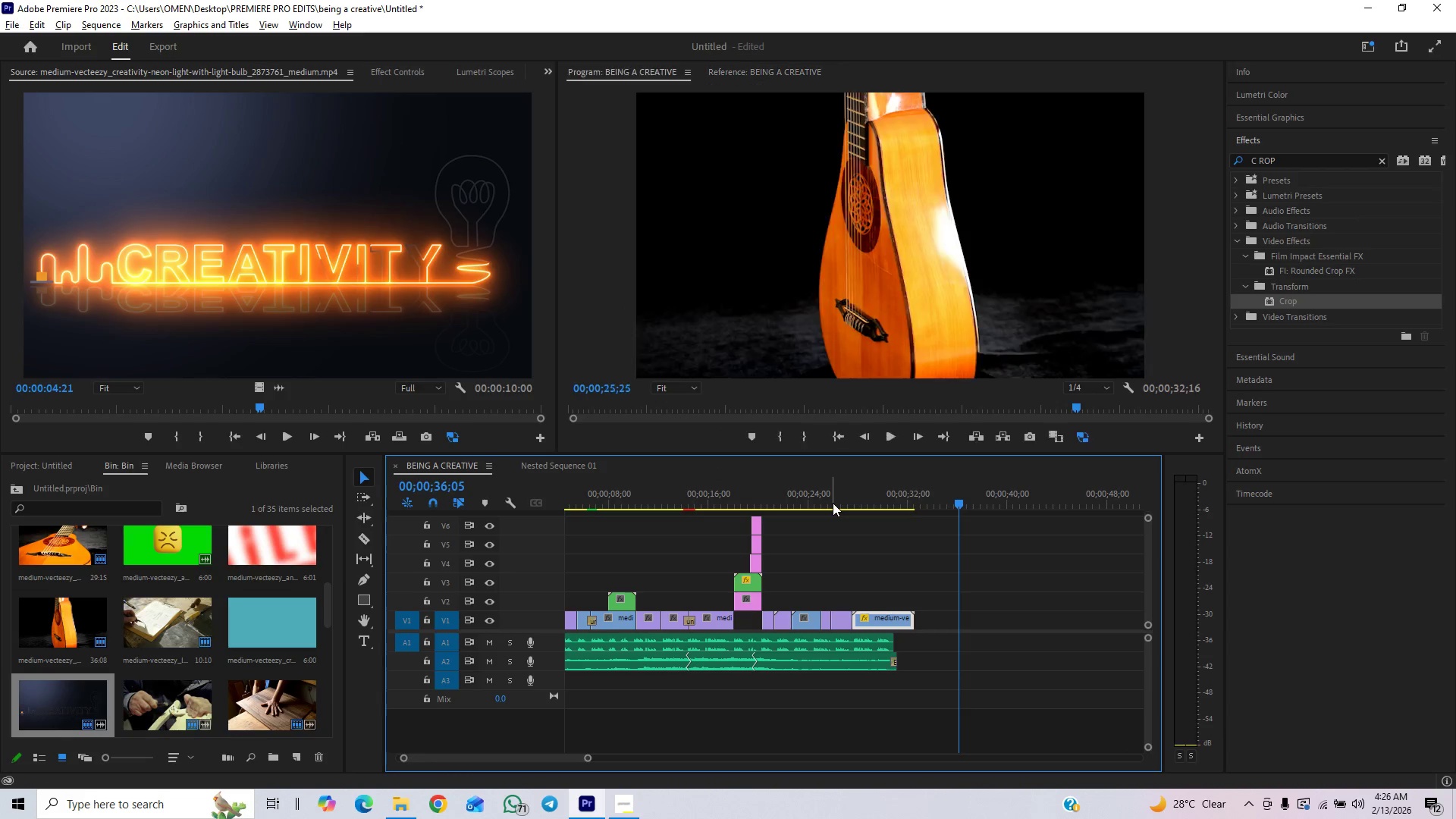 
key(Space)
 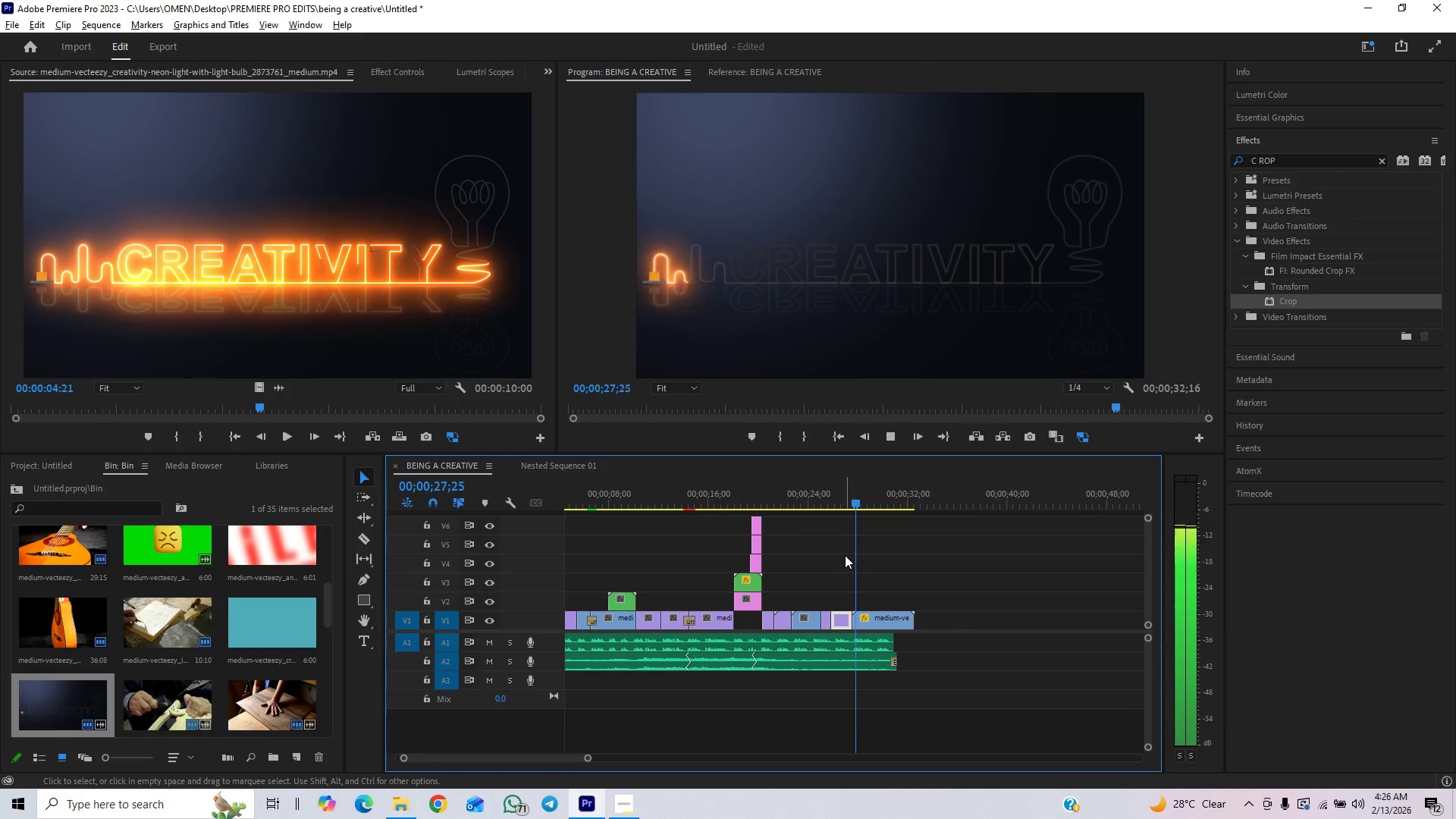 
key(Space)
 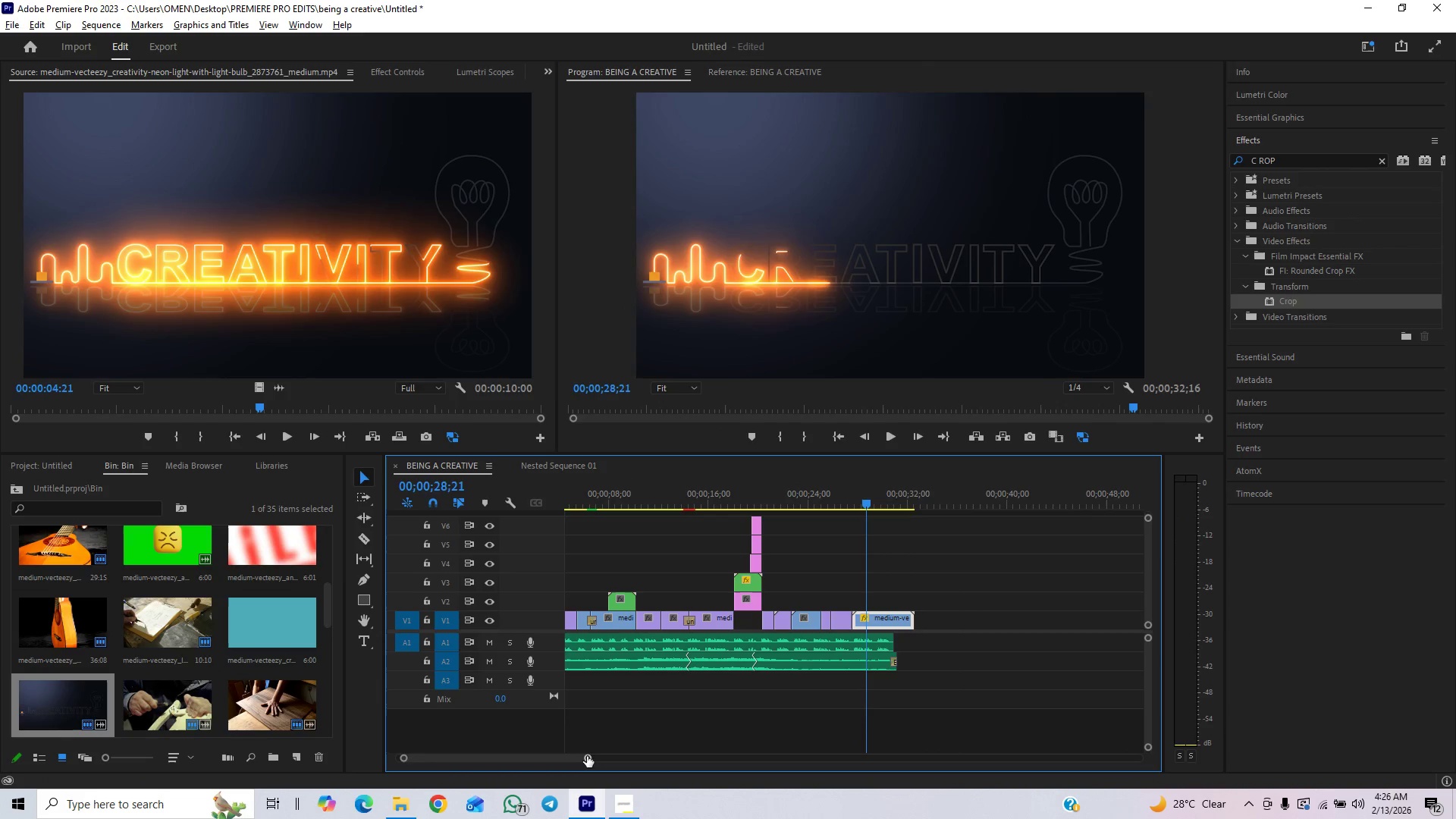 
left_click_drag(start_coordinate=[587, 756], to_coordinate=[532, 780])
 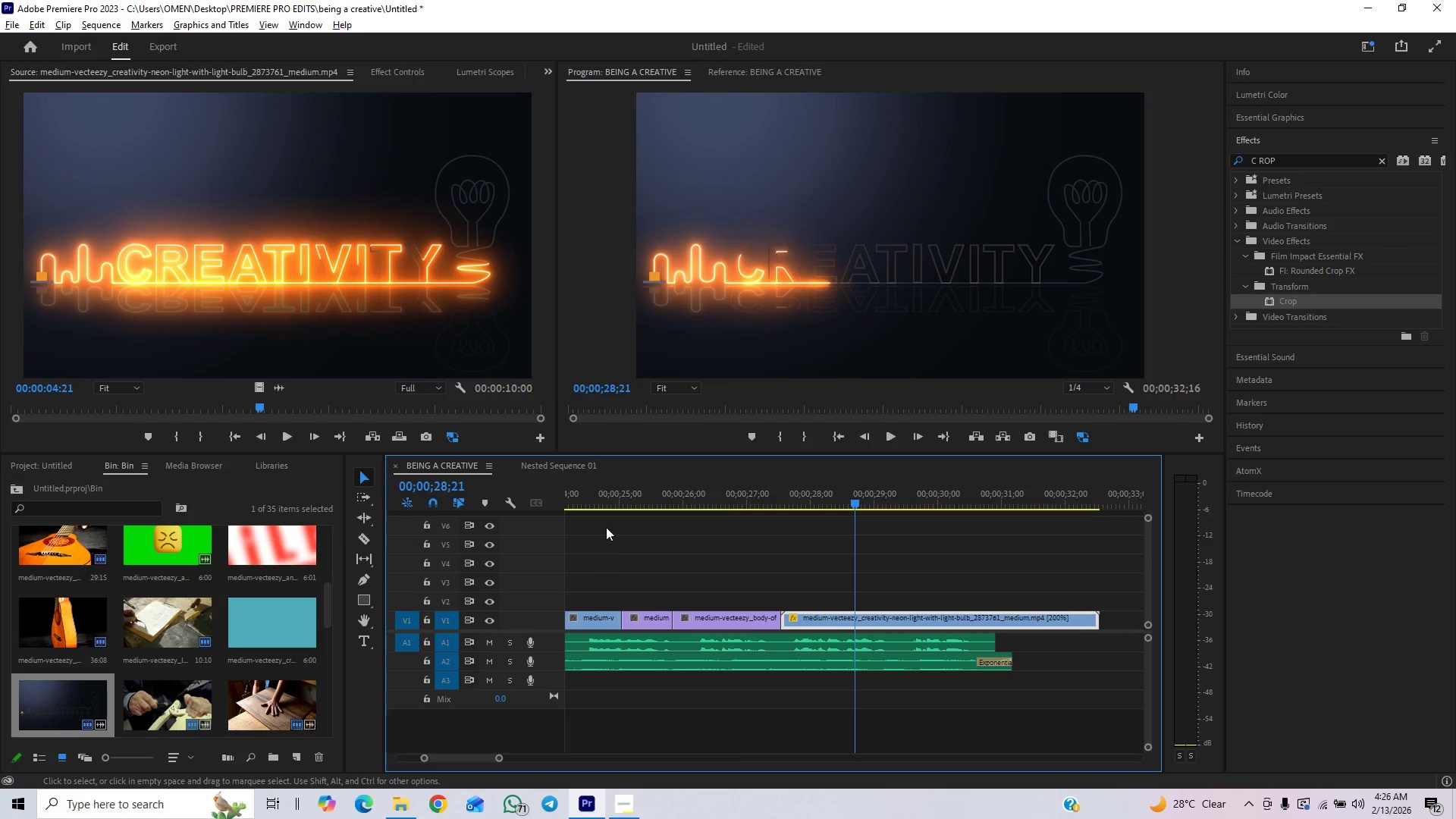 
left_click([632, 487])
 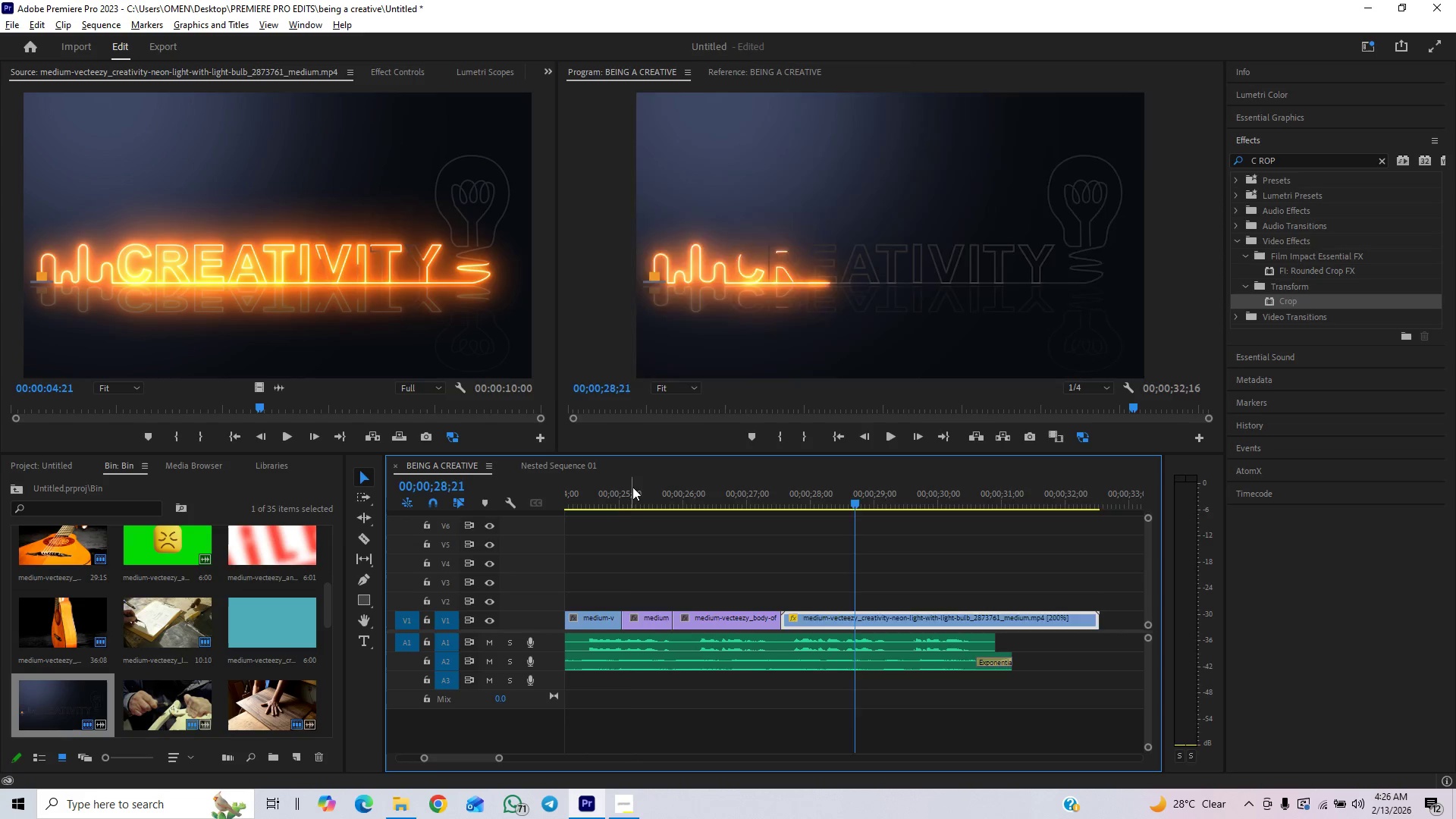 
key(Space)
 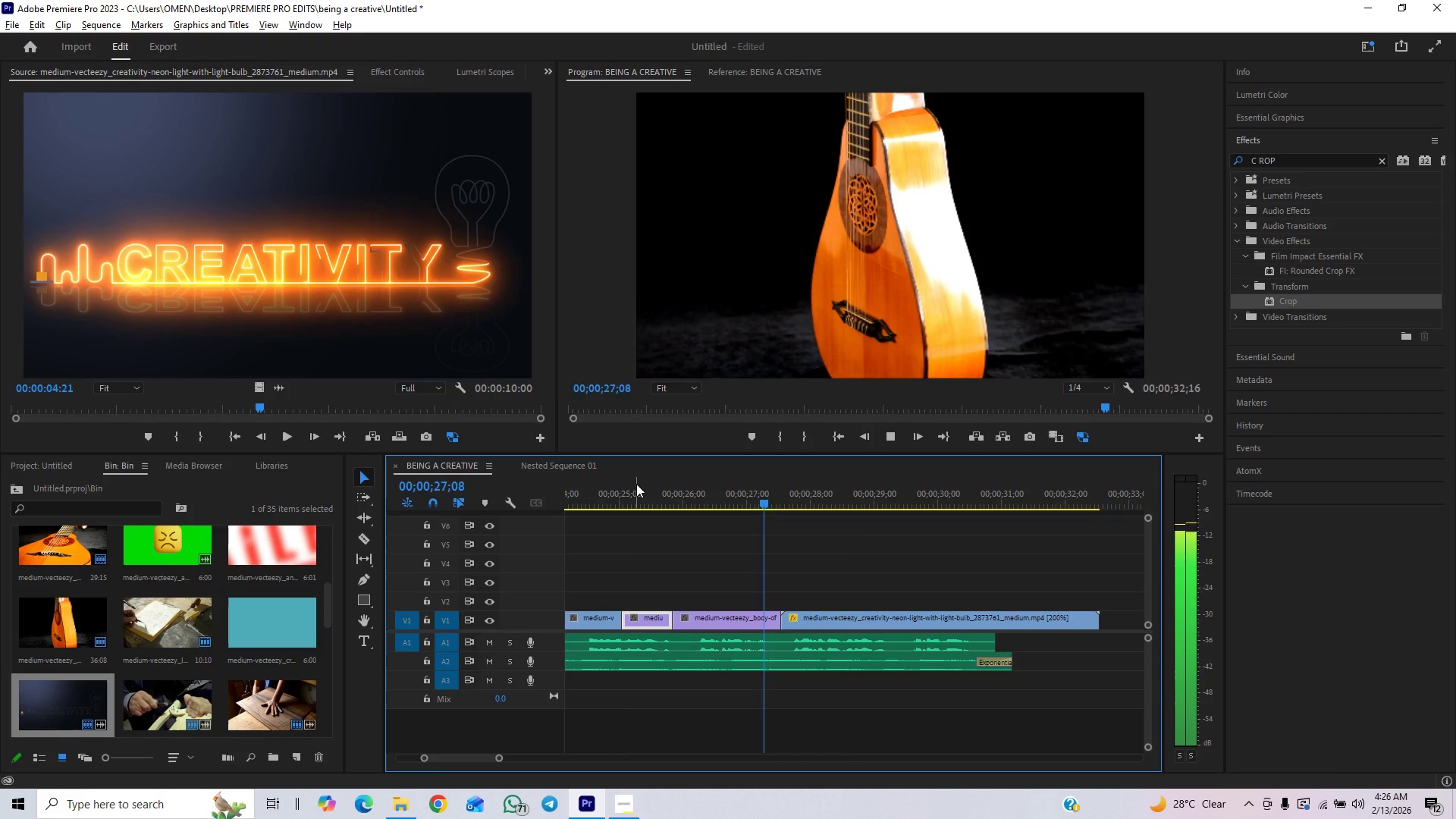 
key(Space)
 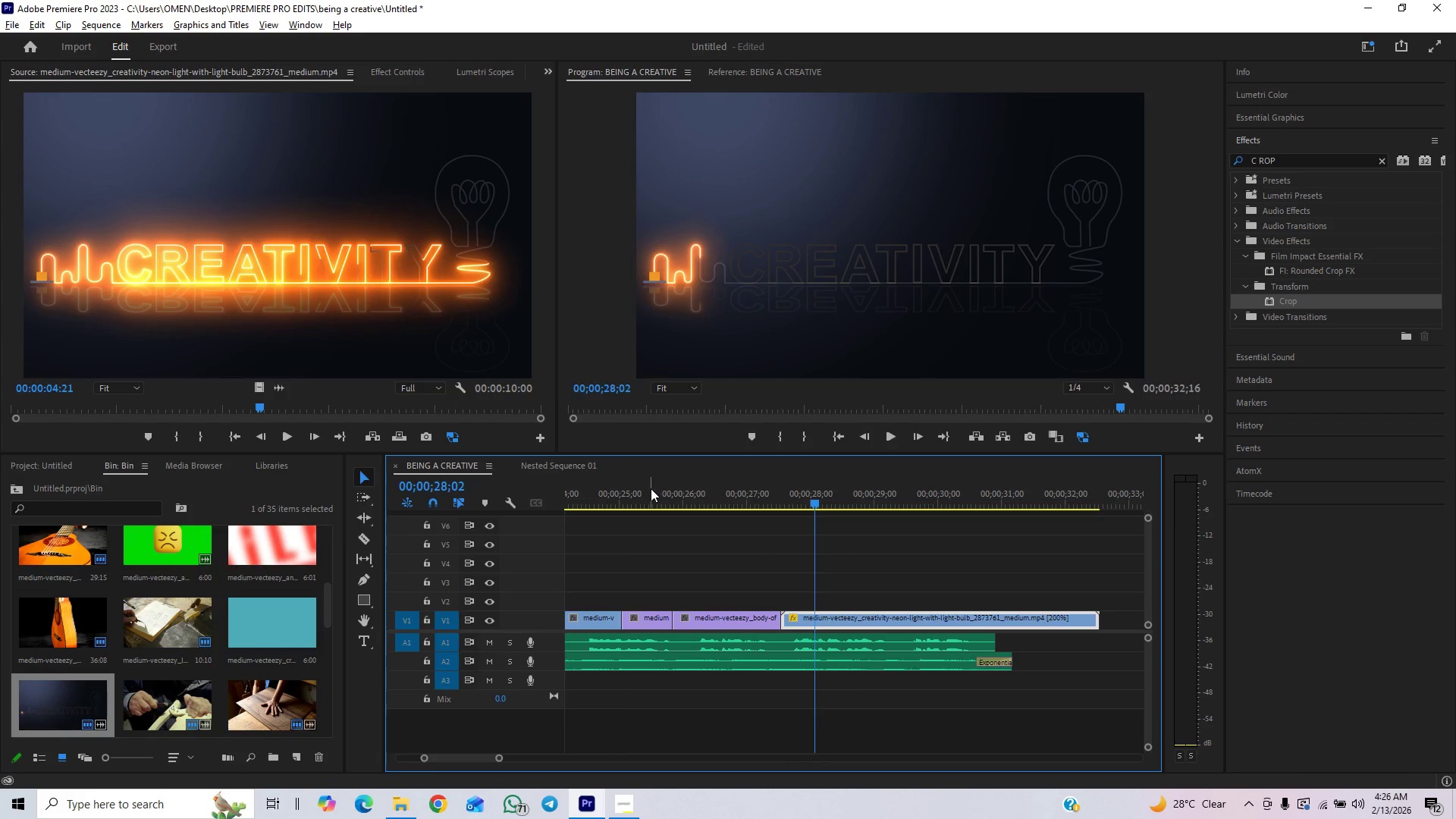 
left_click([648, 488])
 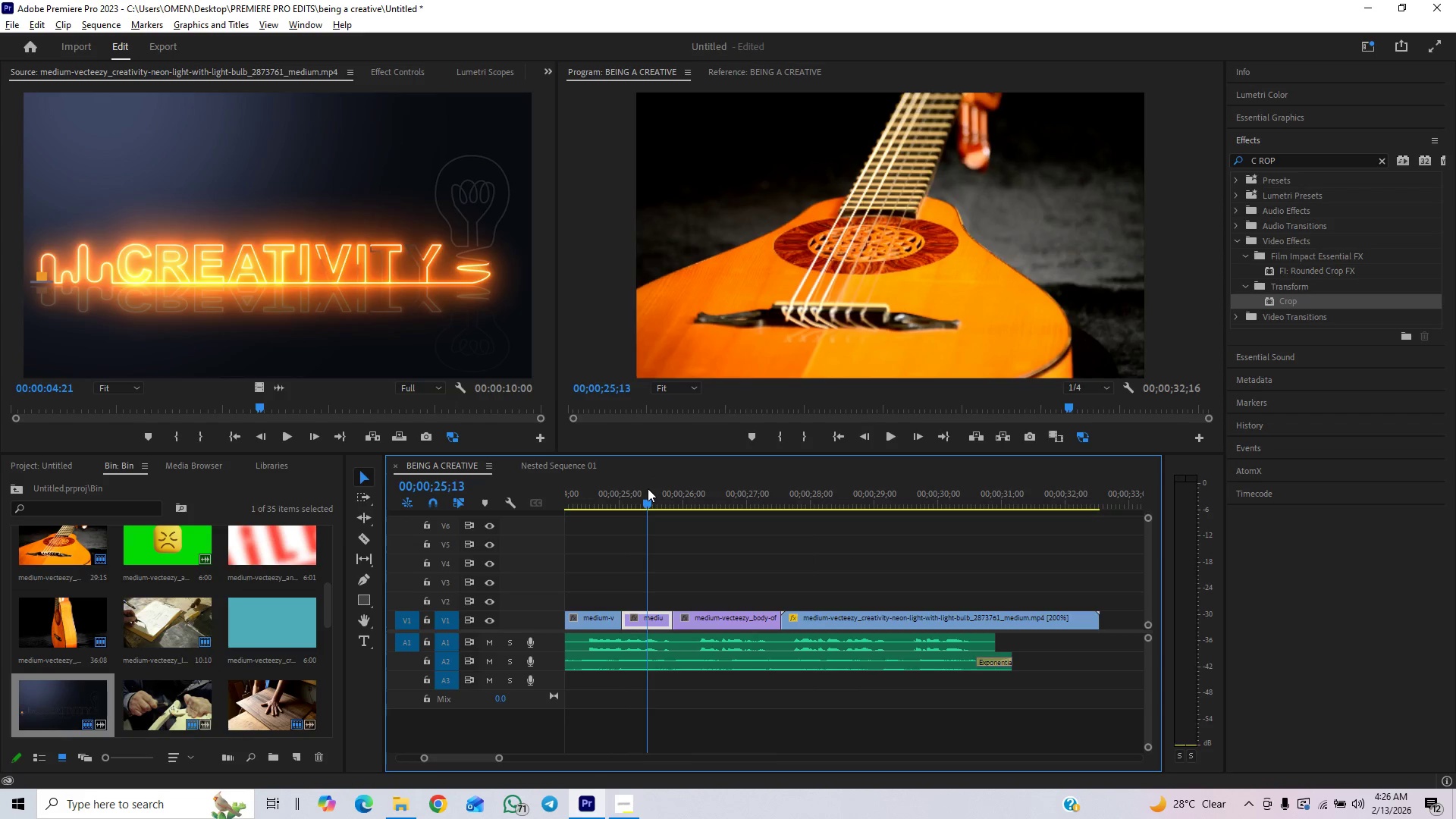 
key(Space)
 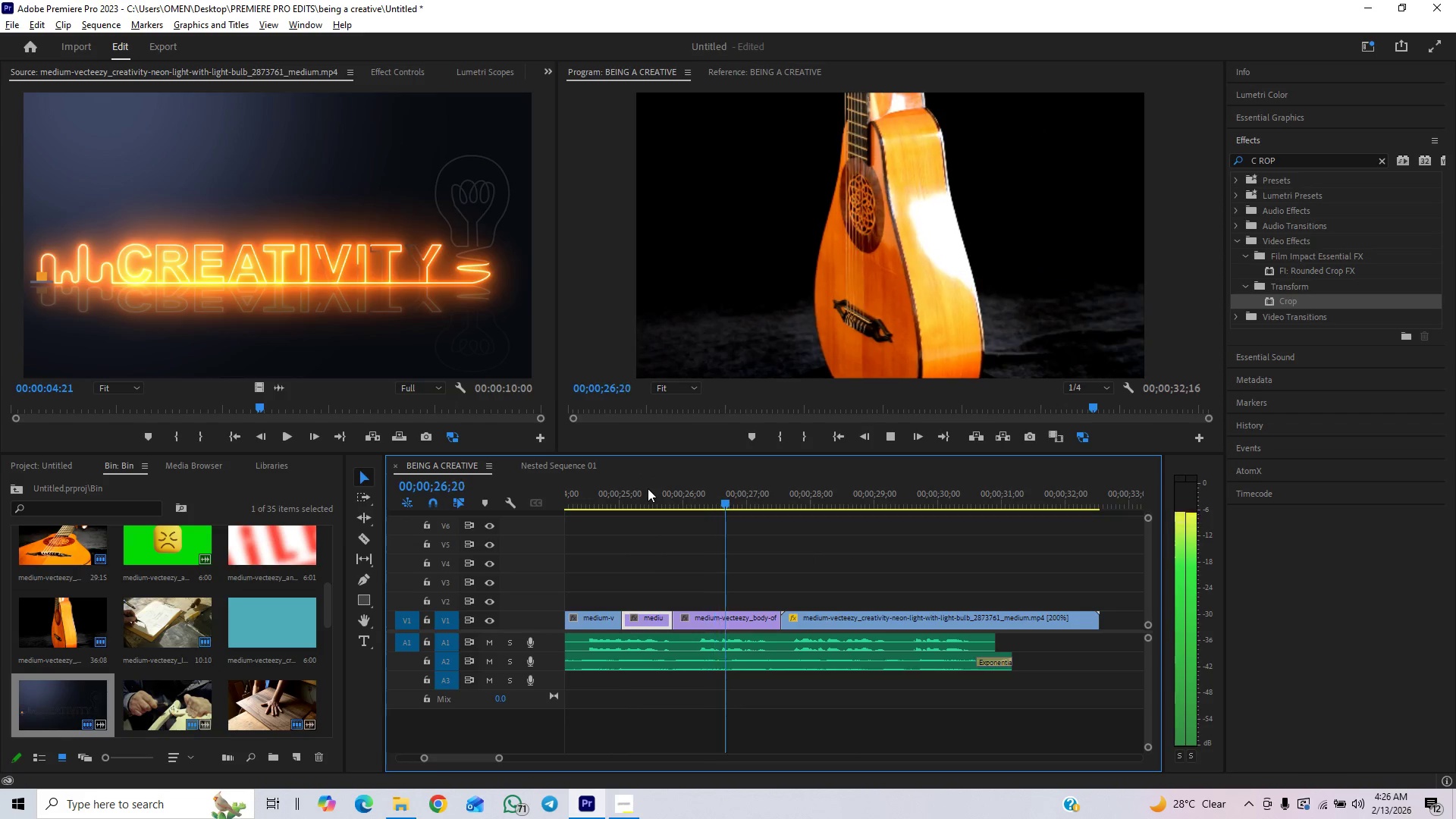 
key(Space)
 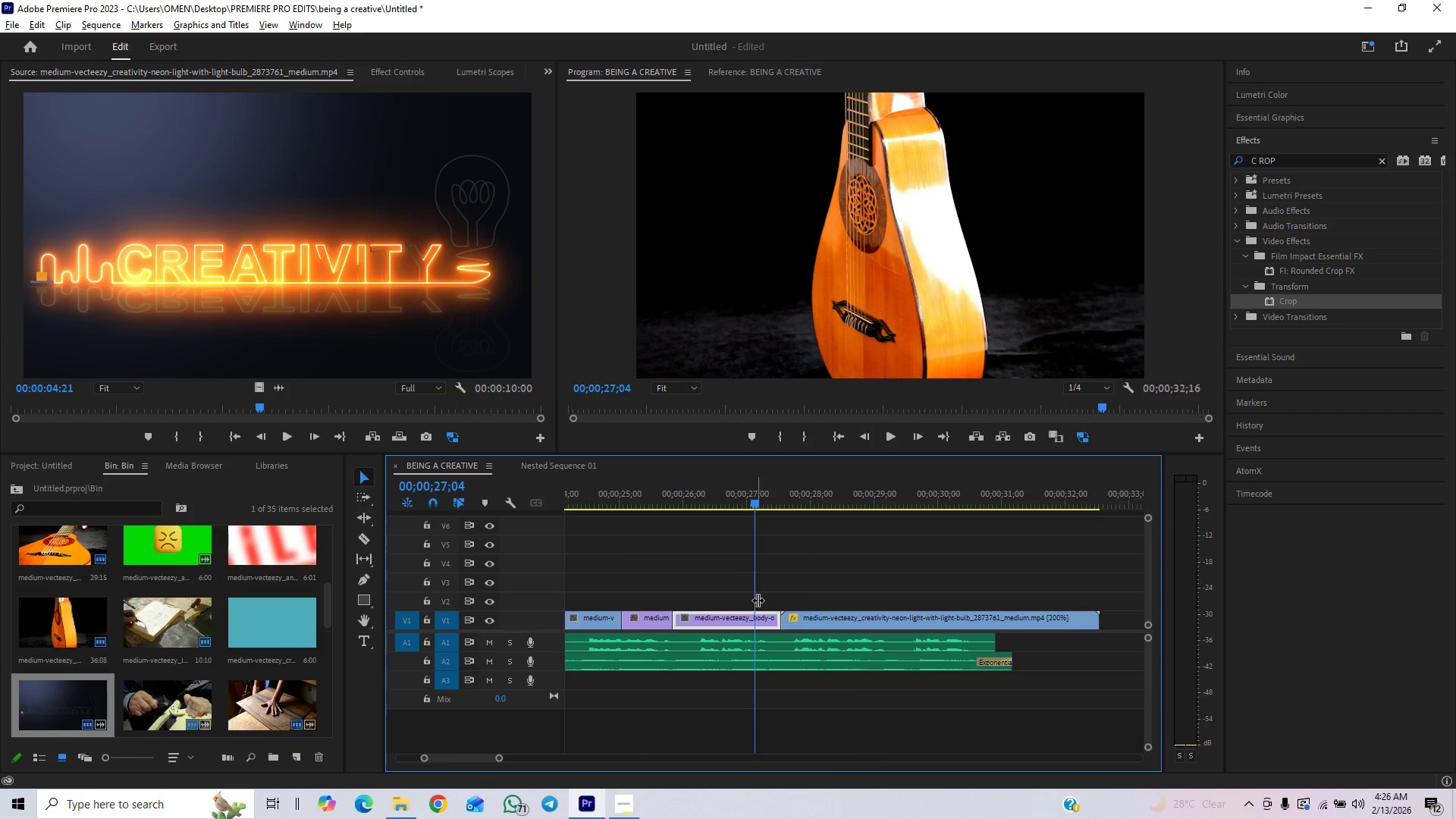 
left_click_drag(start_coordinate=[774, 620], to_coordinate=[754, 632])
 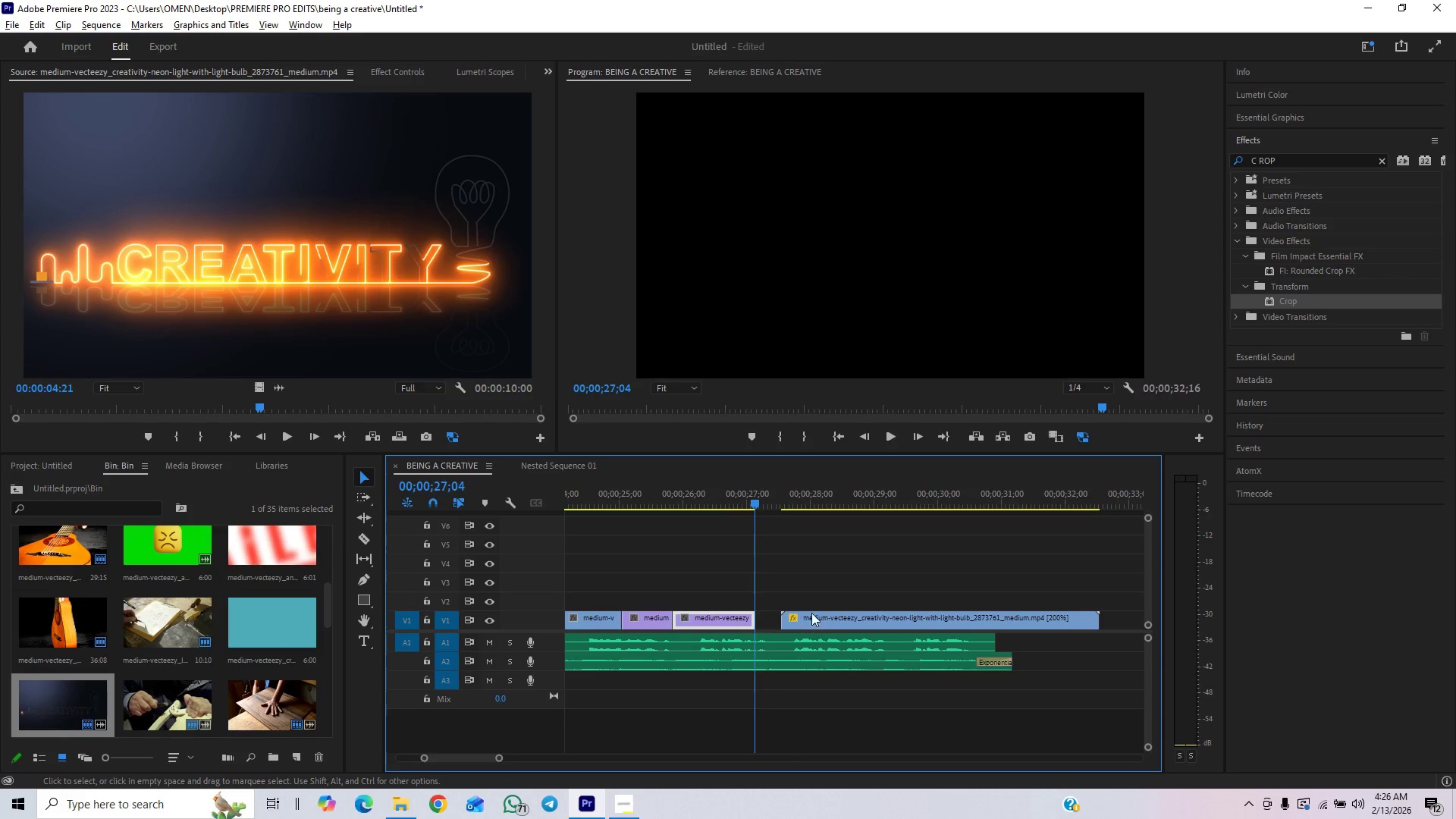 
left_click_drag(start_coordinate=[817, 613], to_coordinate=[792, 620])
 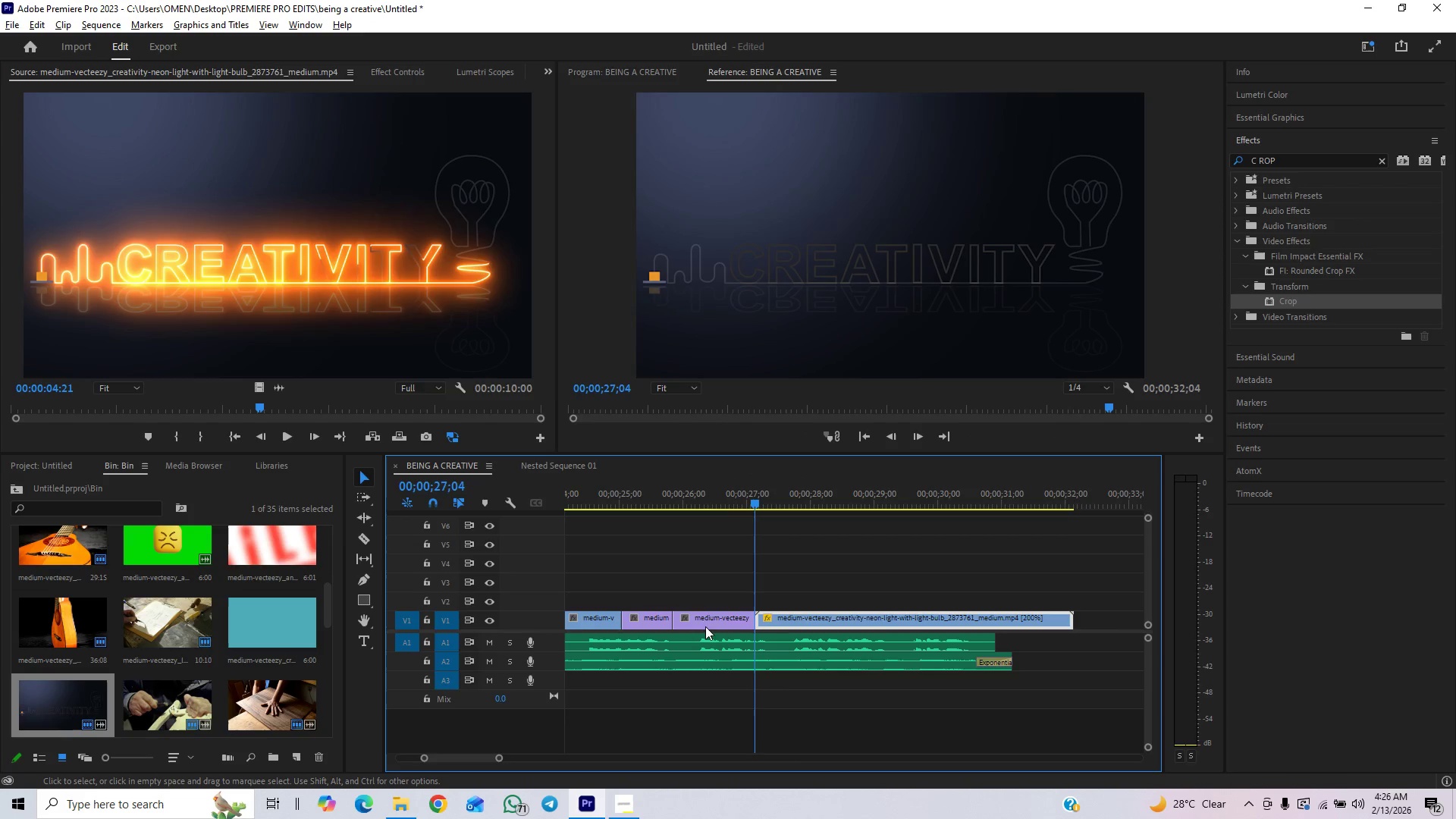 
double_click([638, 496])
 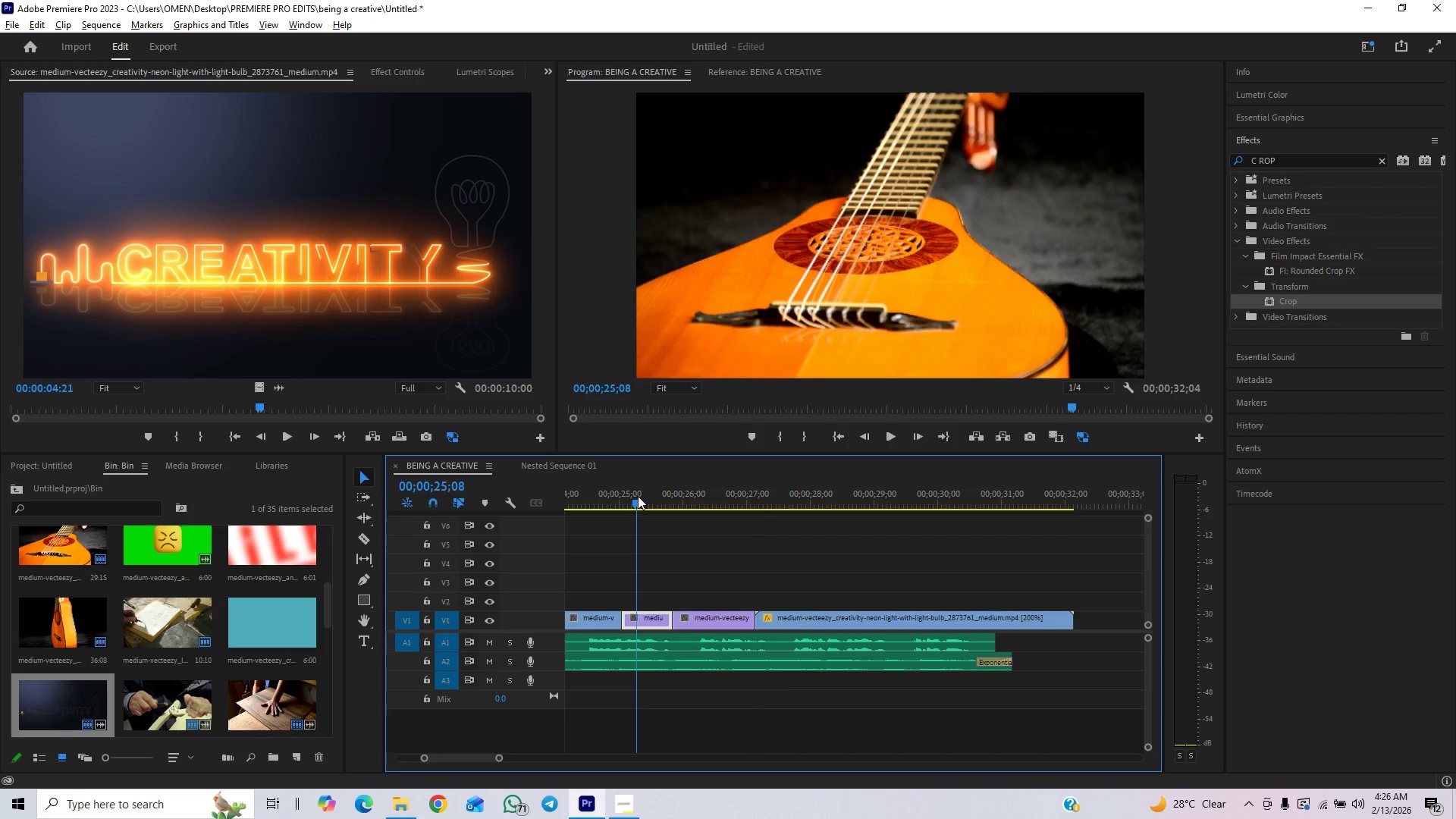 
key(Space)
 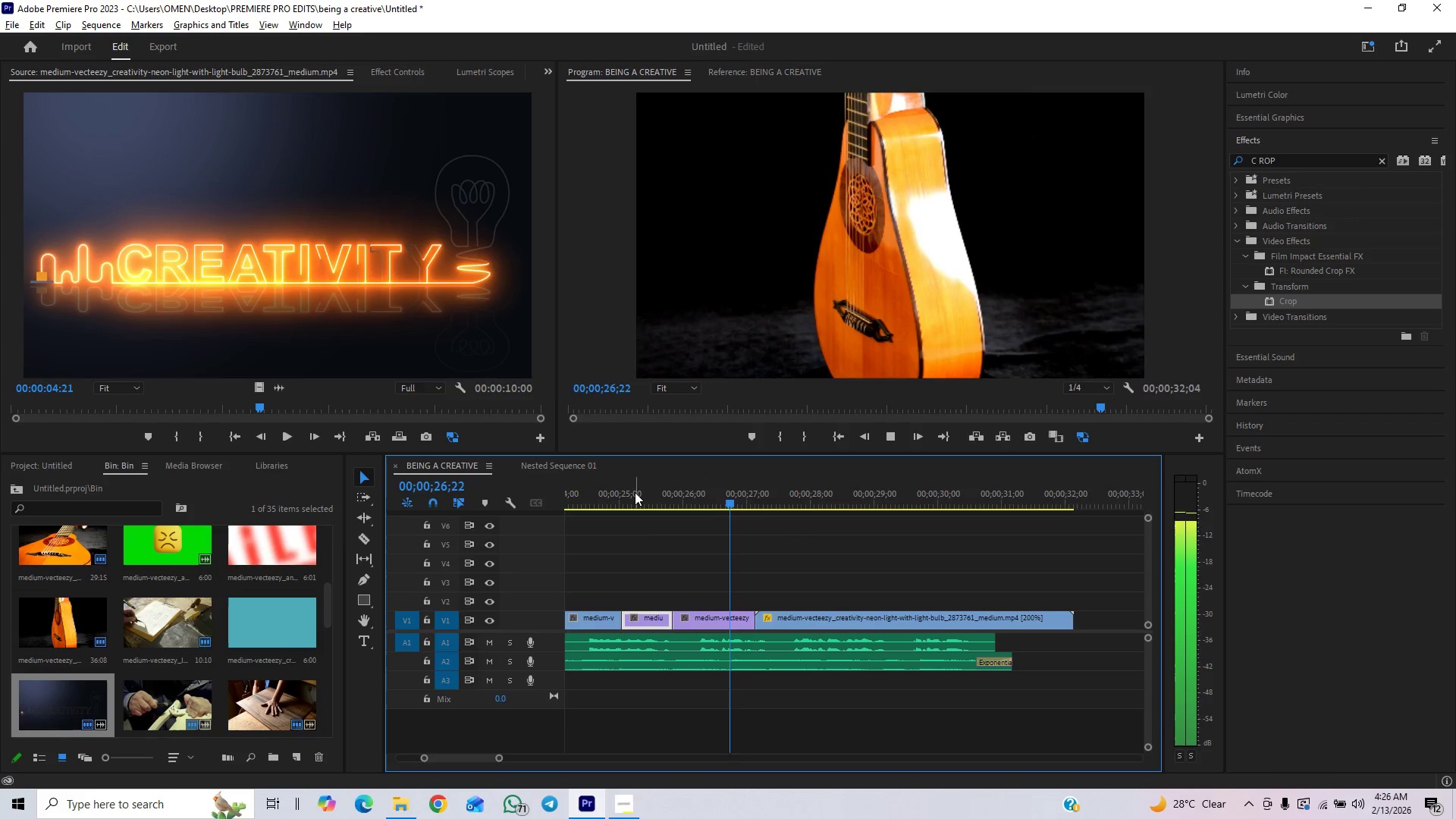 
key(Space)
 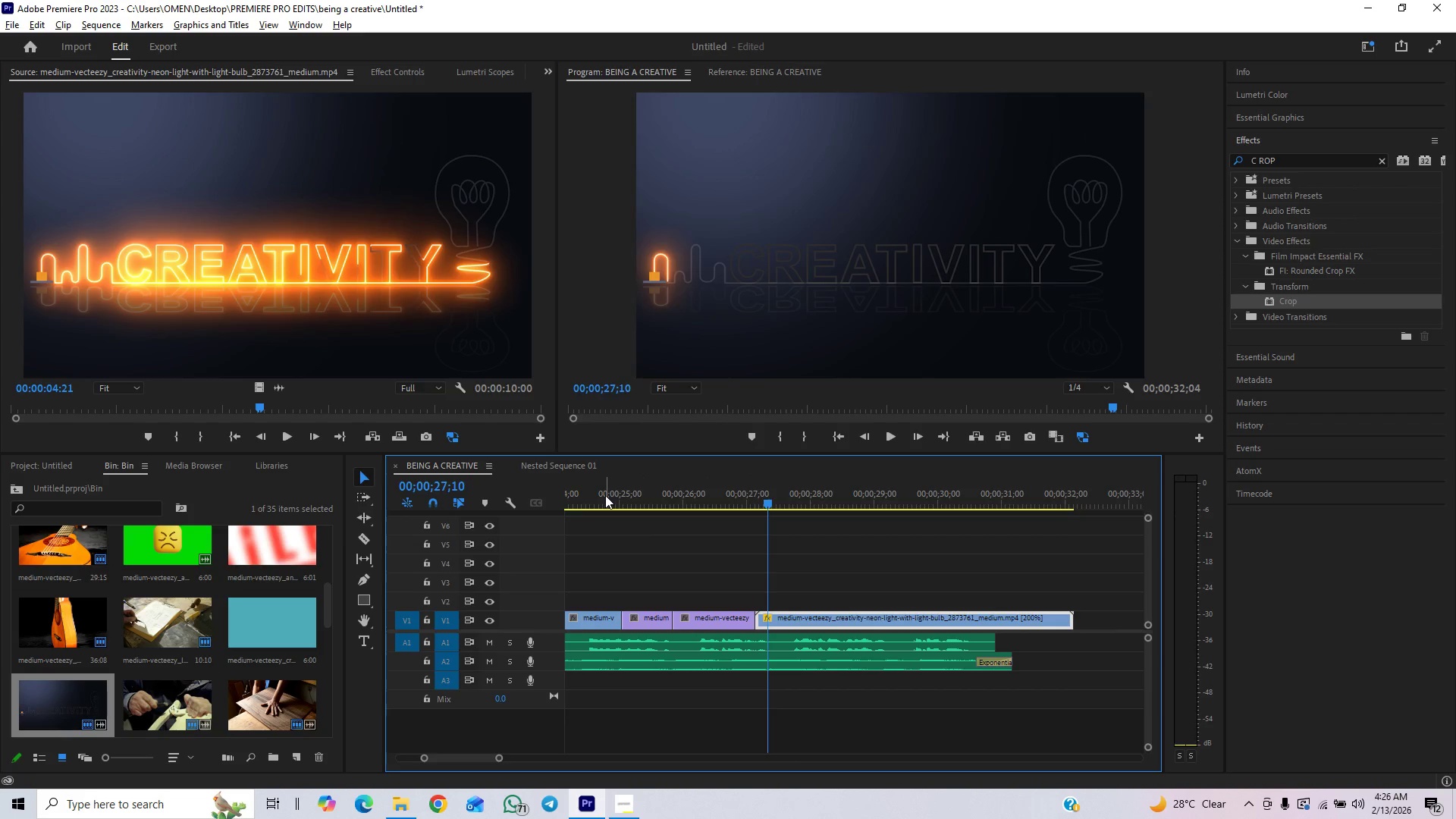 
left_click([605, 495])
 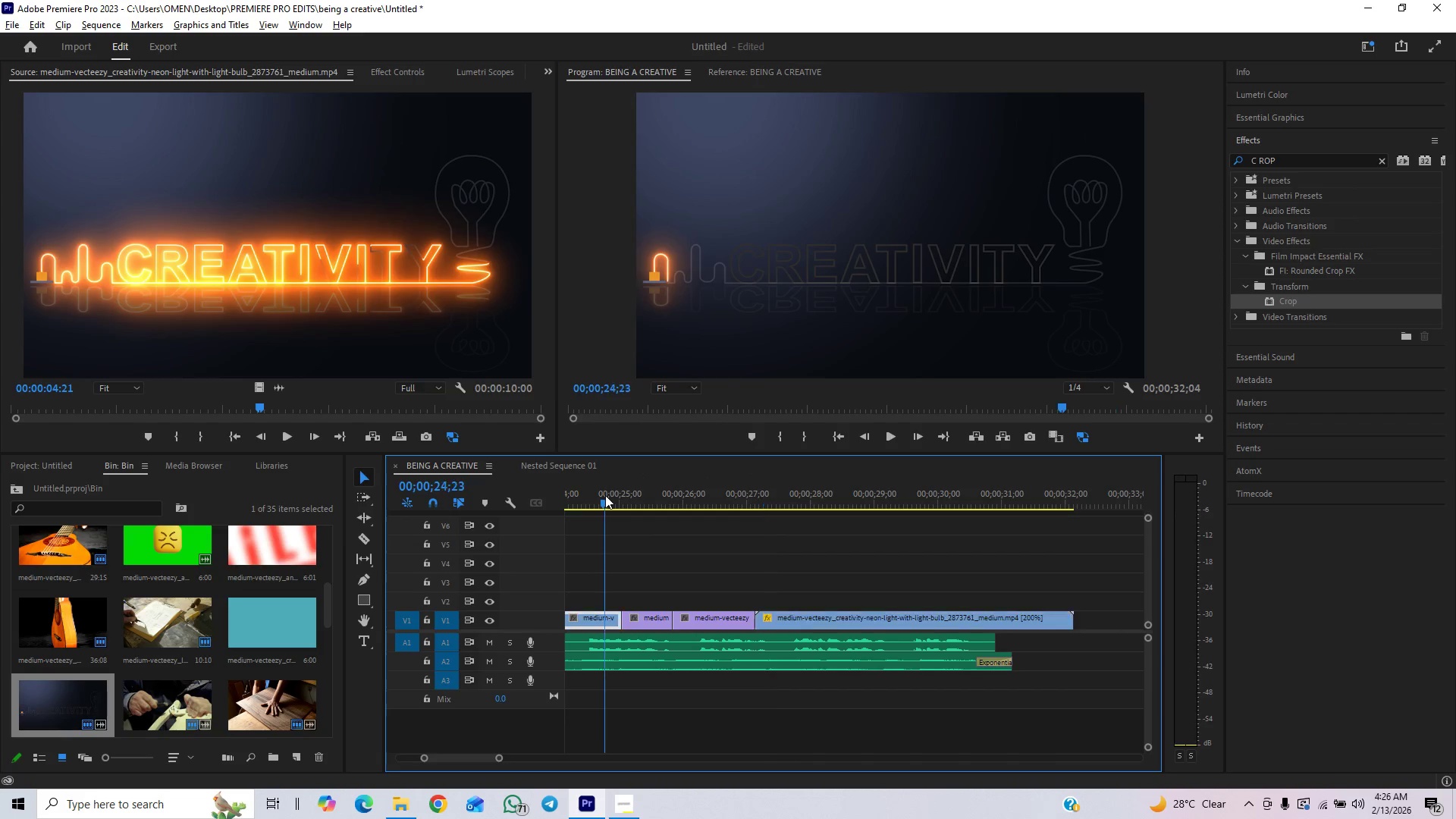 
key(Space)
 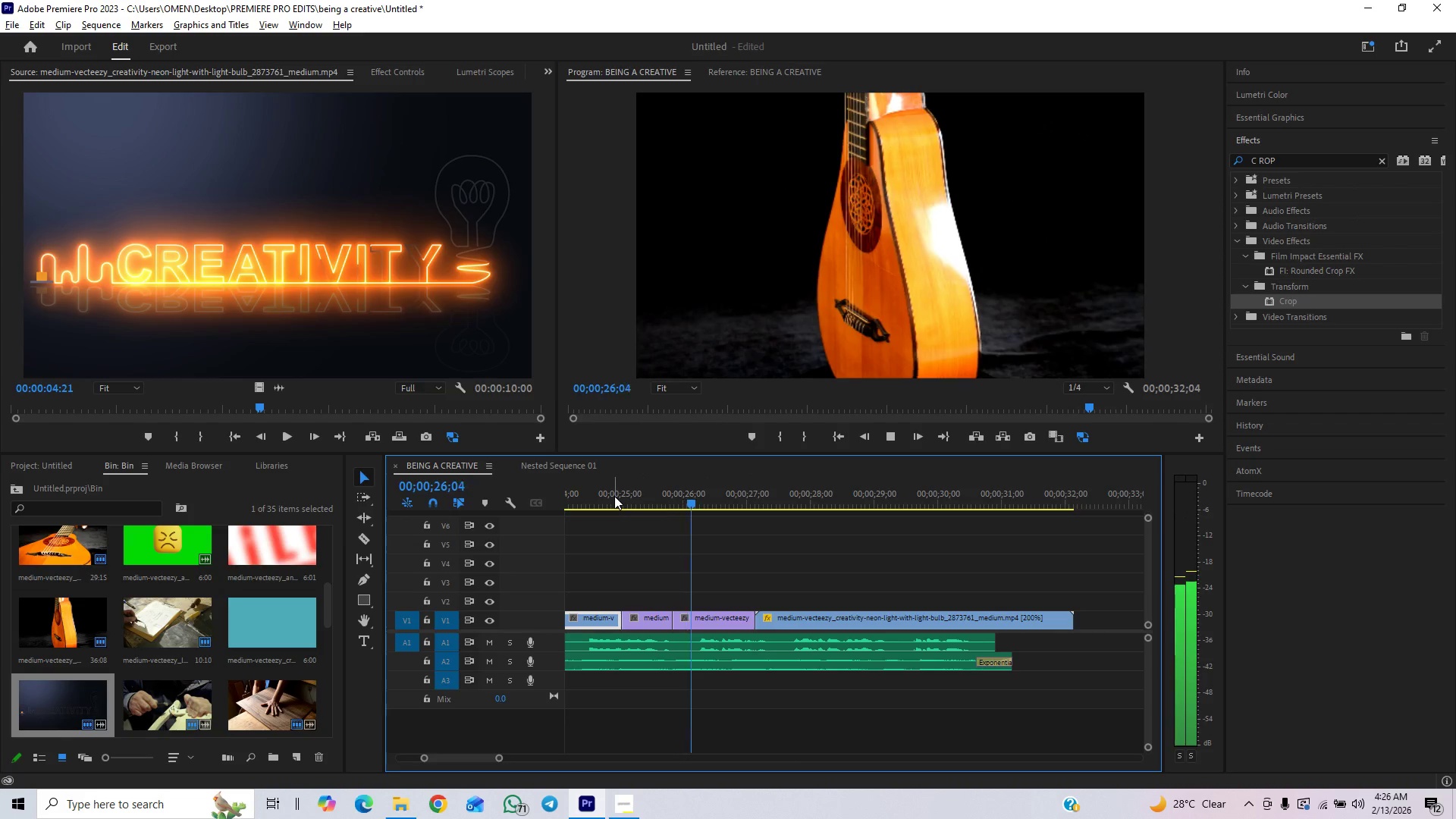 
key(Space)
 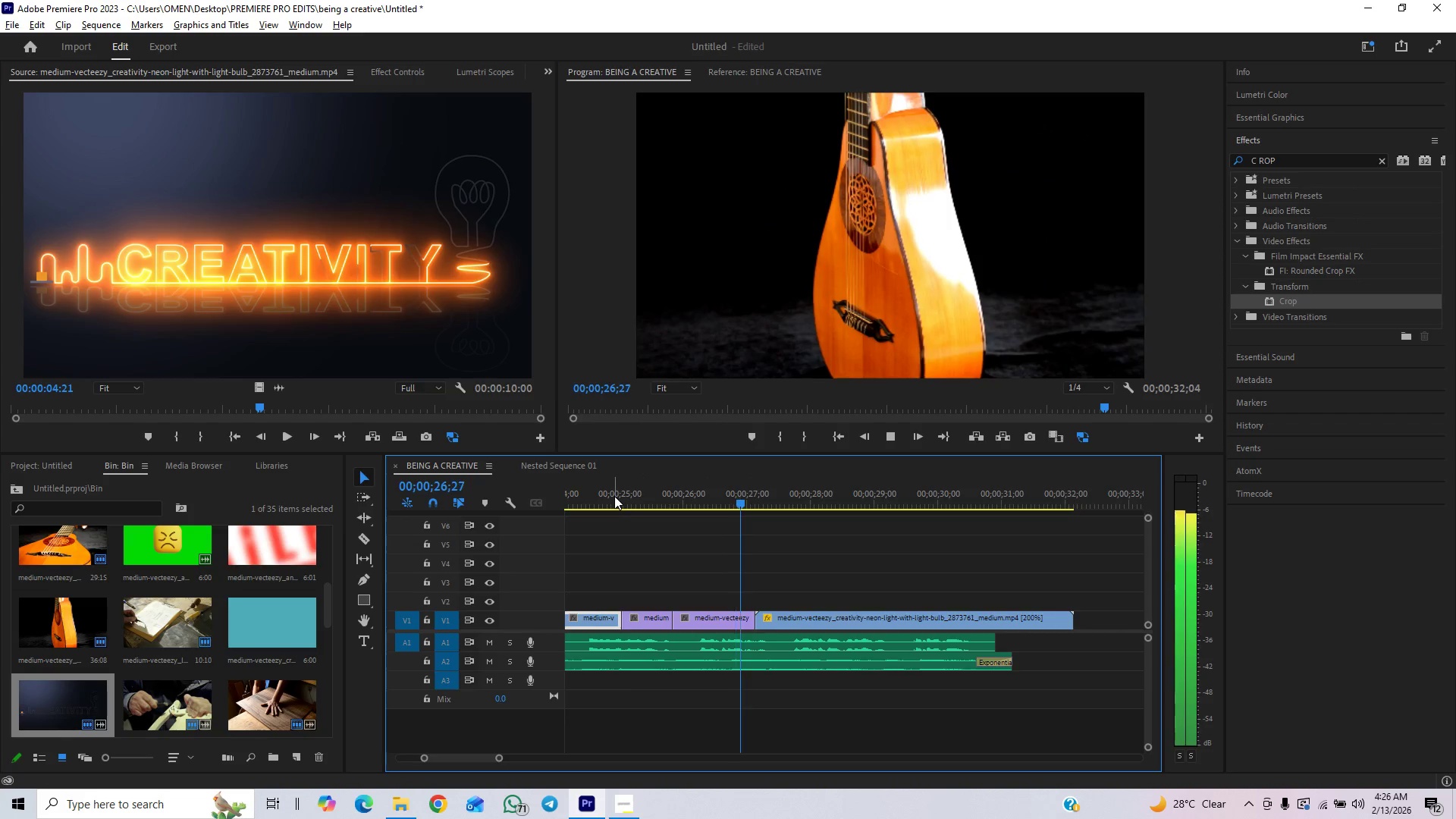 
left_click([614, 496])
 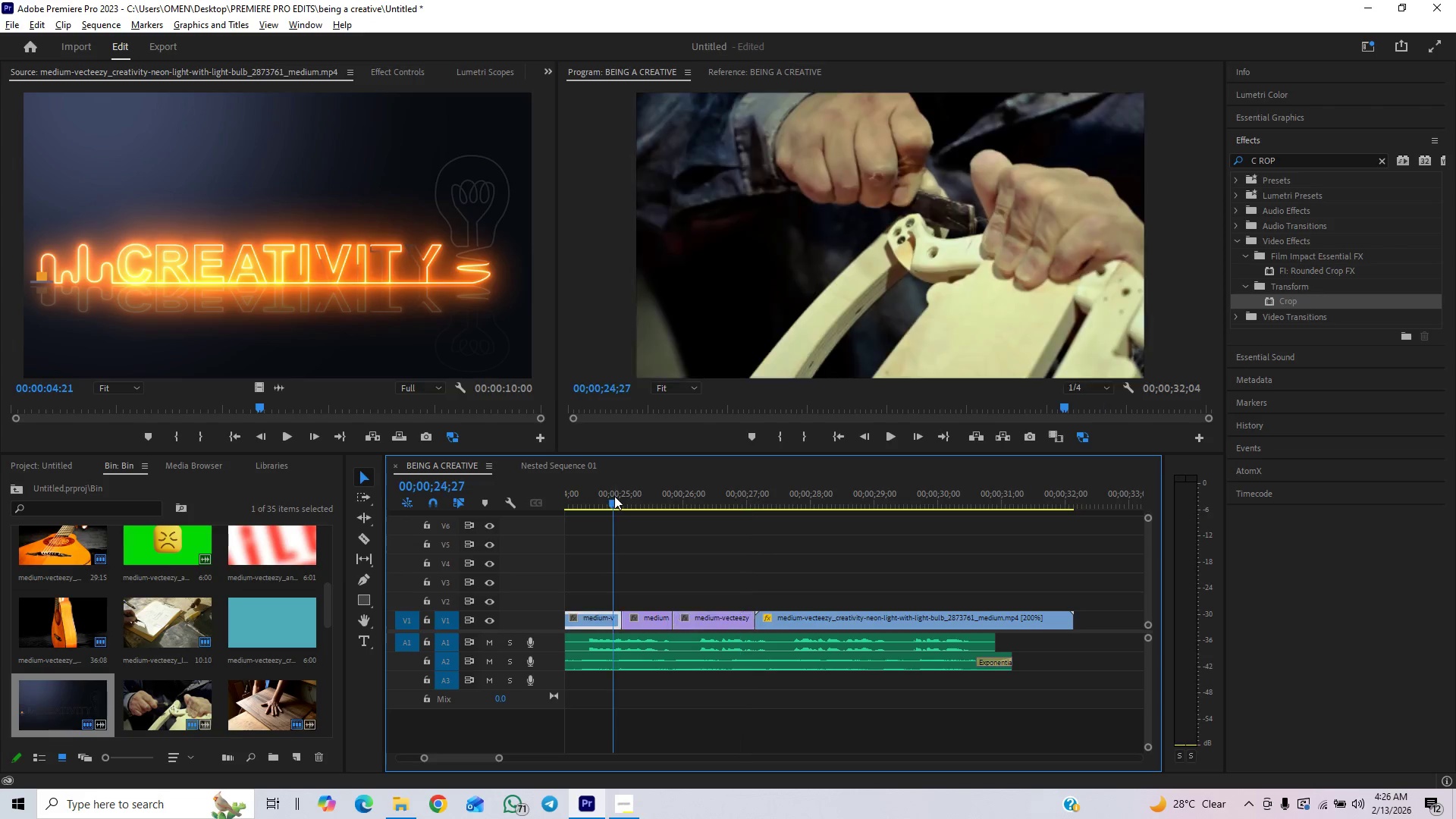 
key(Space)
 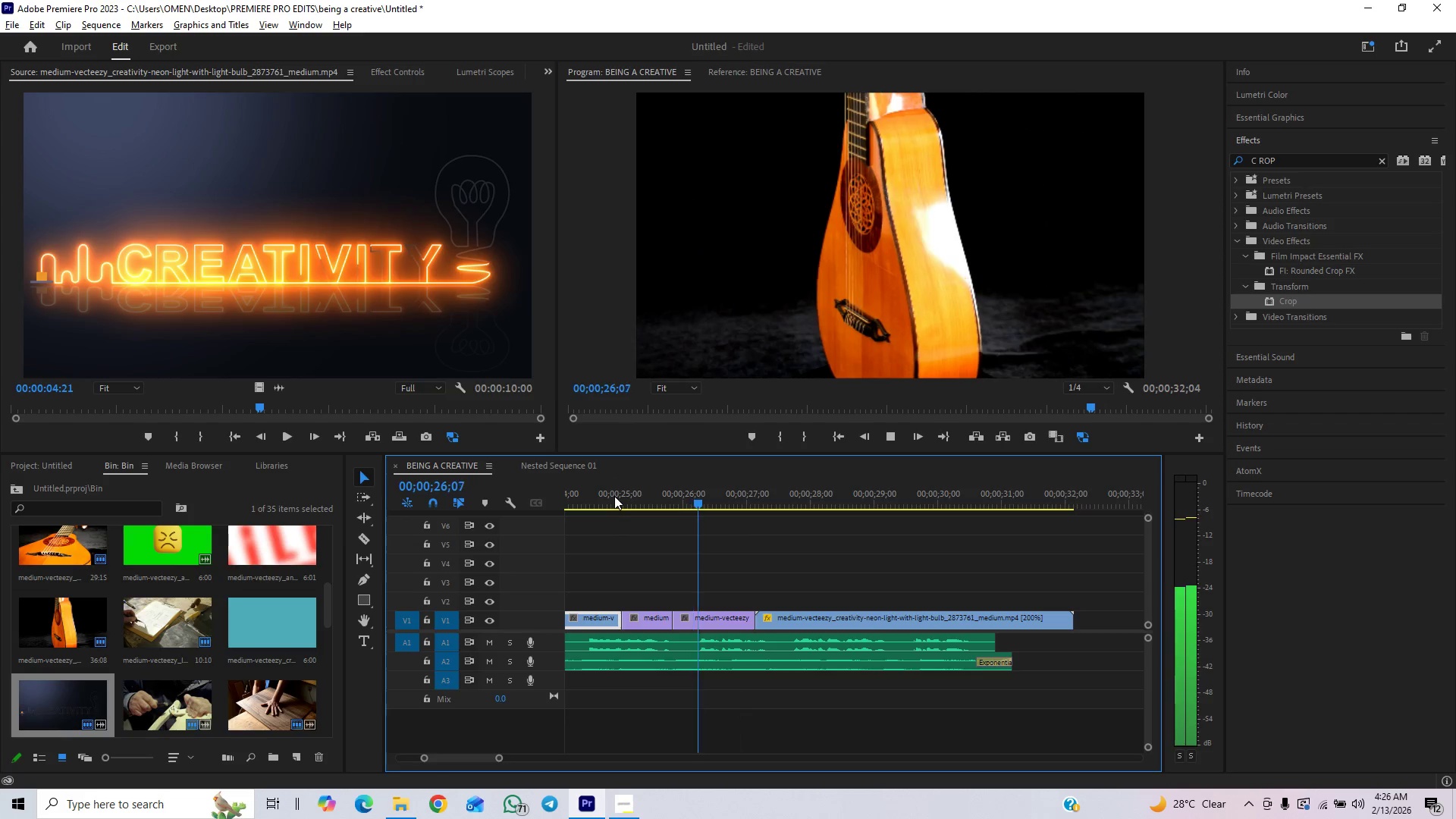 
key(Space)
 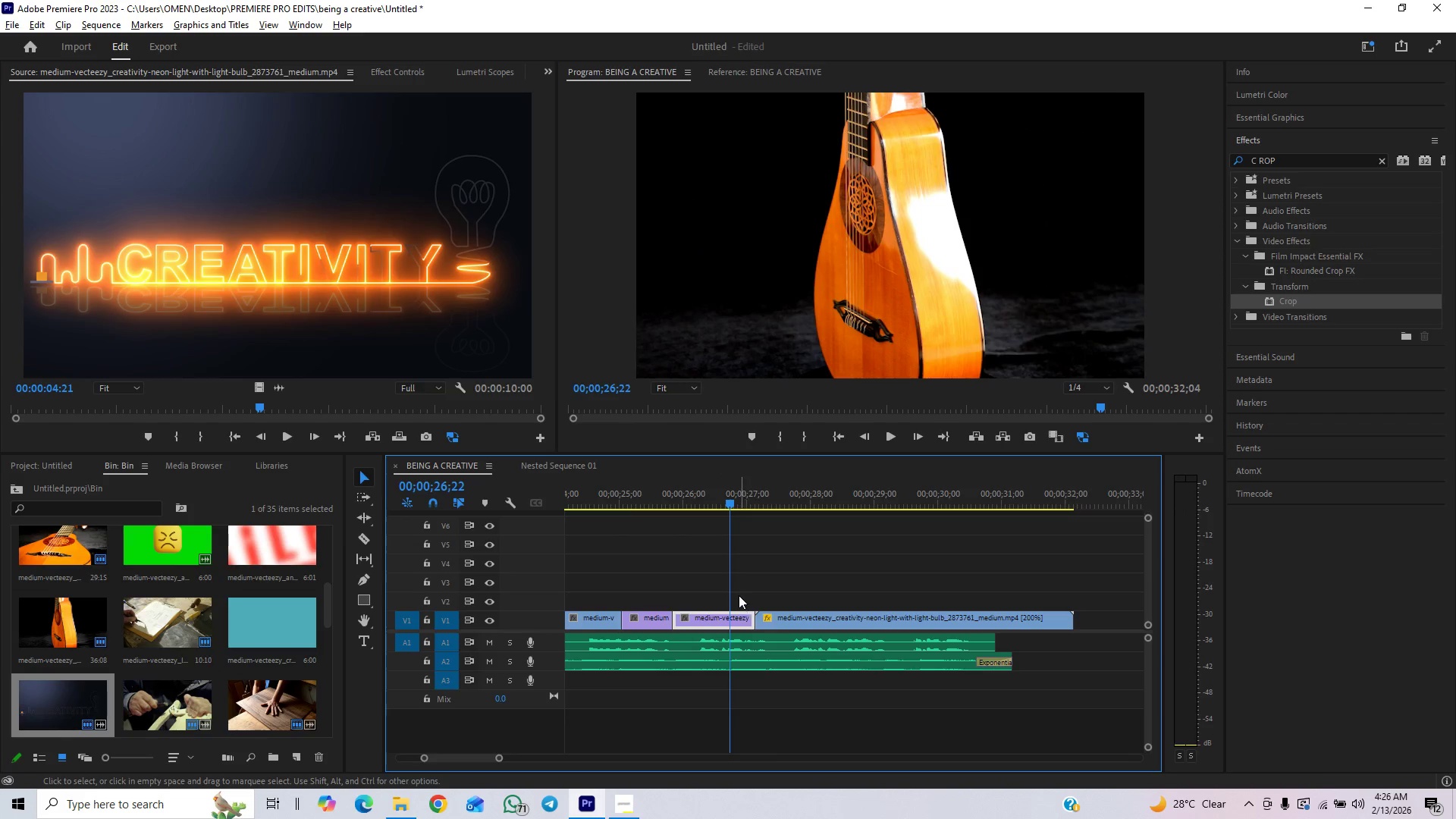 
key(ArrowLeft)
 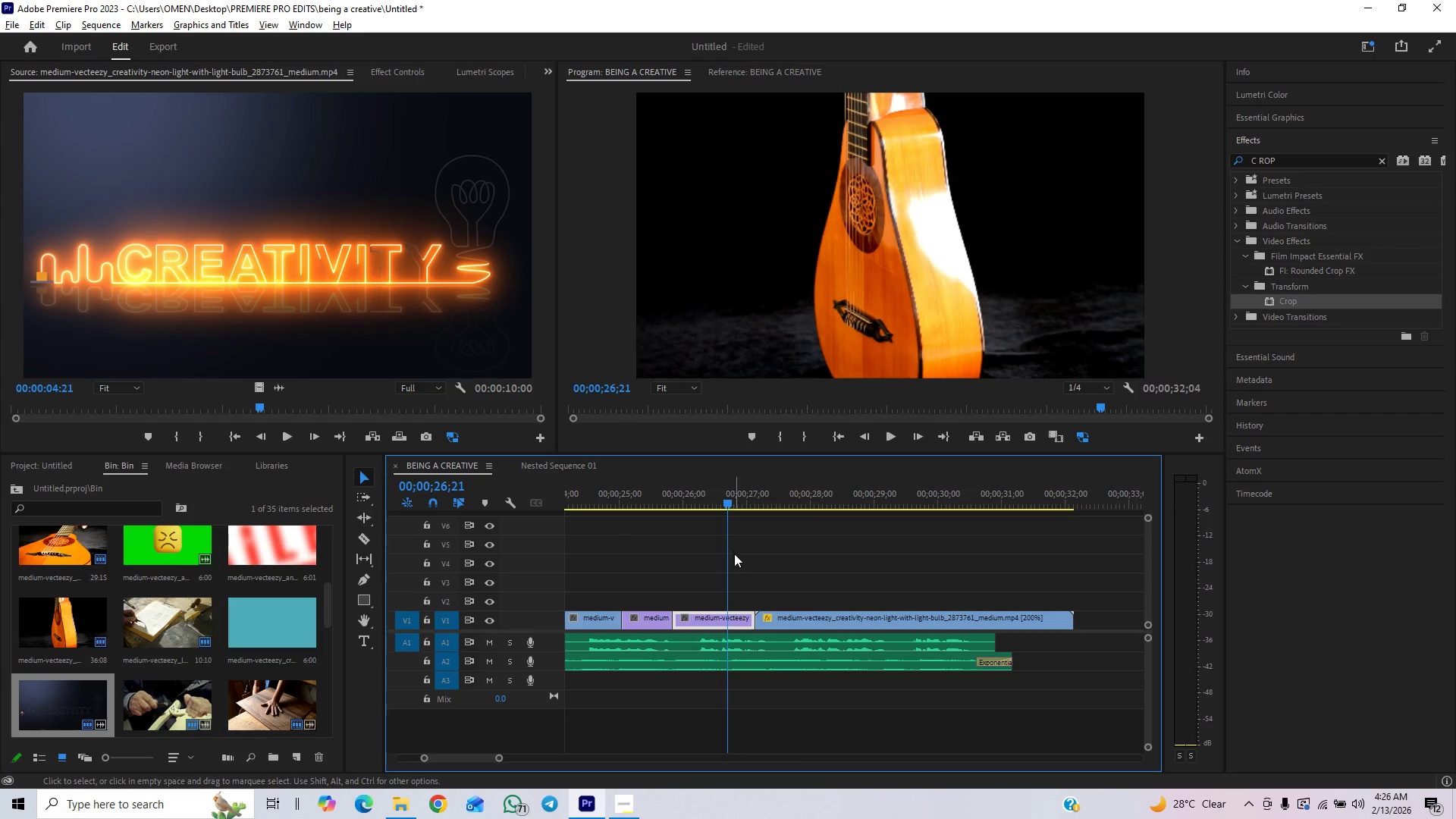 
key(ArrowLeft)
 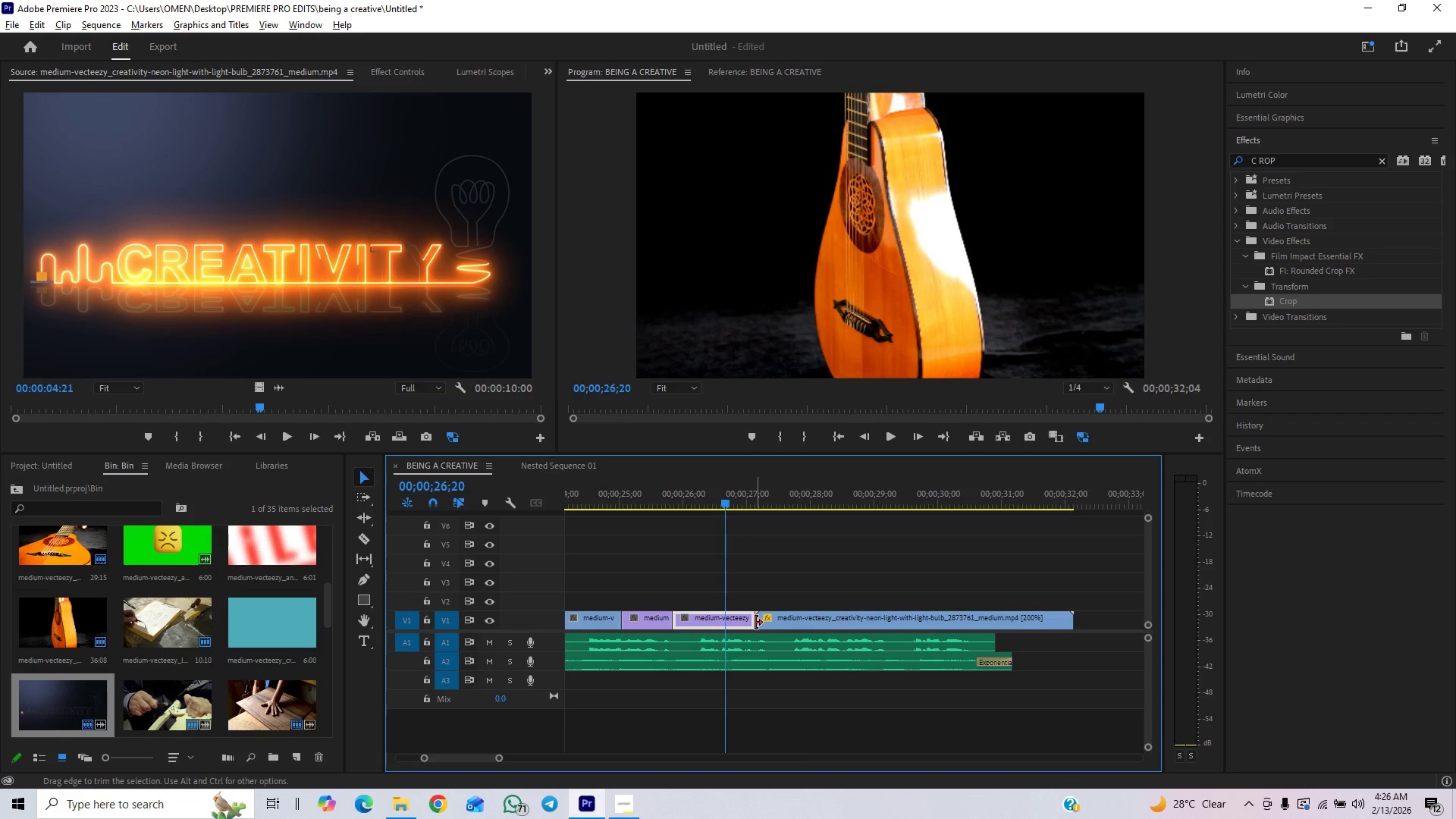 
left_click_drag(start_coordinate=[755, 623], to_coordinate=[720, 633])
 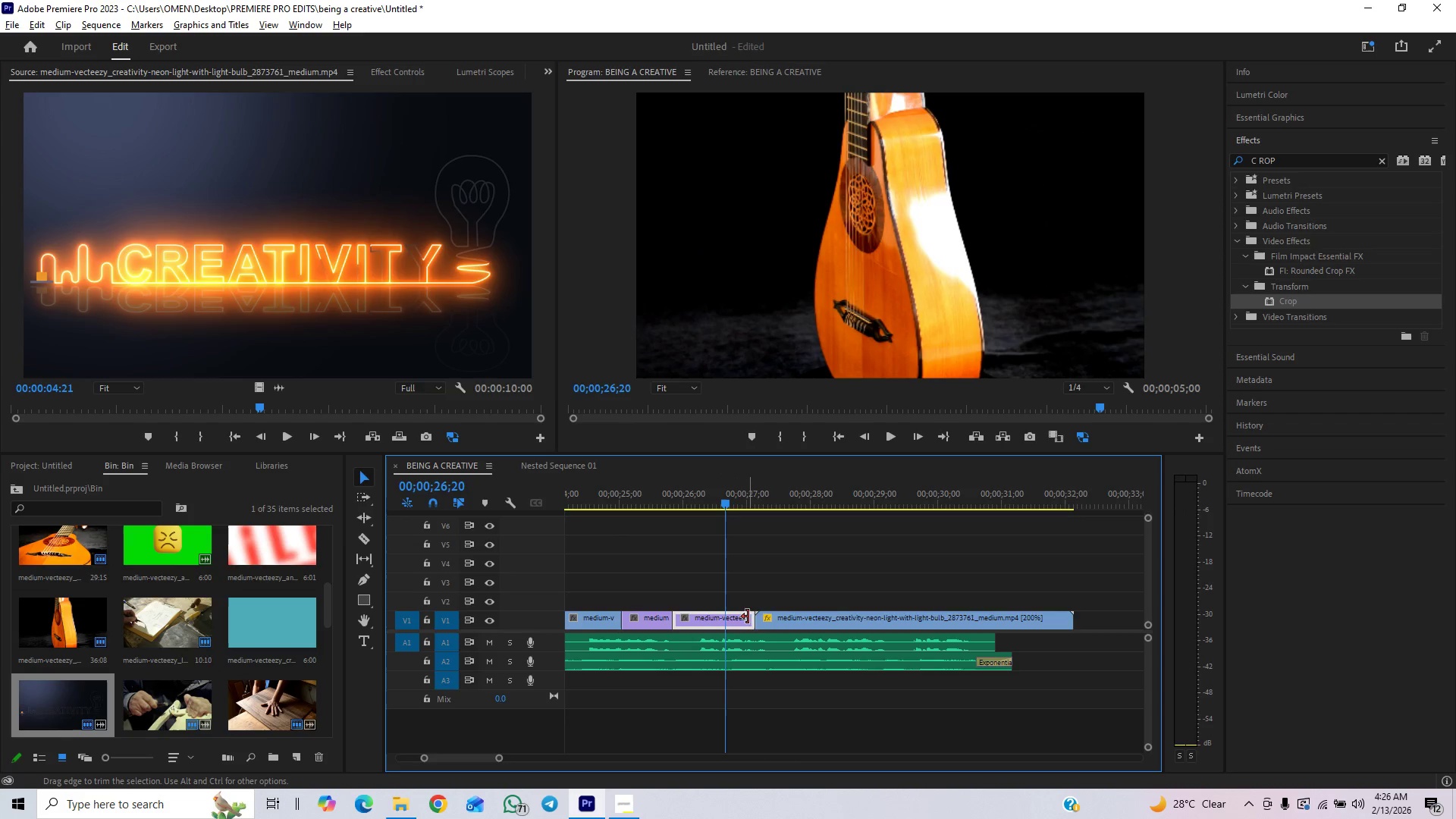 
left_click_drag(start_coordinate=[752, 614], to_coordinate=[716, 626])
 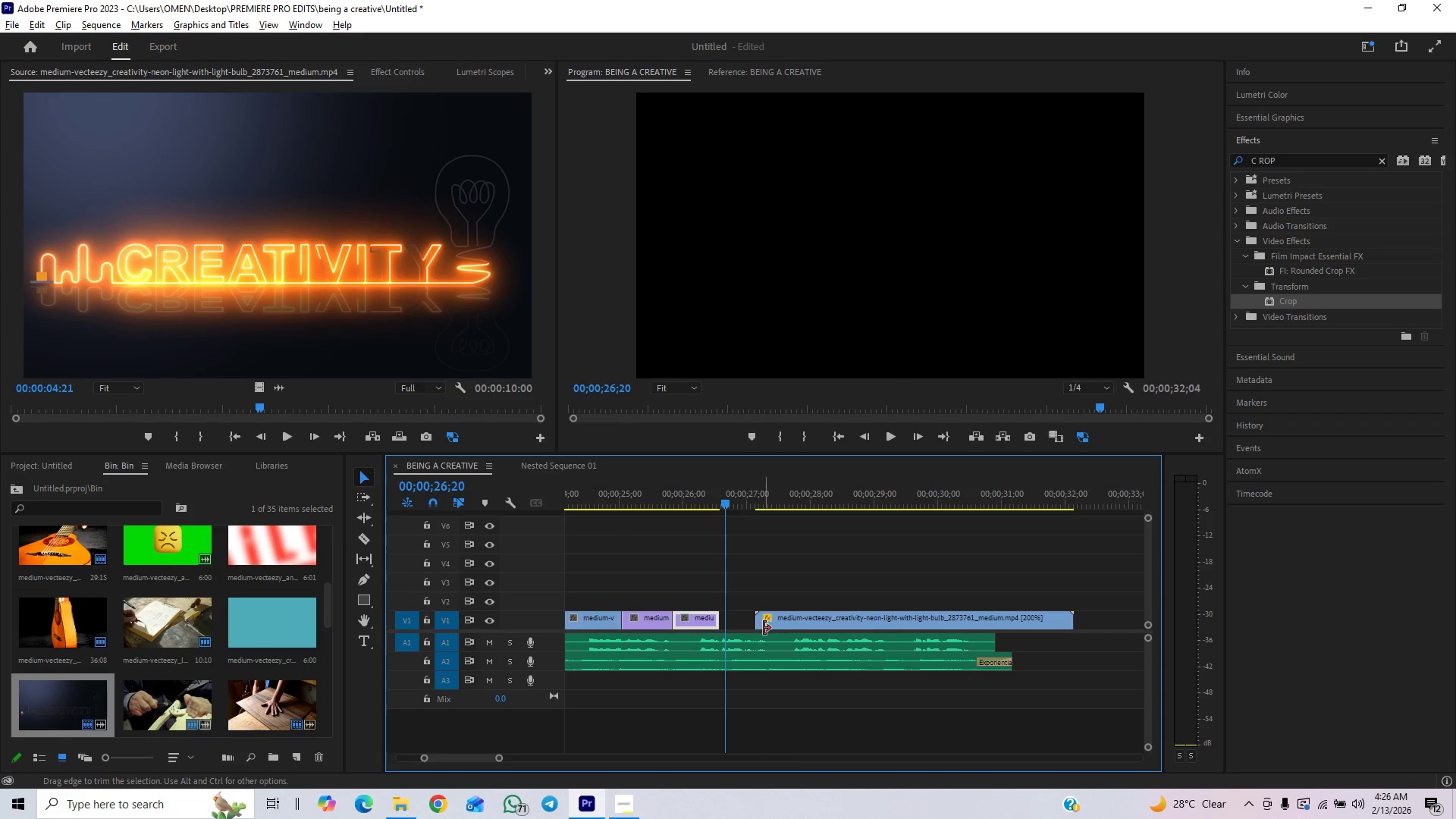 
key(Control+Z)
 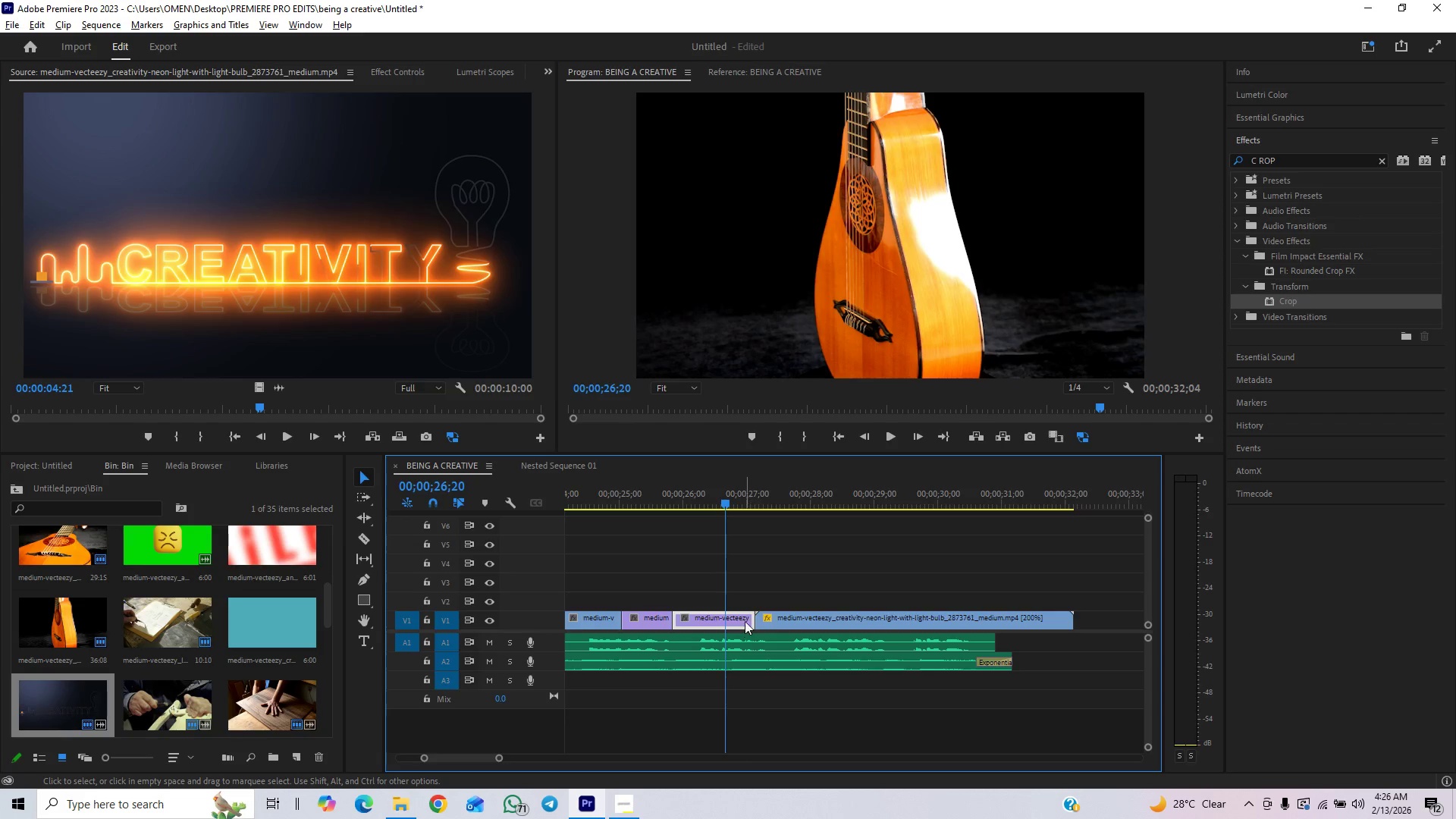 
left_click_drag(start_coordinate=[754, 615], to_coordinate=[727, 626])
 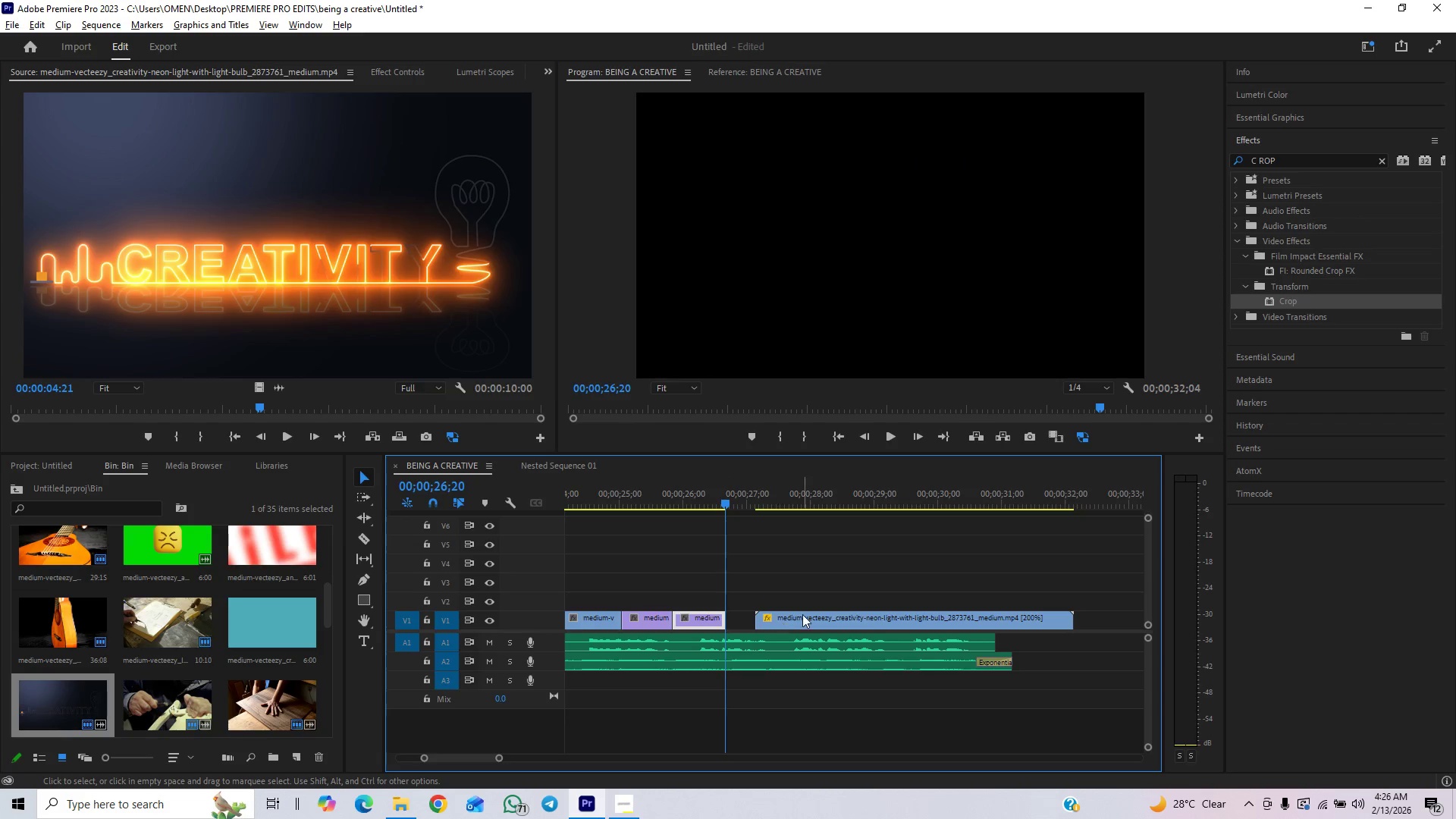 
left_click_drag(start_coordinate=[802, 614], to_coordinate=[774, 620])
 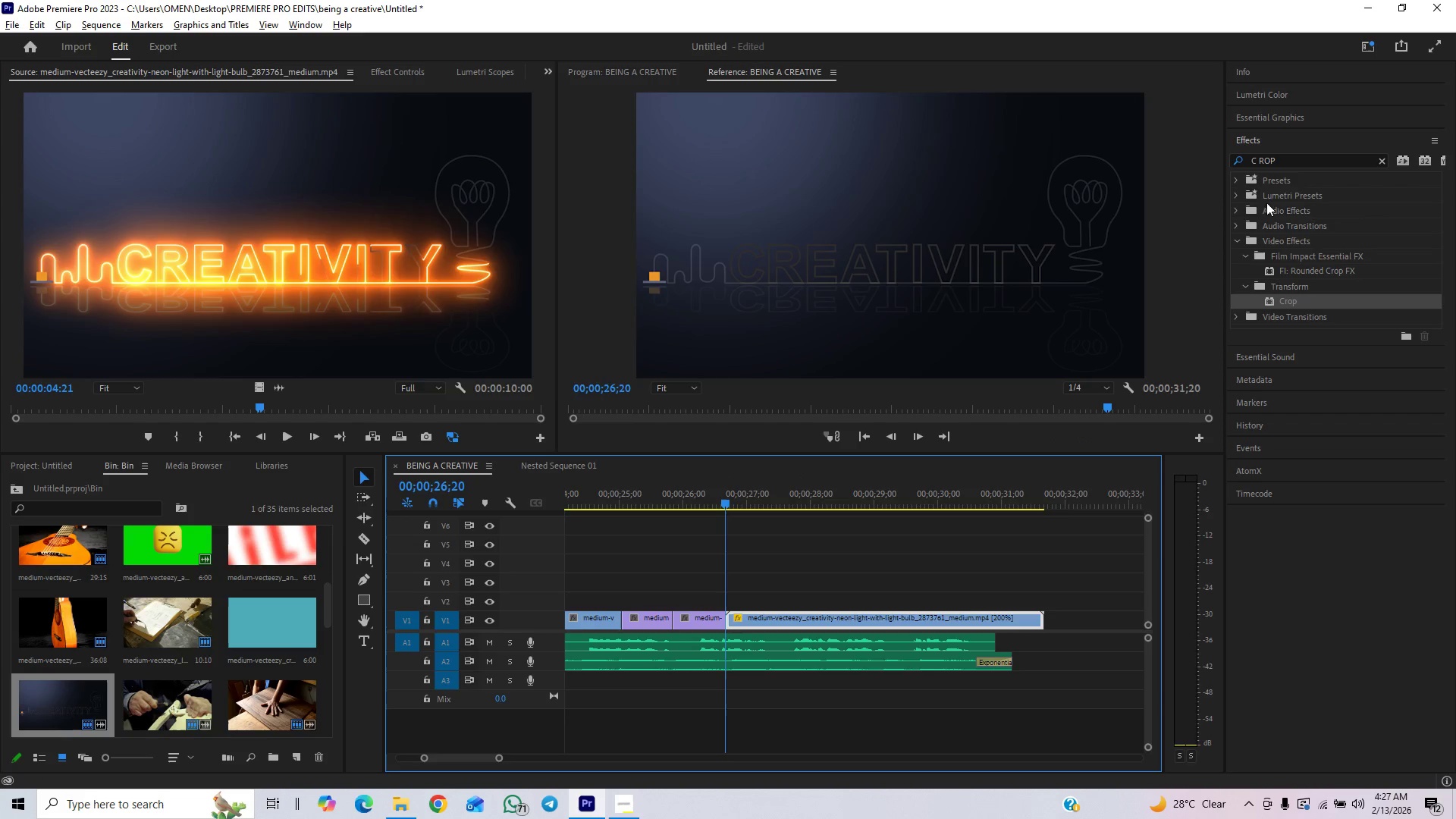 
left_click([1250, 136])
 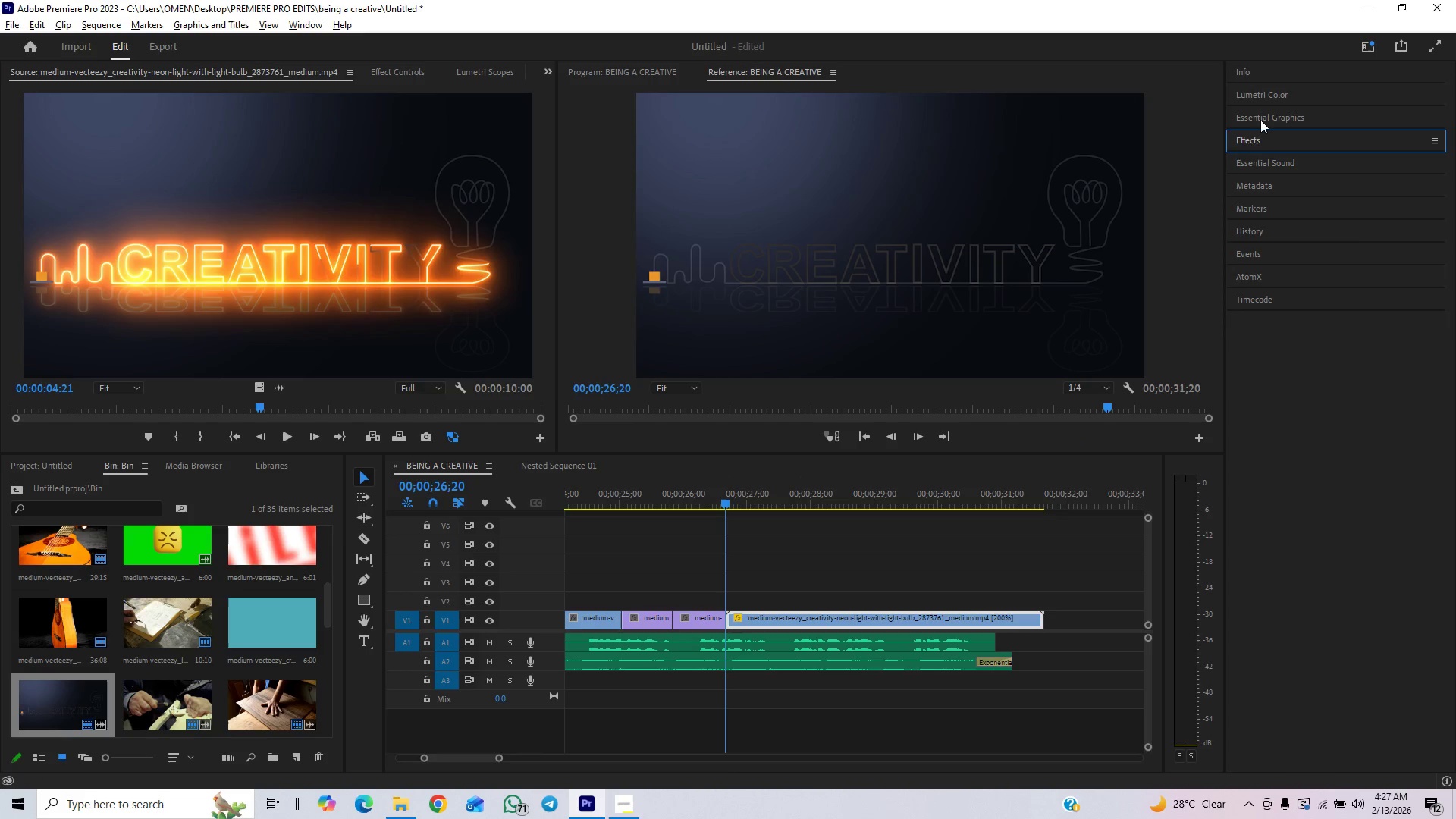 
left_click([1257, 147])
 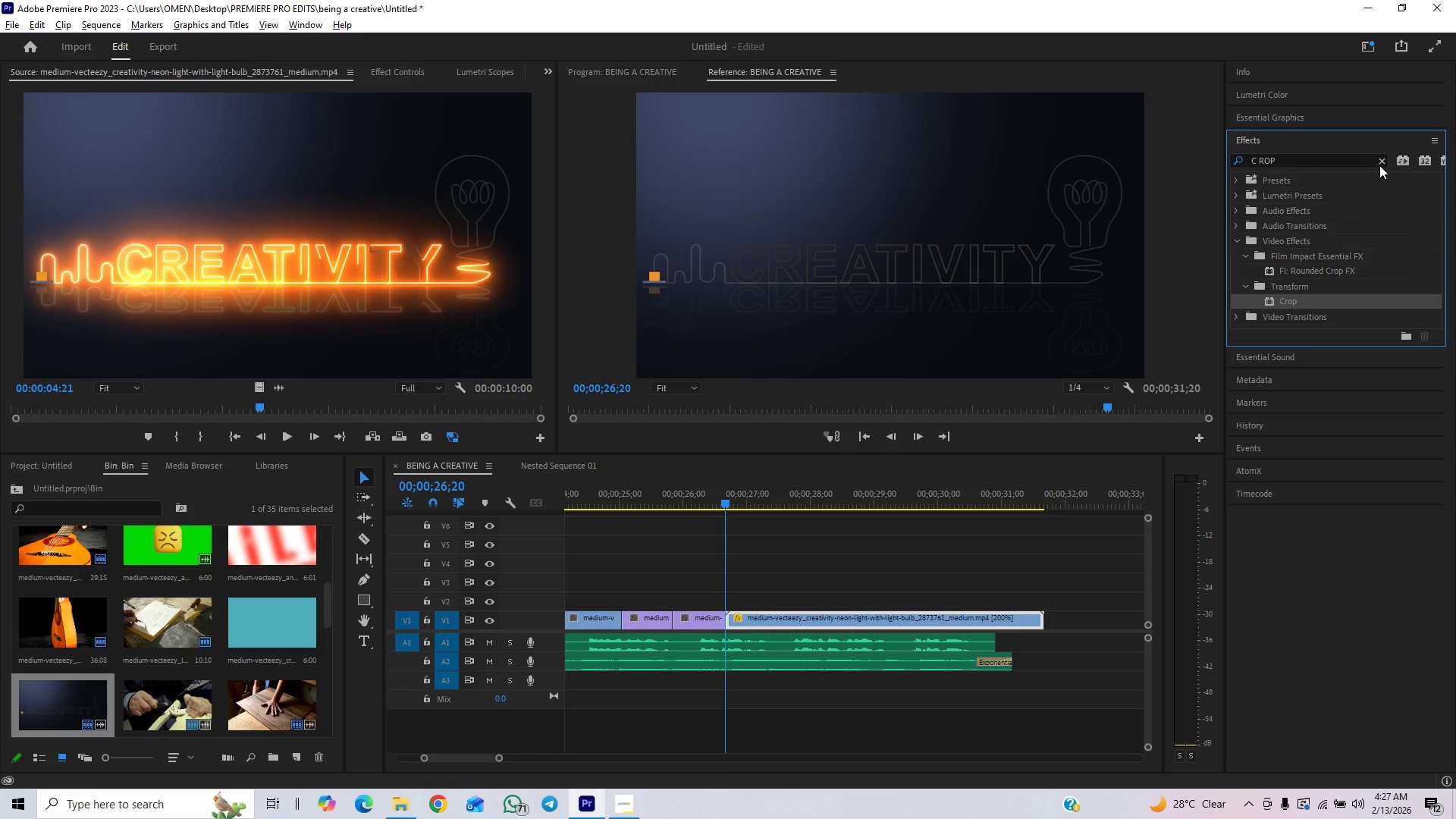 
left_click([1379, 162])
 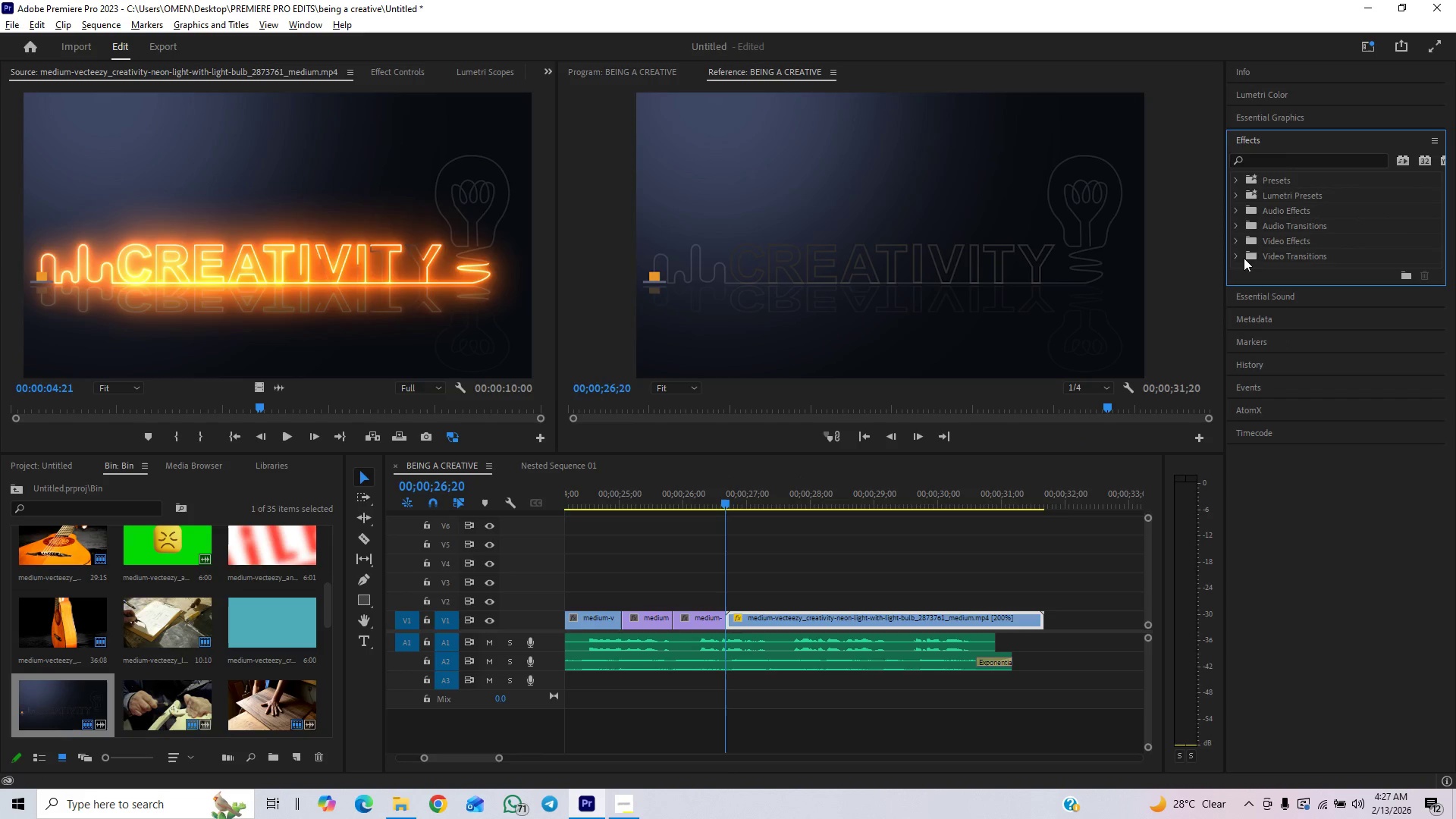 
left_click([1237, 253])
 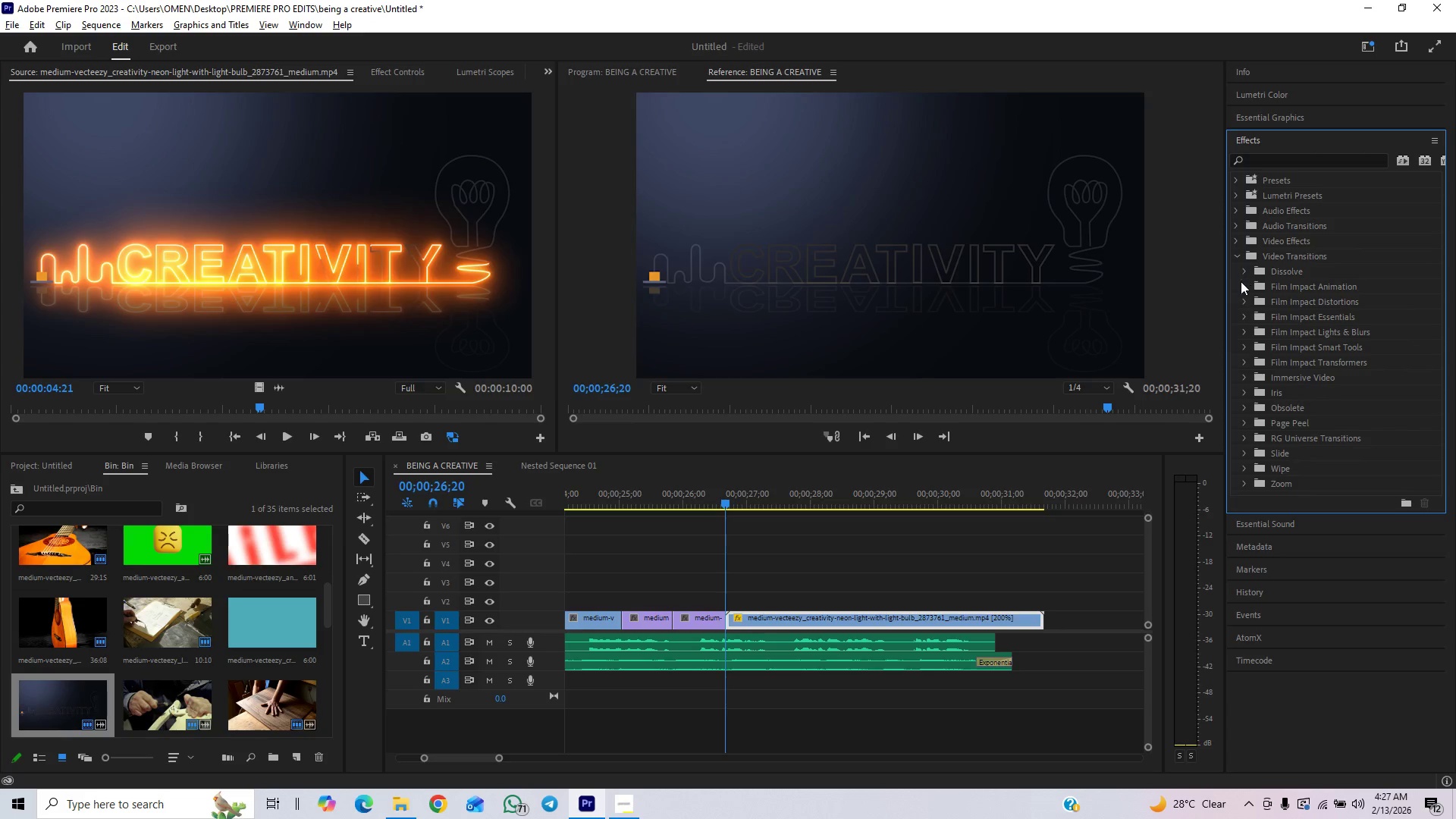 
left_click([1239, 319])
 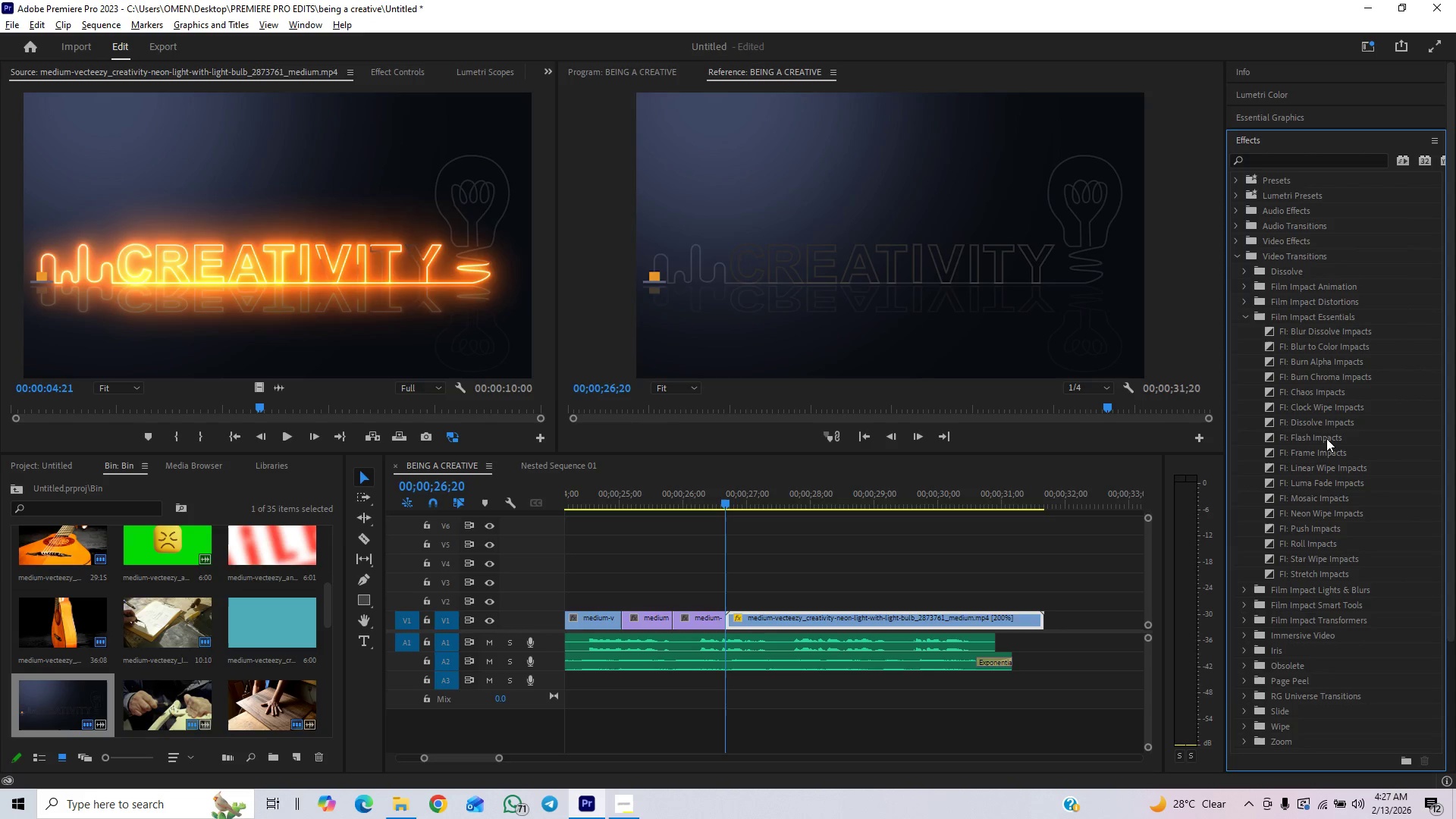 
left_click_drag(start_coordinate=[1318, 441], to_coordinate=[736, 623])
 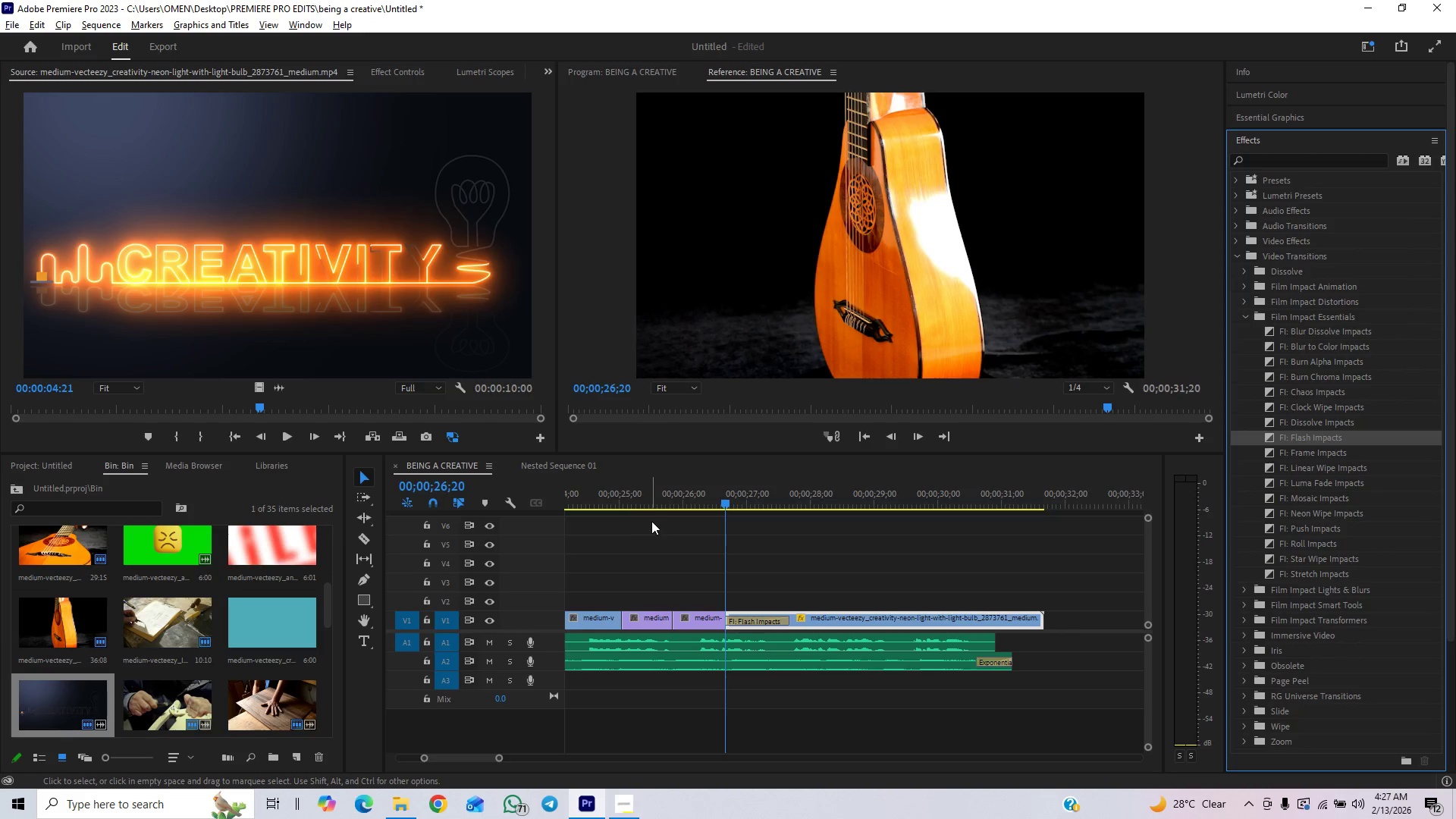 
left_click([654, 500])
 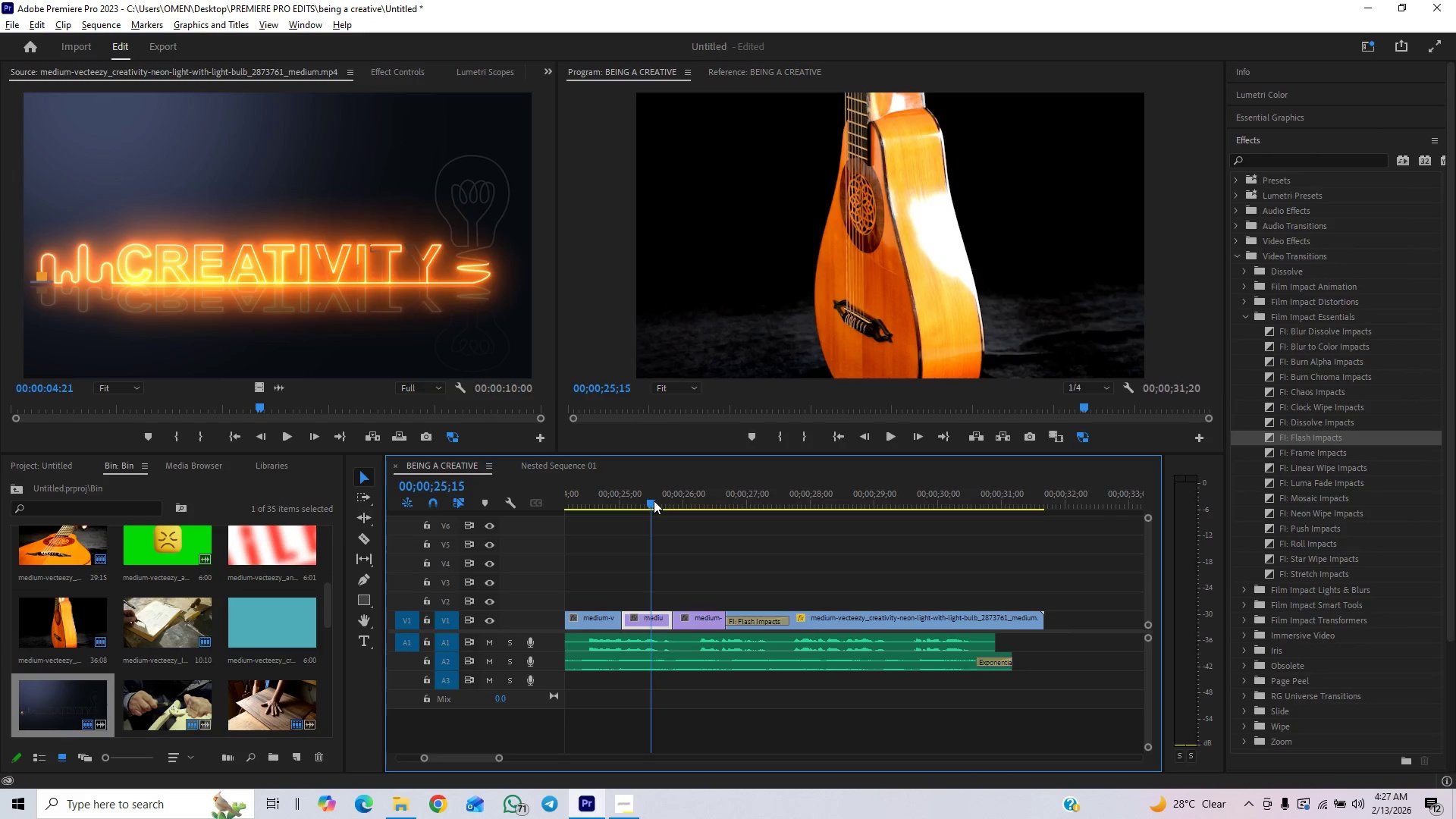 
key(Space)
 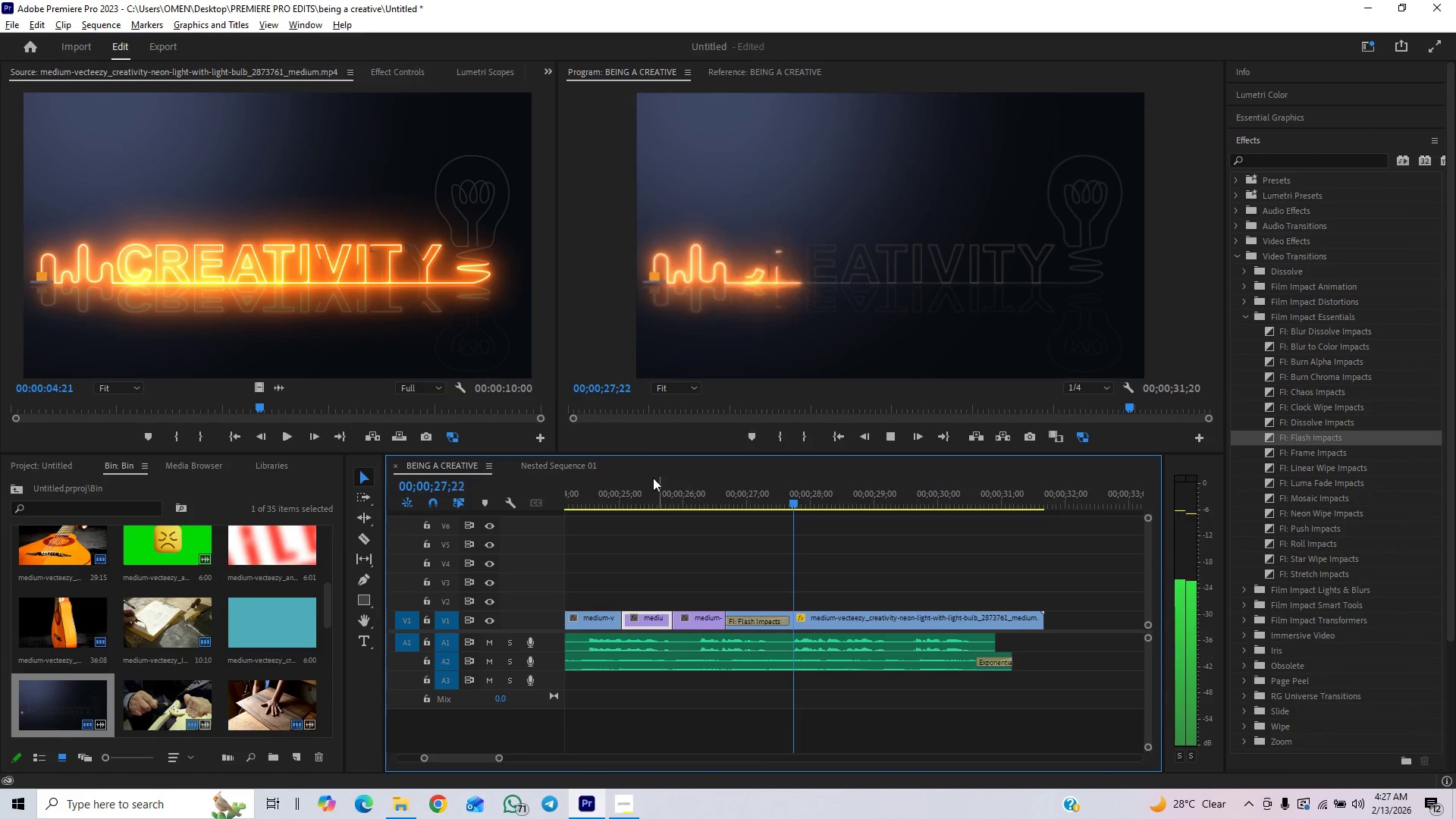 
key(Space)
 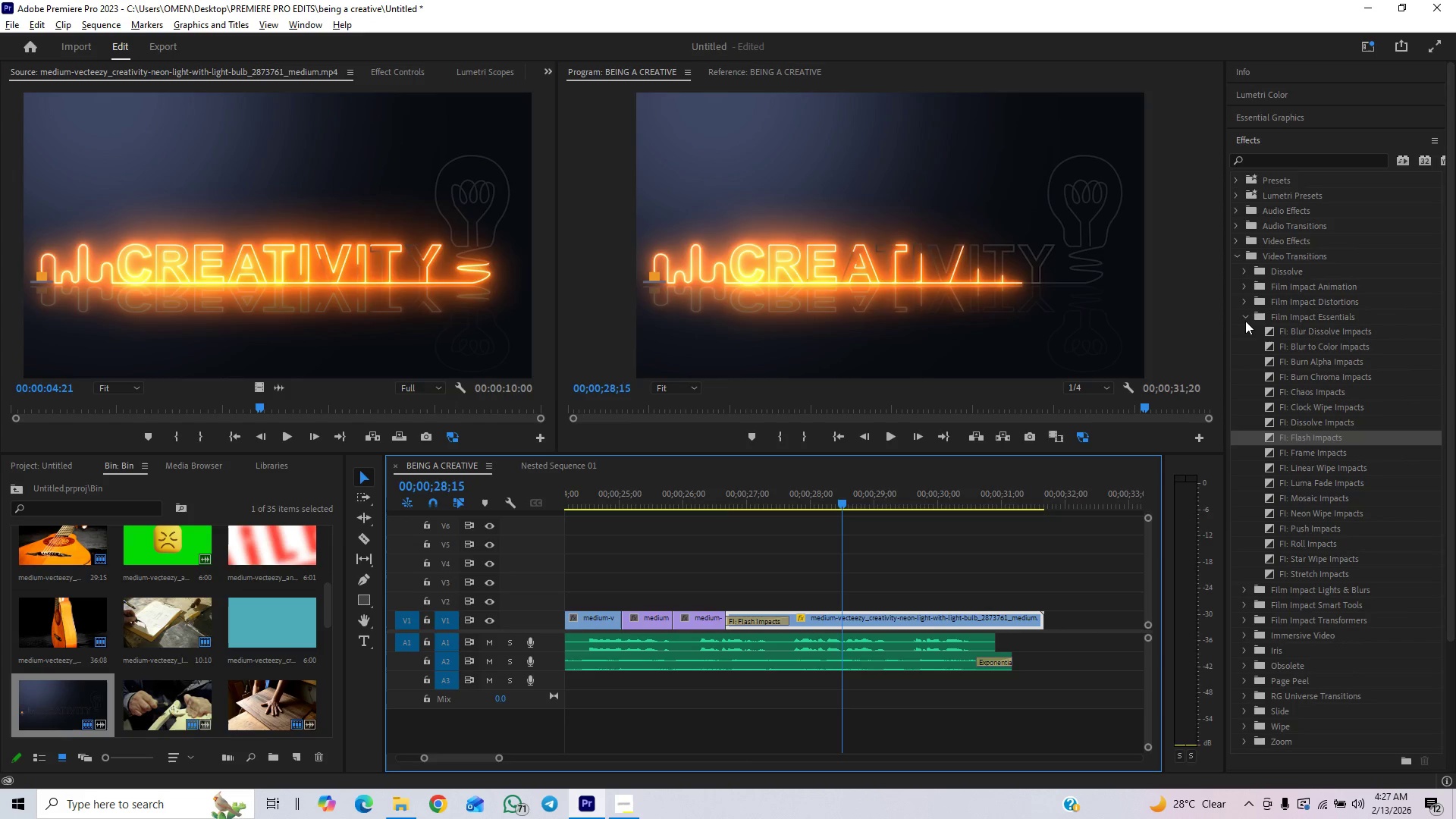 
left_click_drag(start_coordinate=[1275, 330], to_coordinate=[769, 614])
 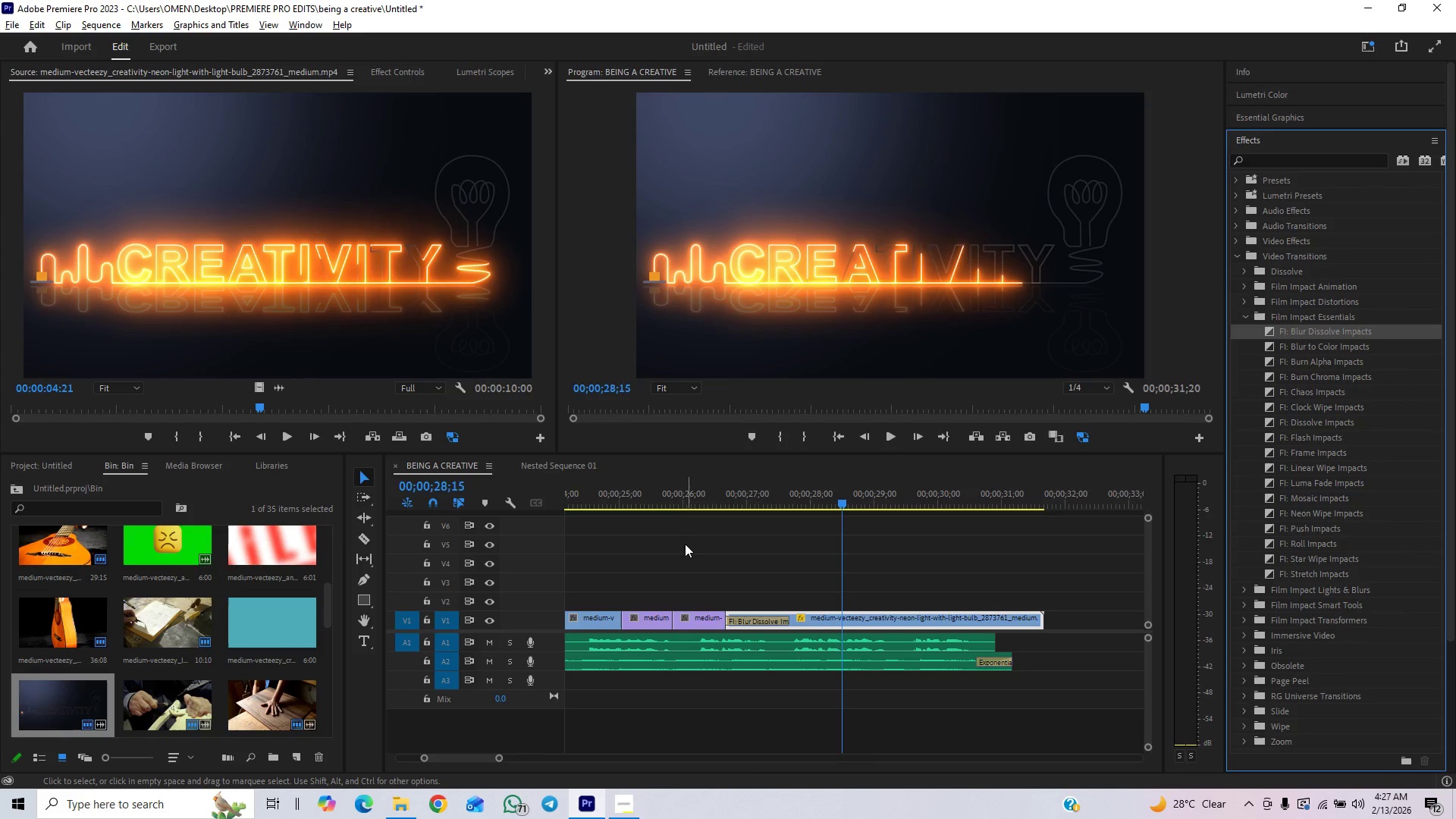 
left_click([668, 505])
 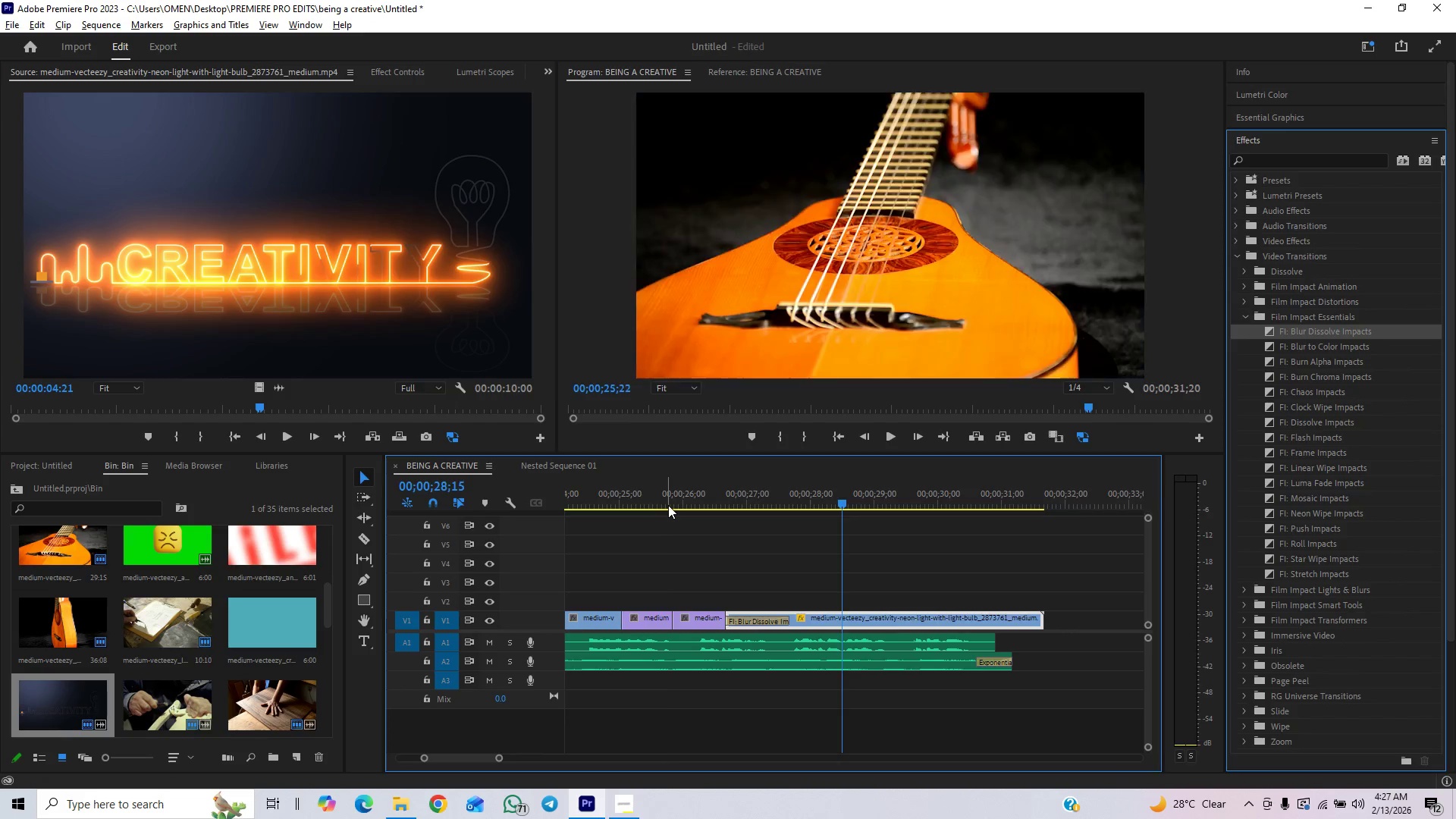 
key(Space)
 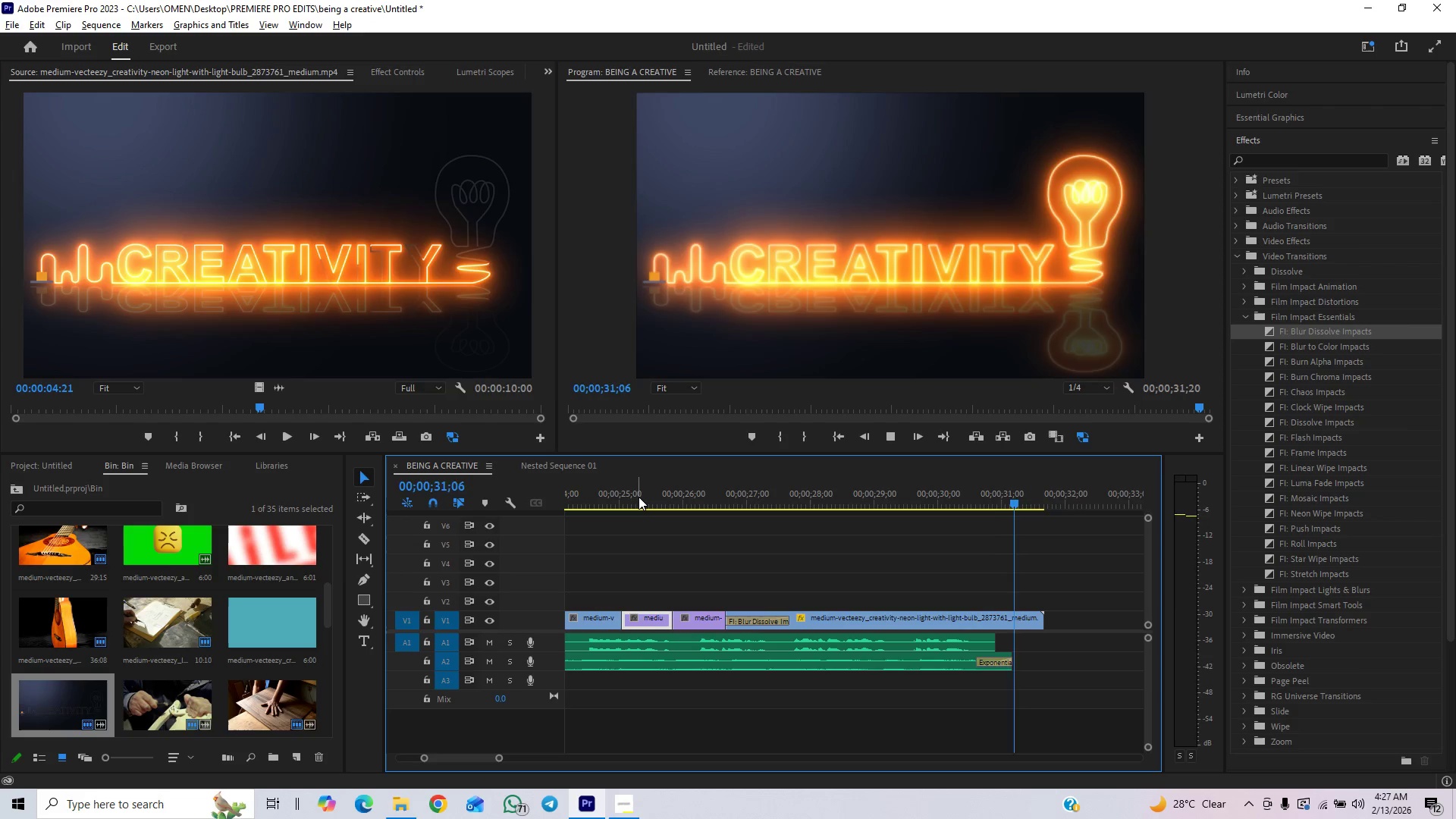 
wait(7.53)
 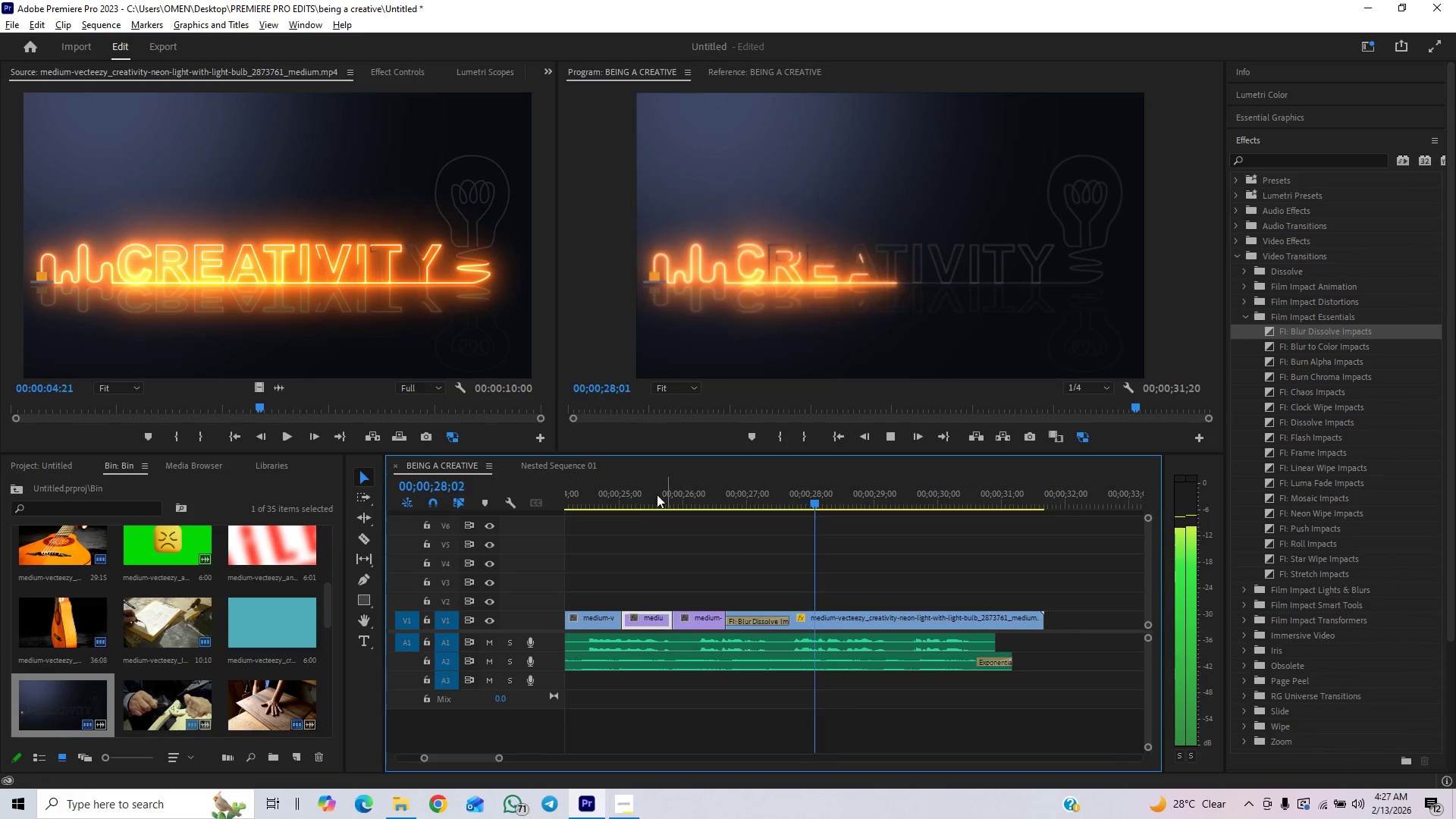 
left_click([613, 502])
 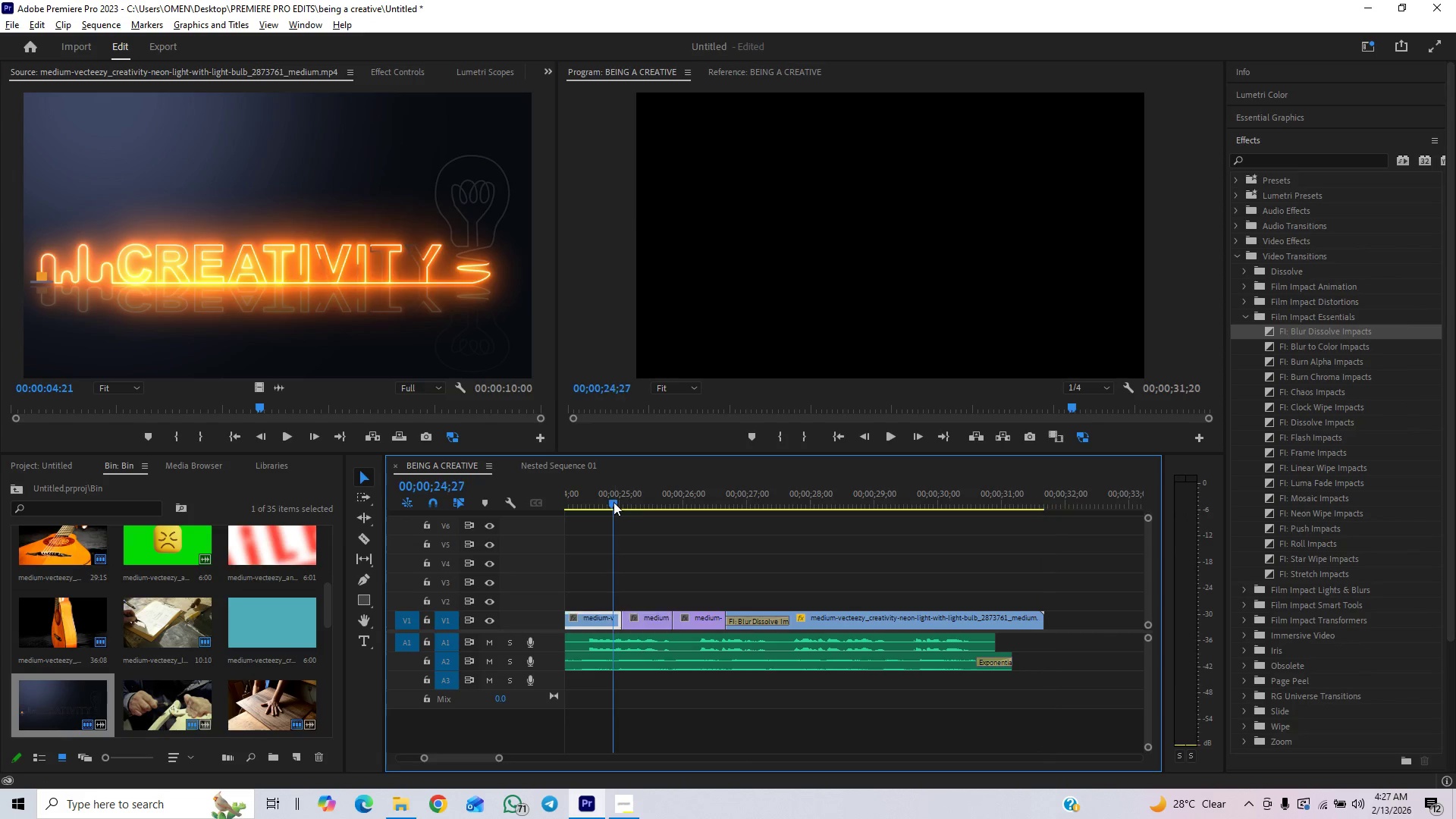 
key(Space)
 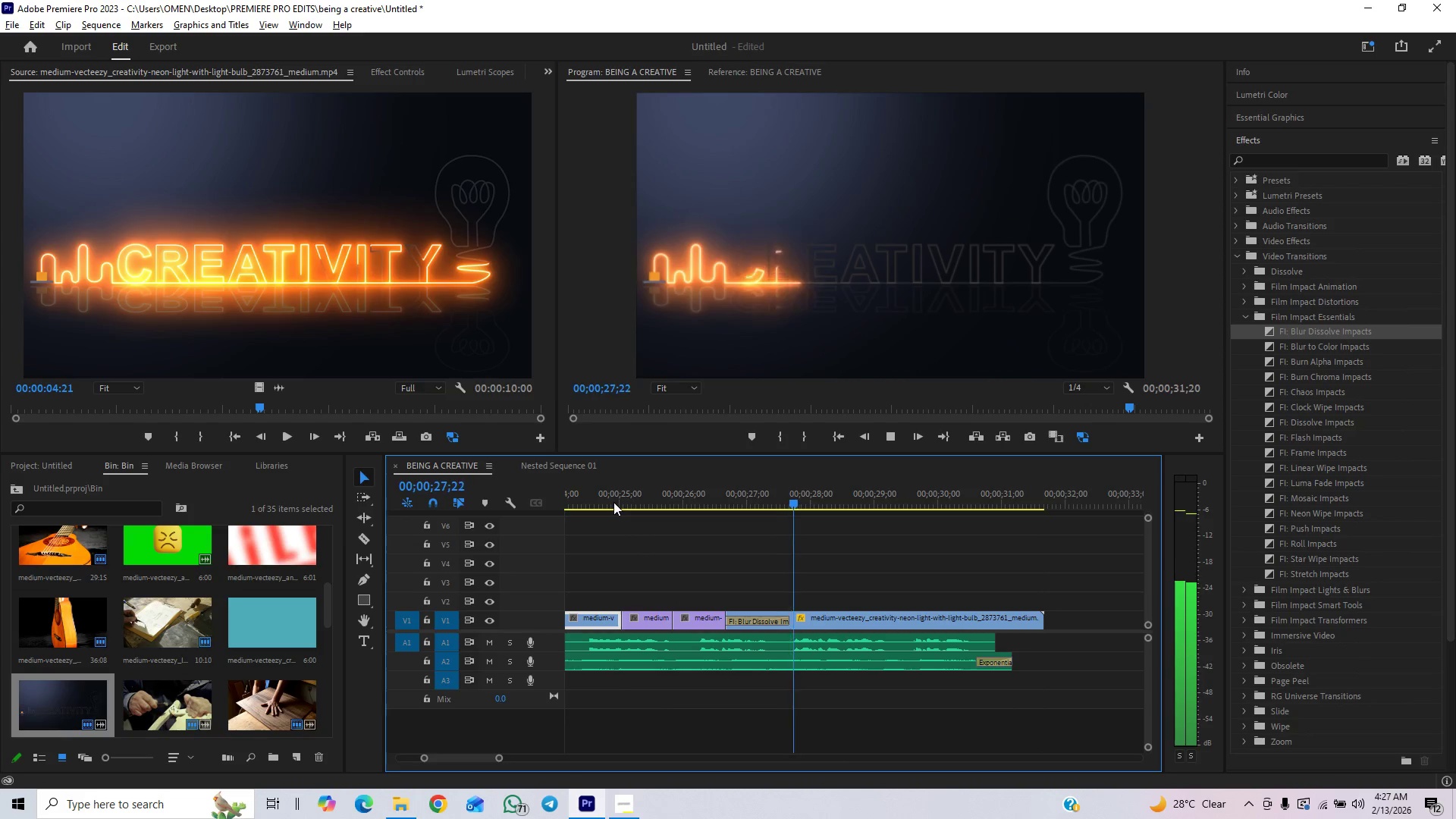 
key(Space)
 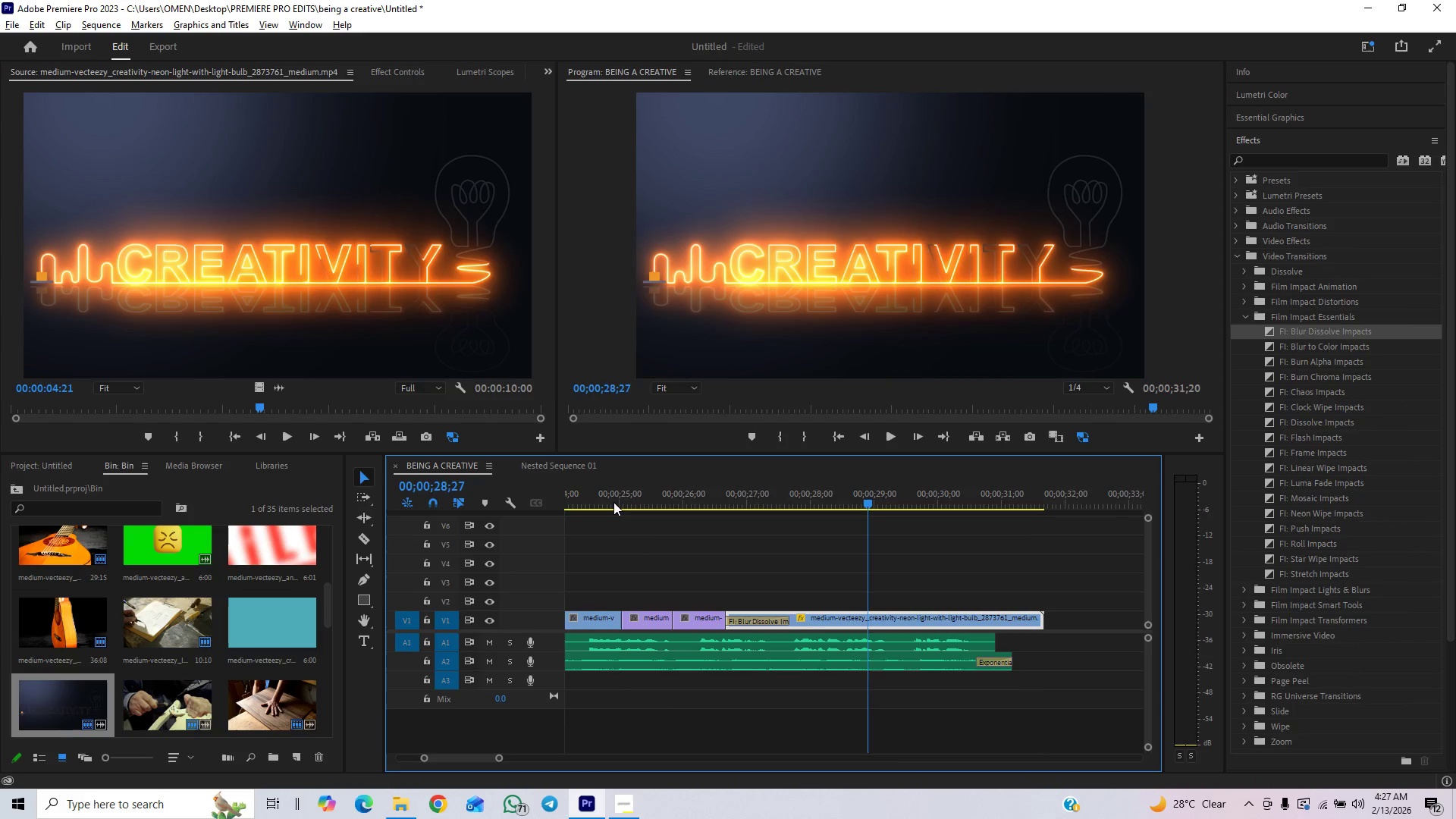 
left_click([613, 502])
 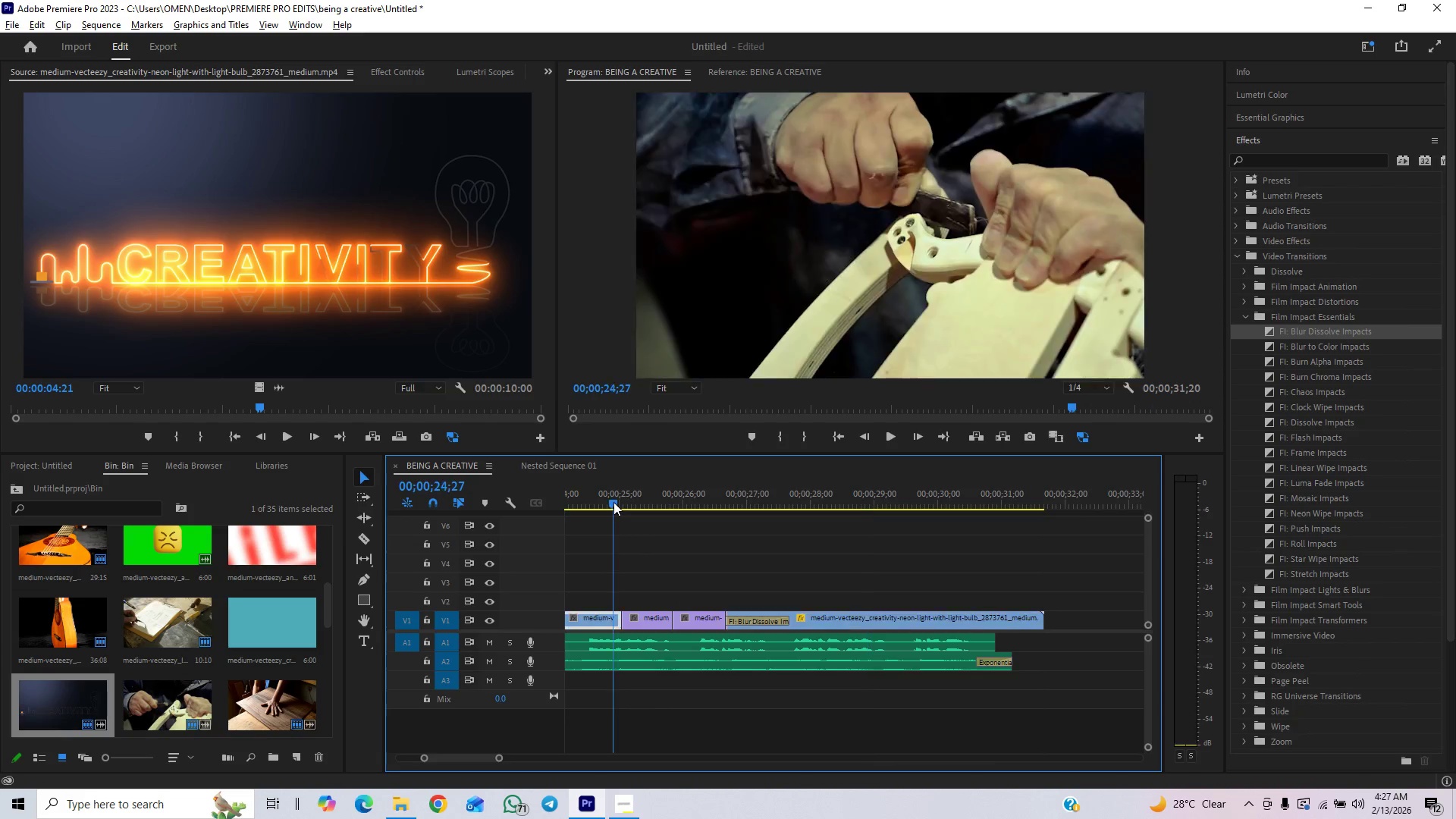 
key(Space)
 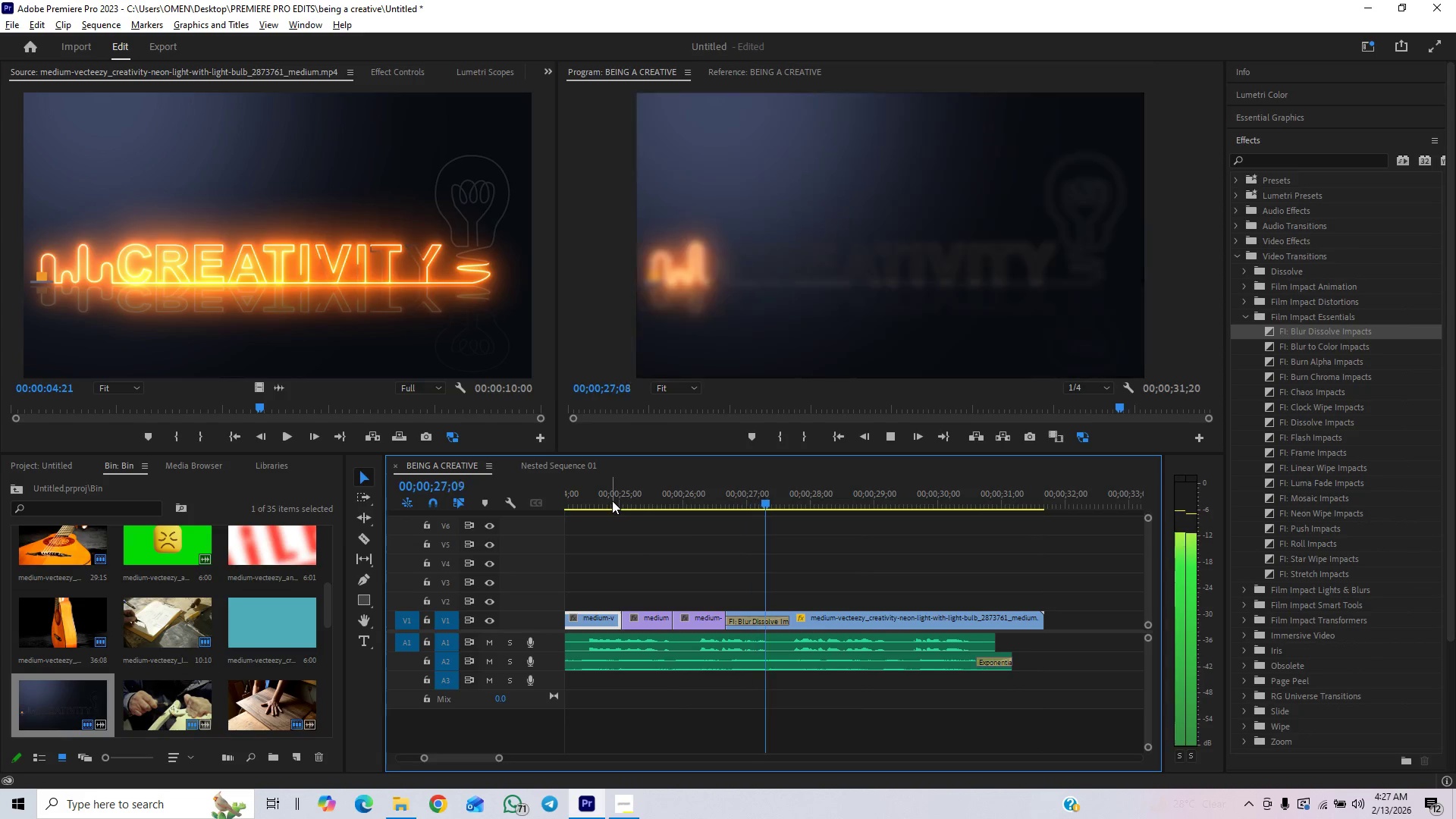 
left_click([612, 500])
 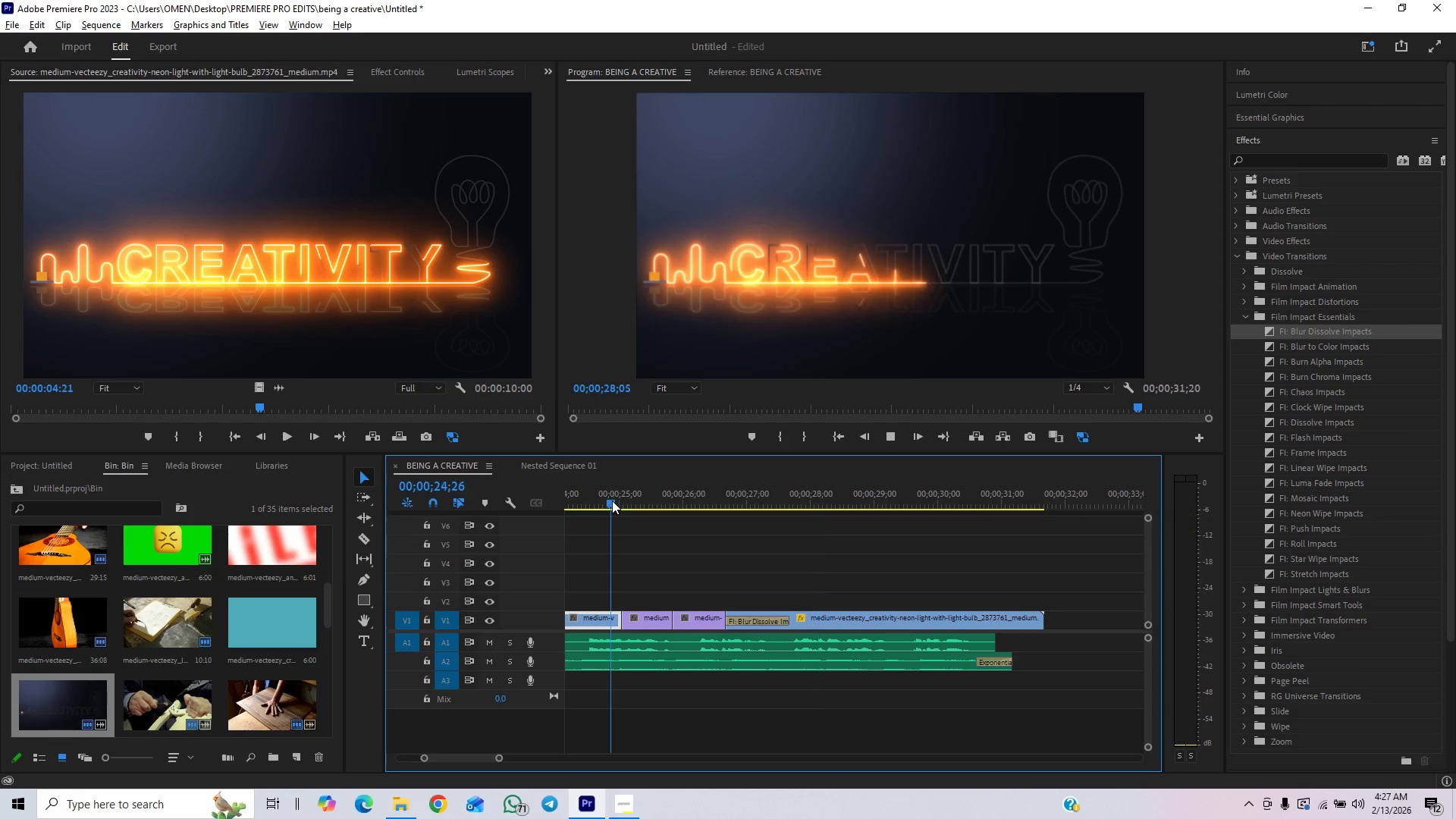 
key(Space)
 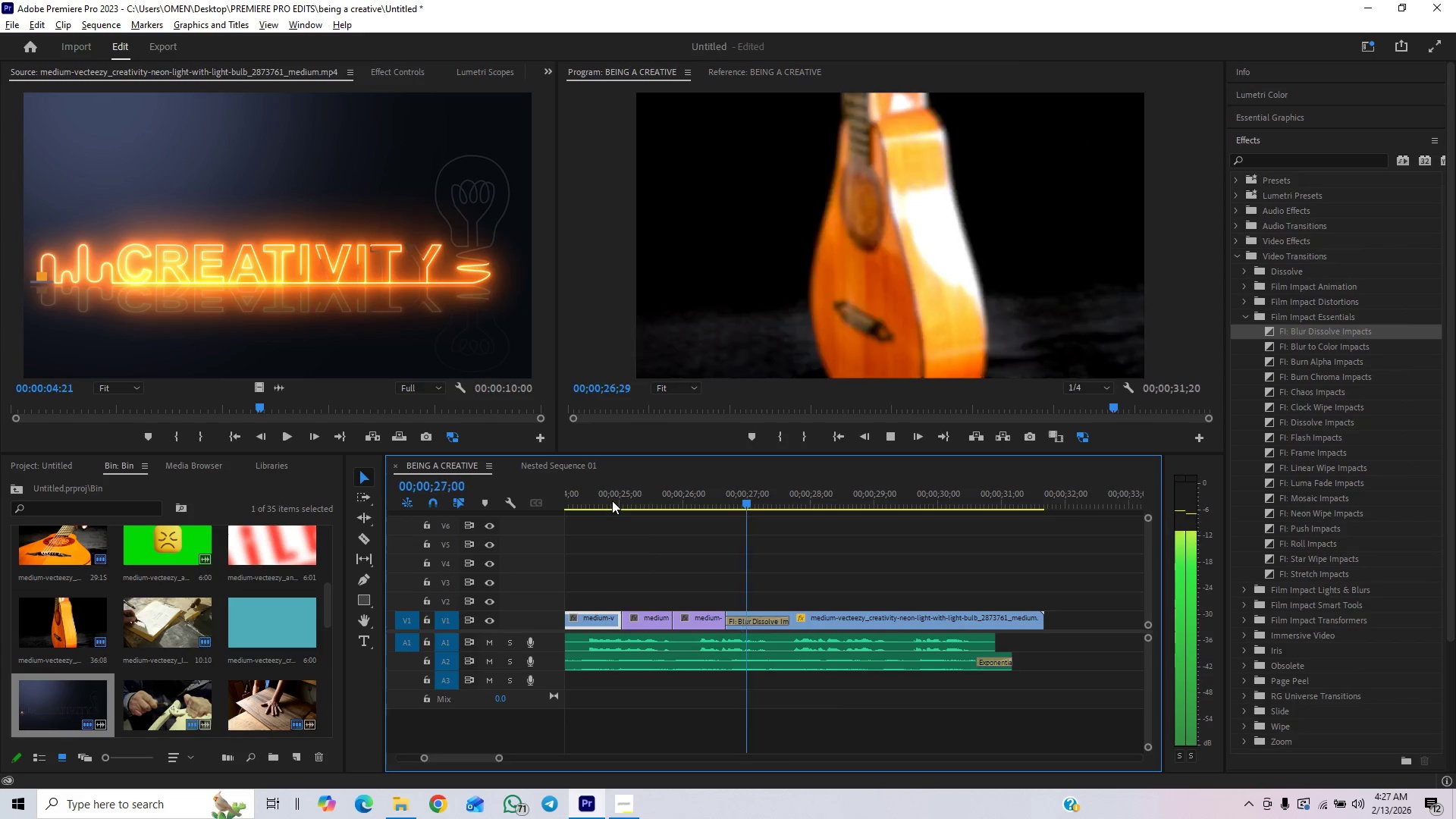 
left_click([586, 502])
 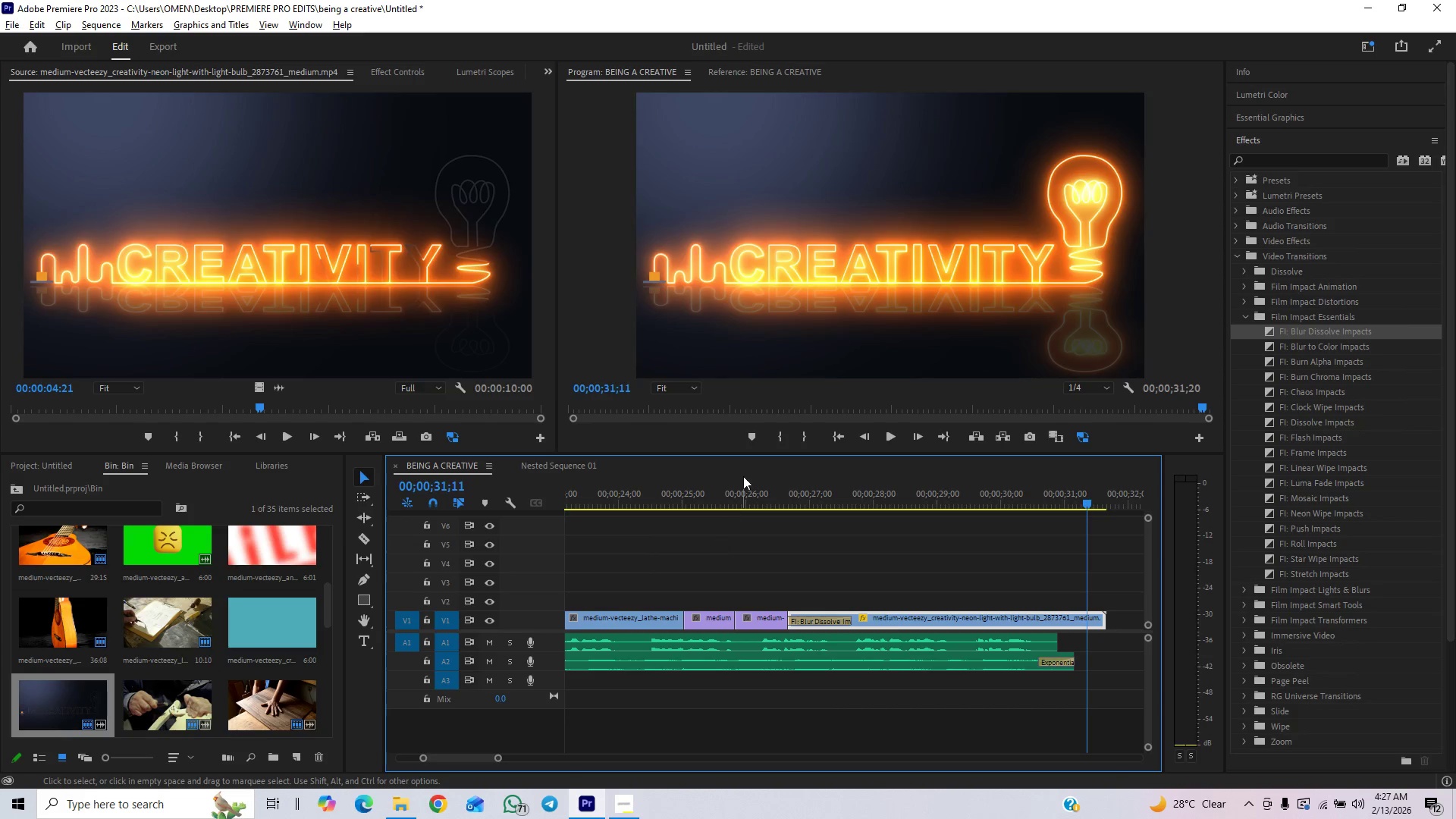 
left_click([735, 493])
 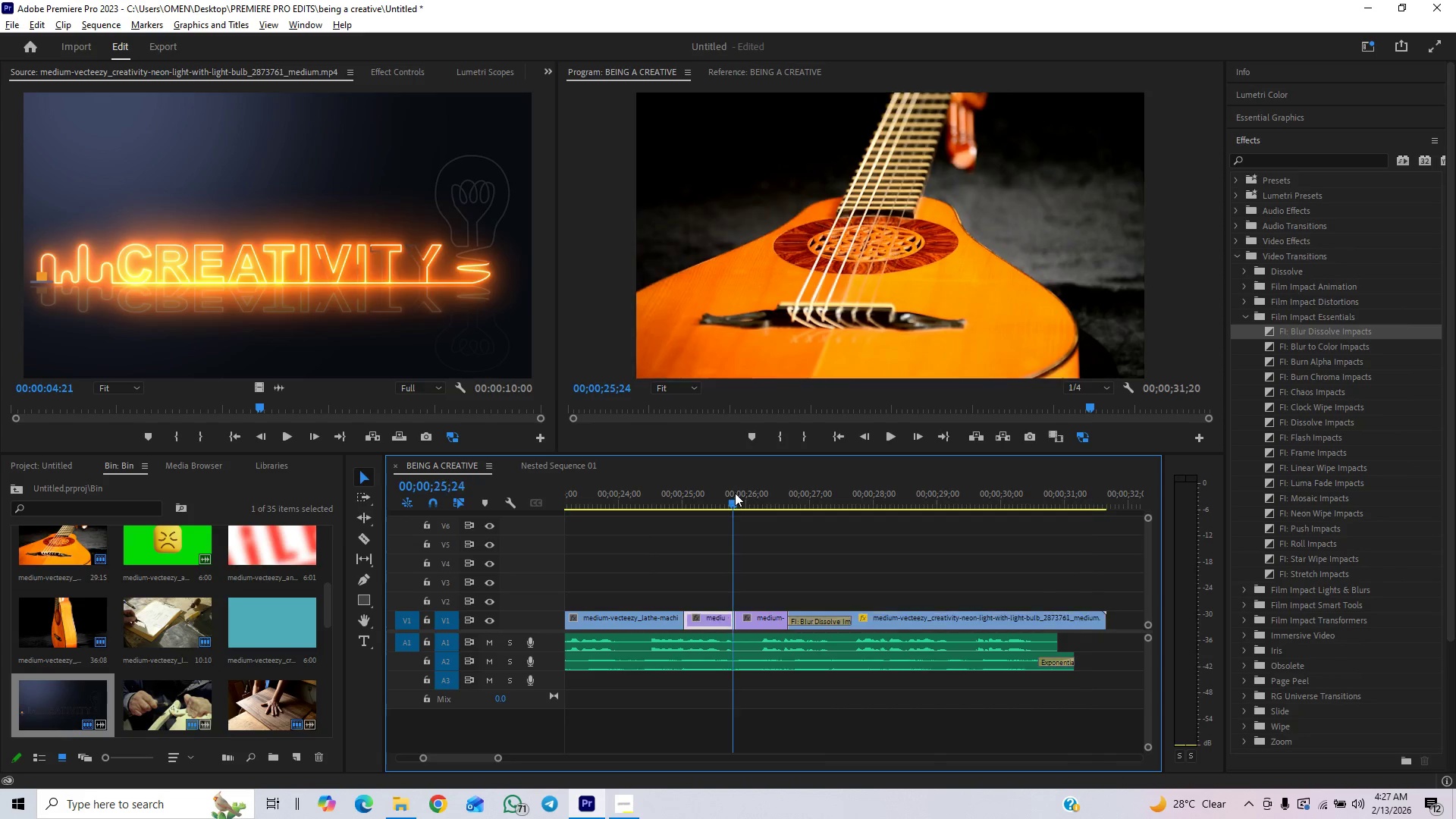 
key(Space)
 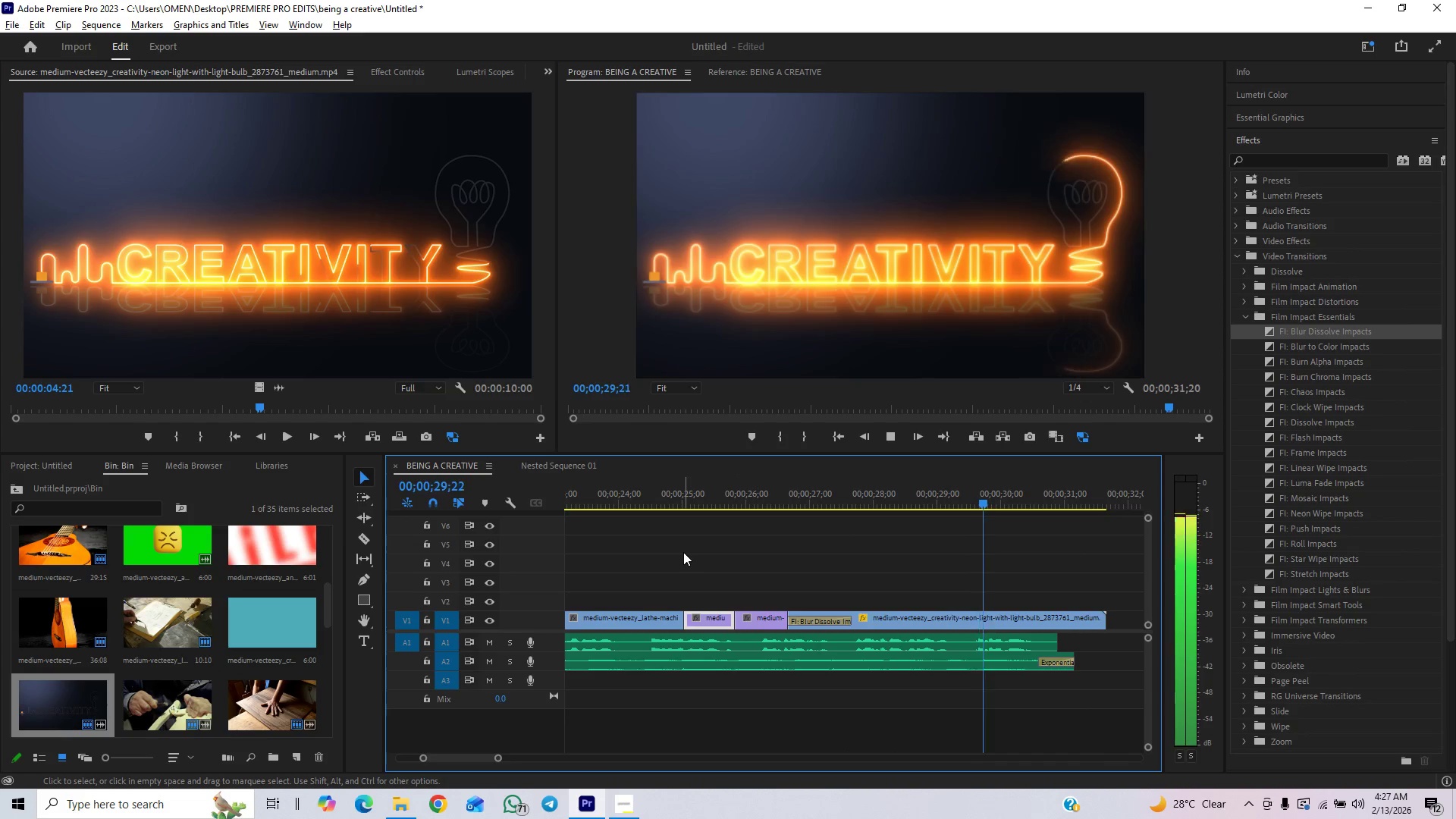 
wait(5.41)
 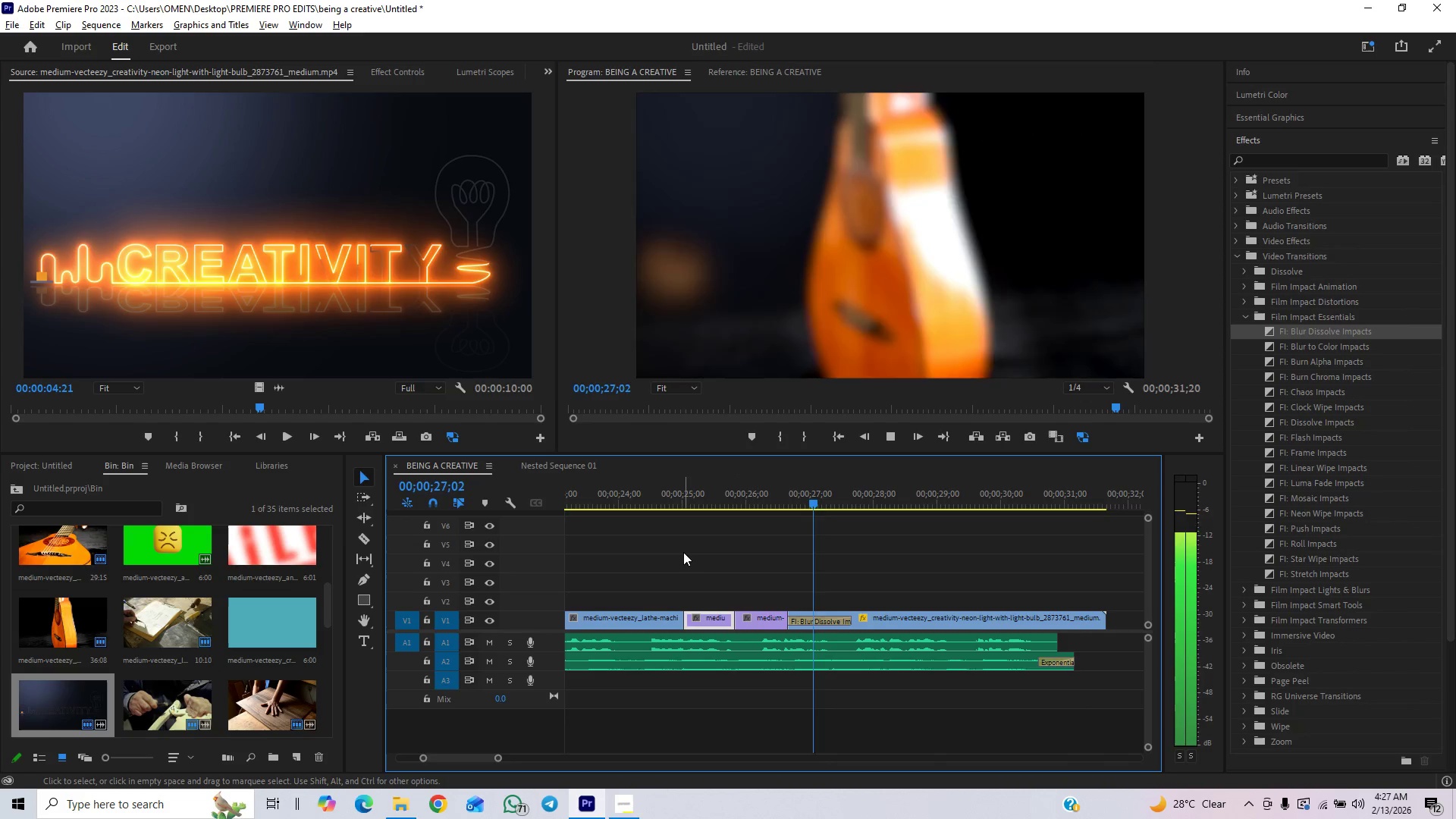 
key(Space)
 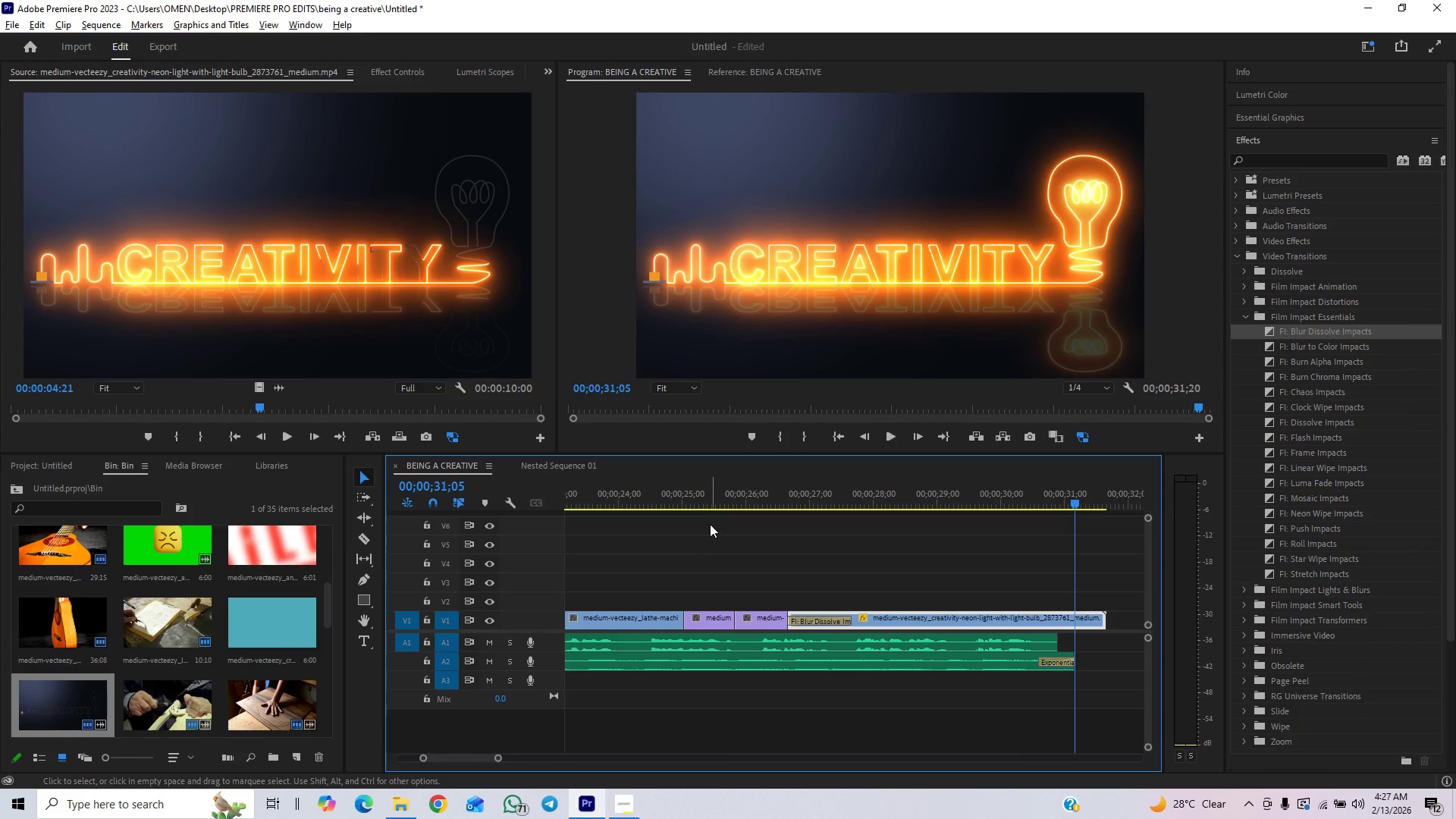 
left_click([704, 503])
 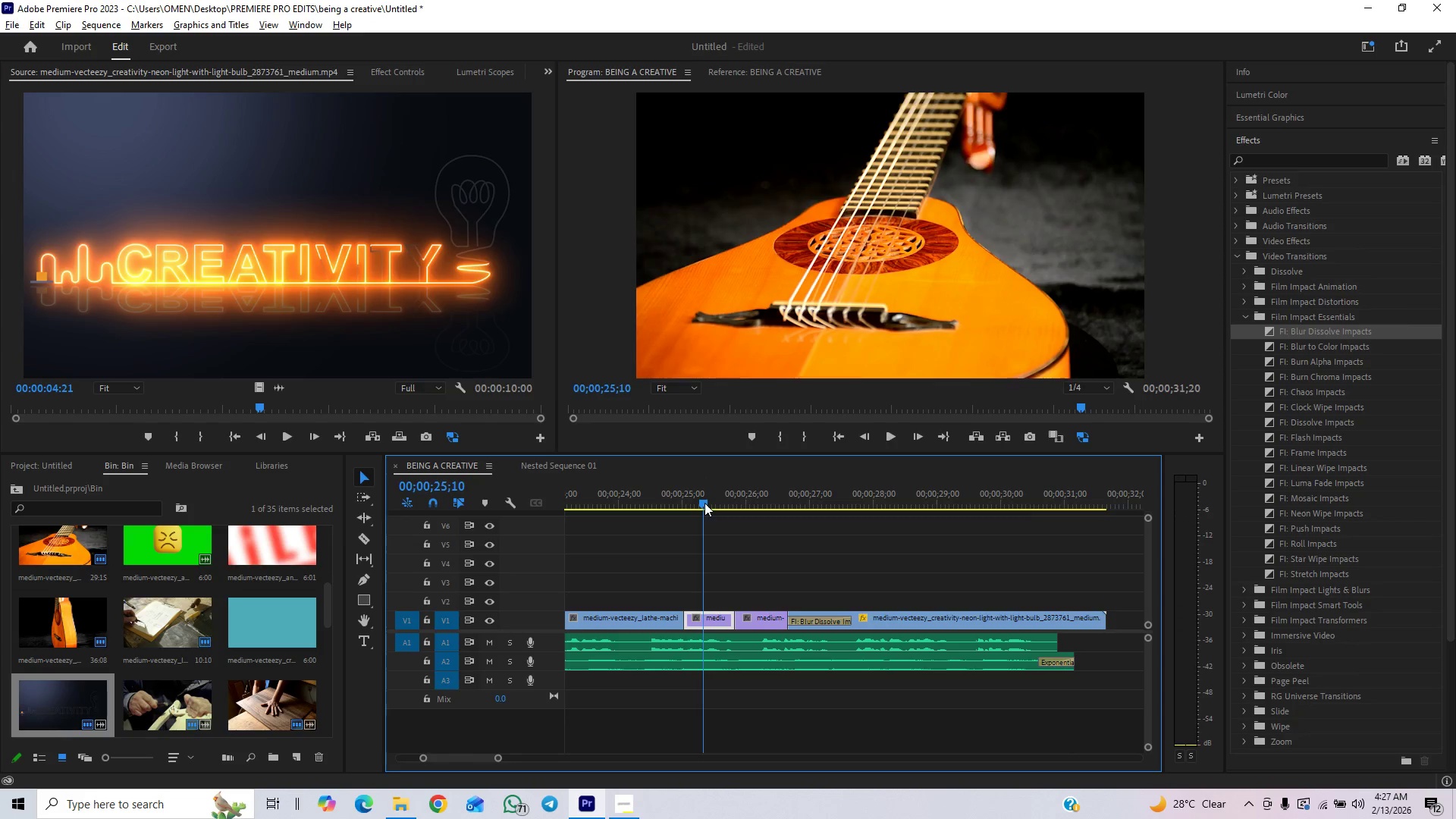 
key(Space)
 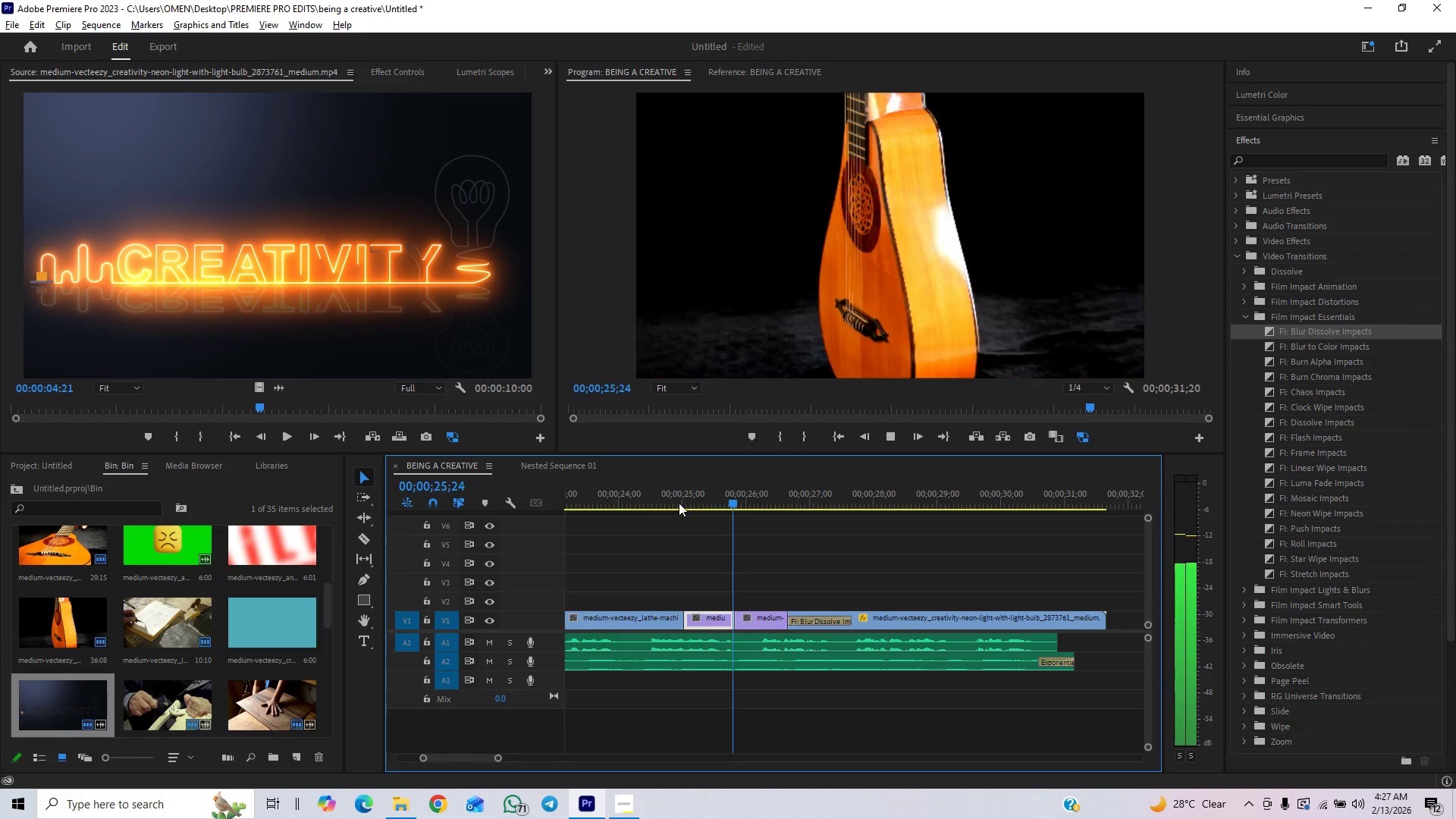 
key(Space)
 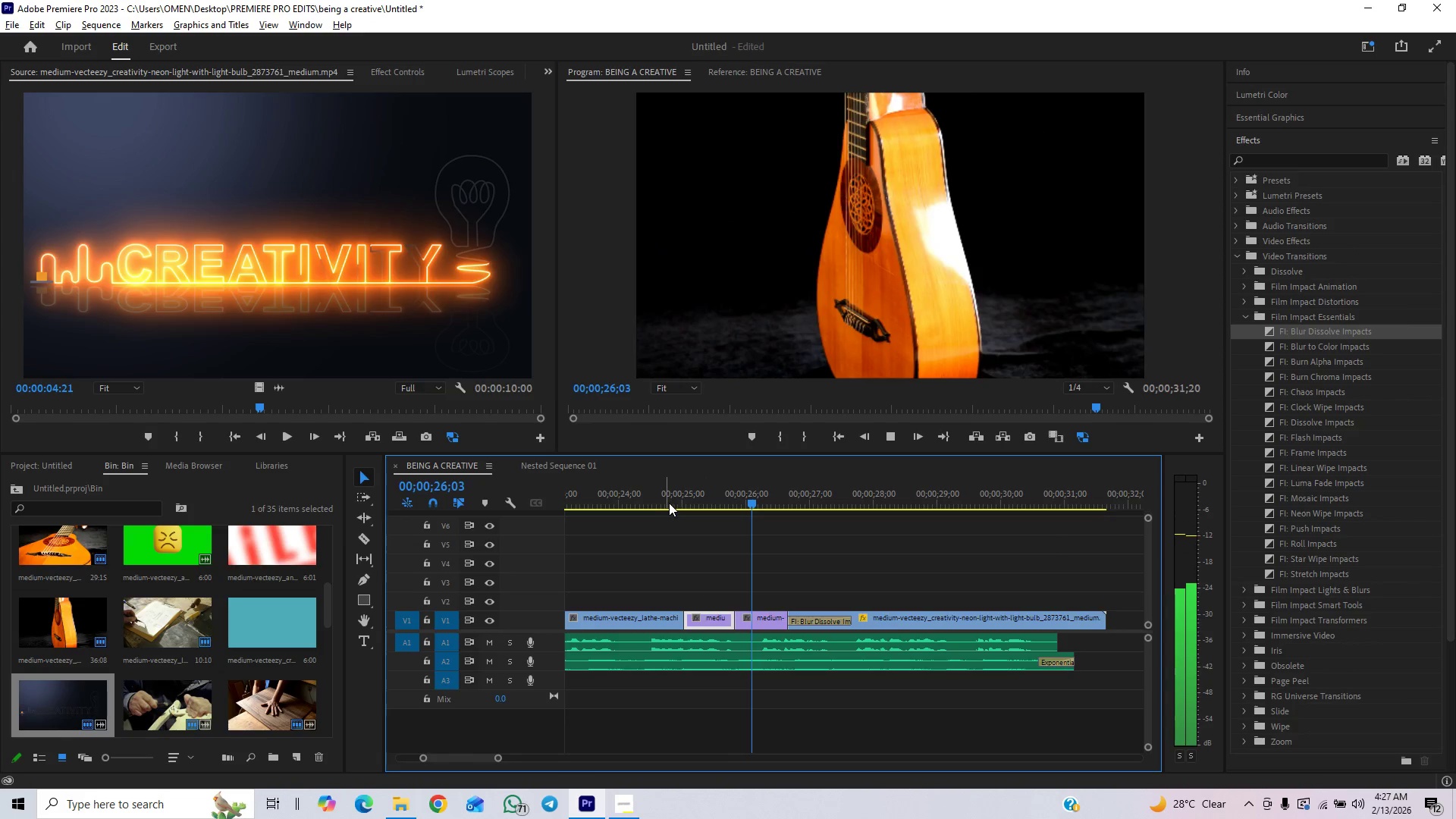 
left_click([670, 503])
 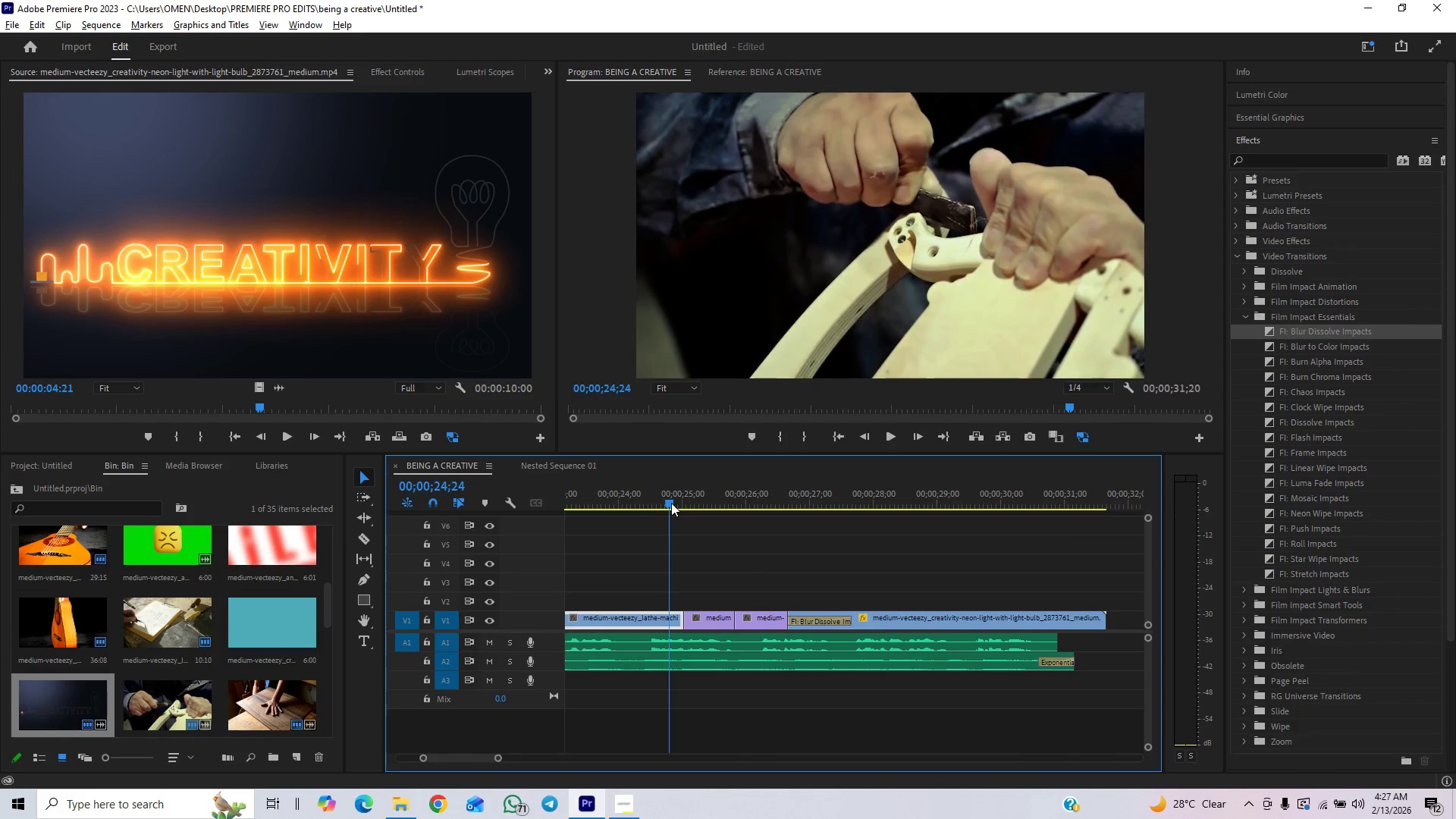 
key(Space)
 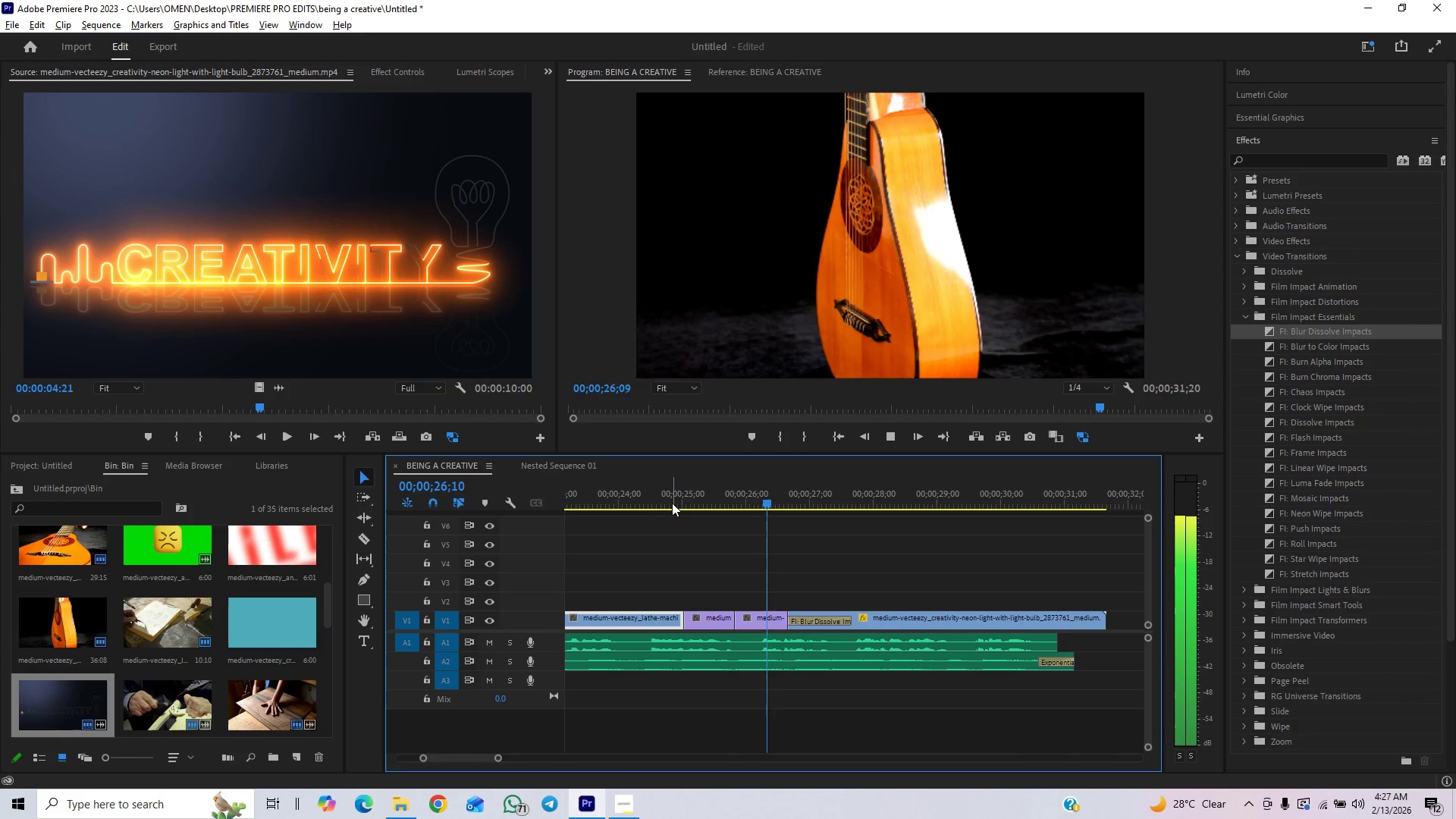 
key(Space)
 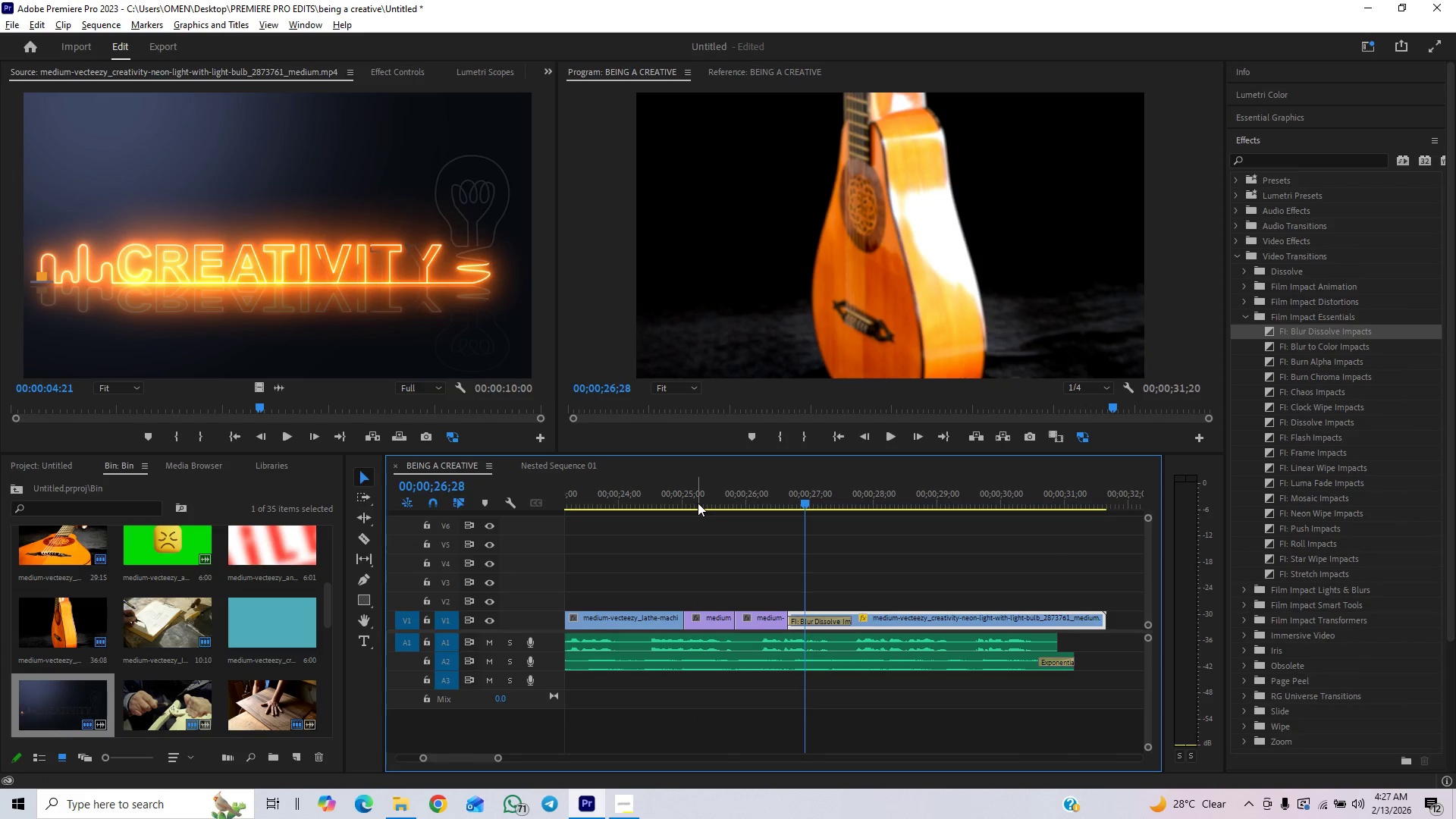 
wait(5.58)
 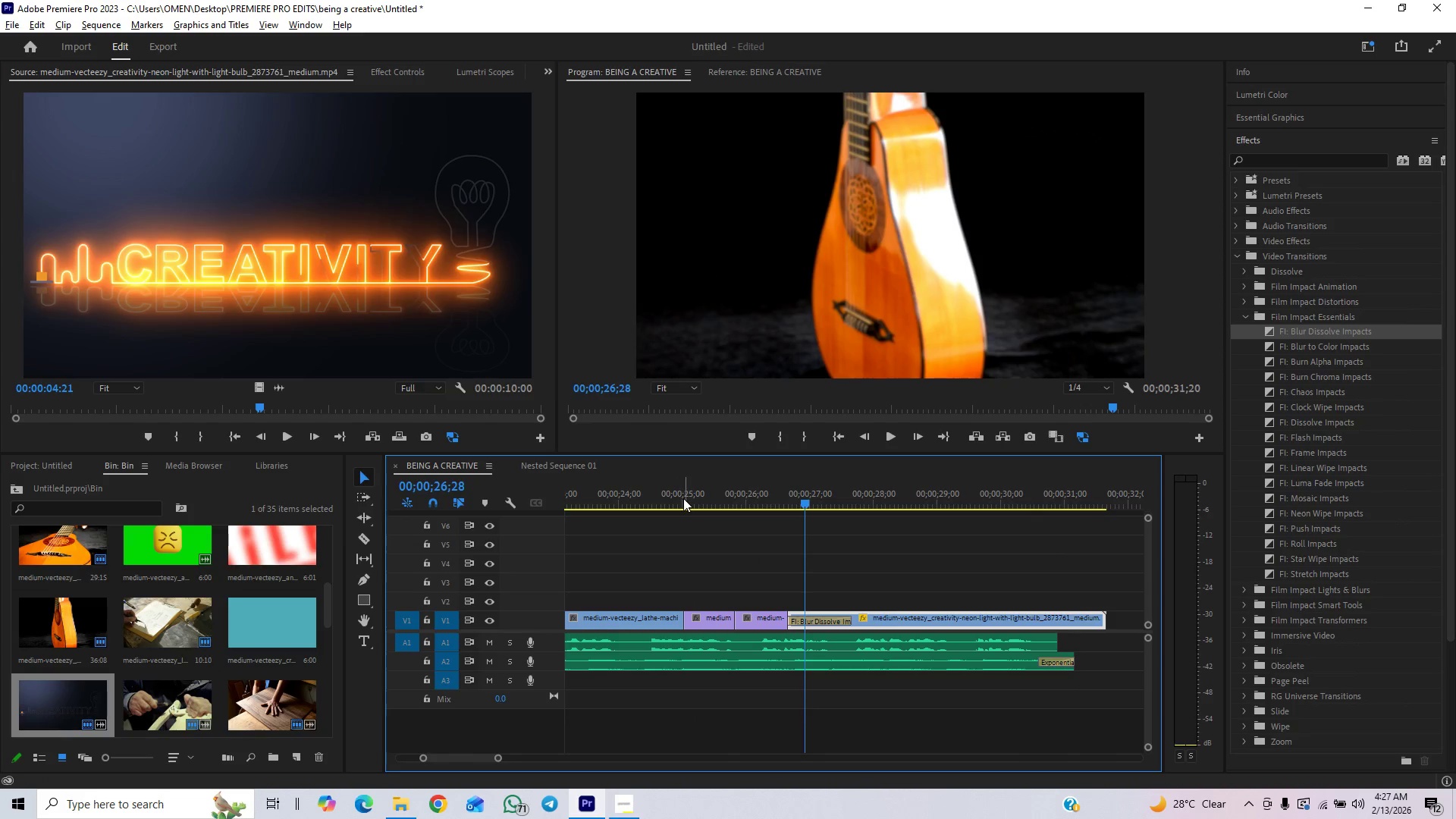 
left_click([697, 500])
 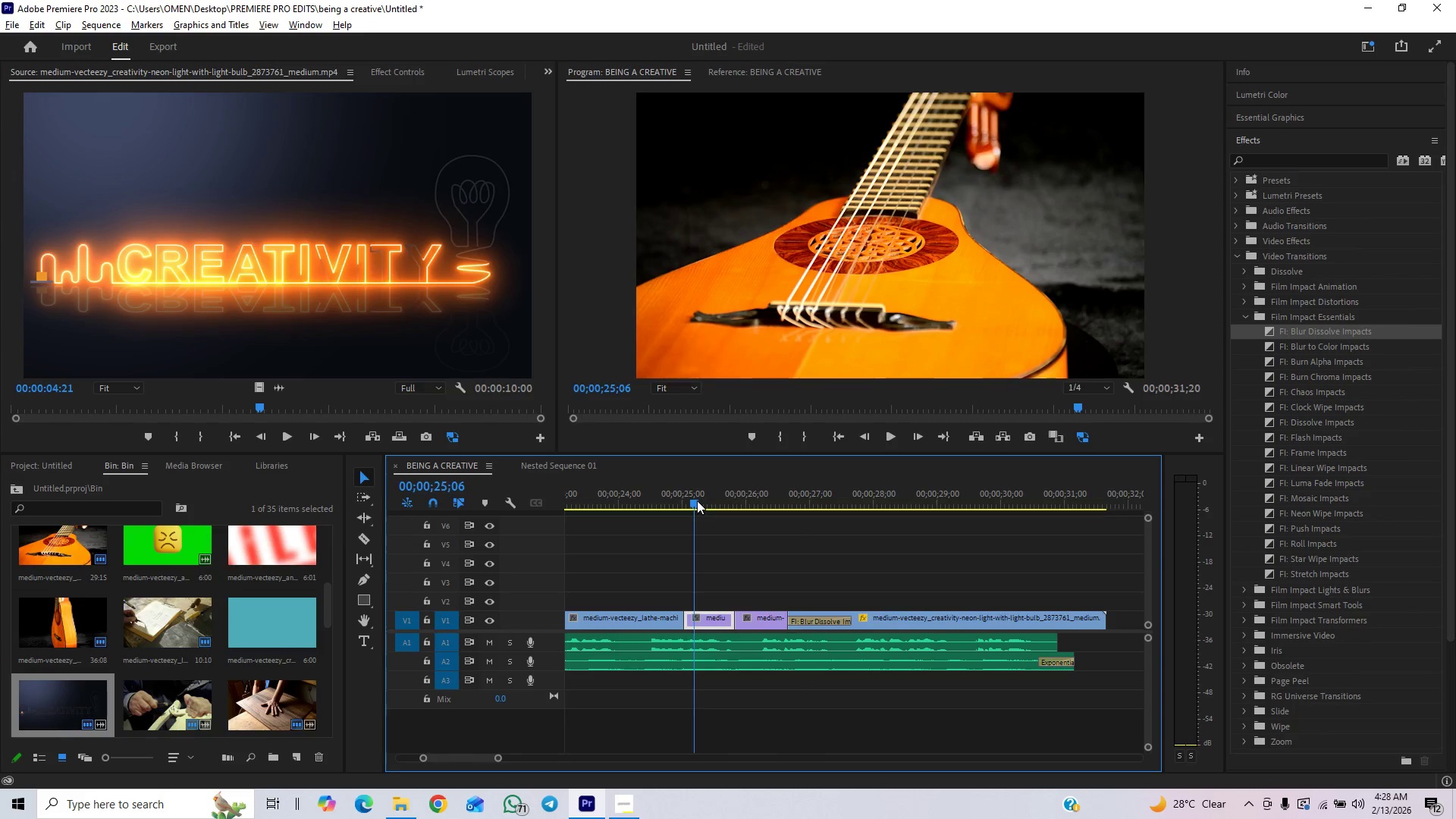 
key(Space)
 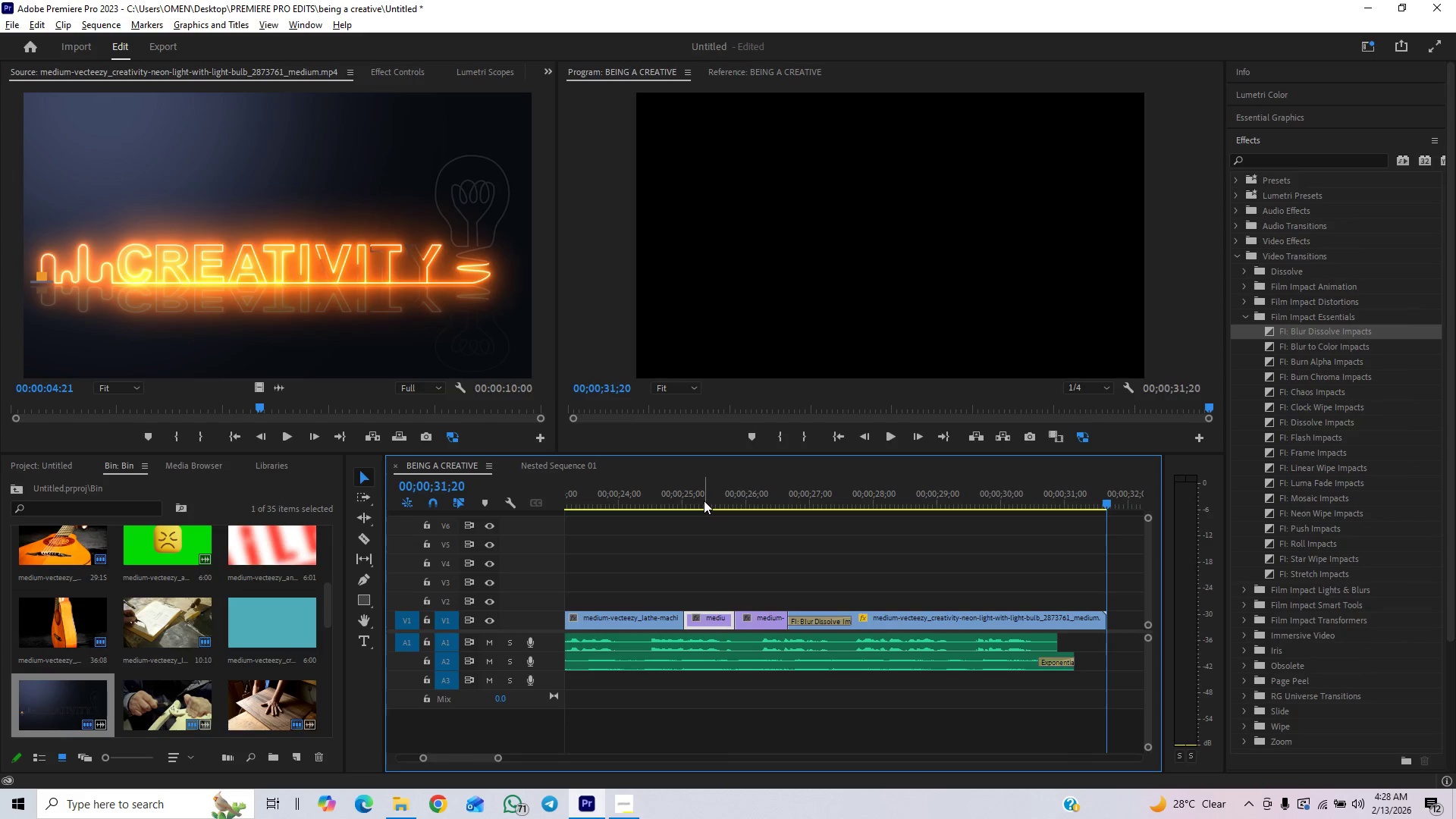 
wait(15.33)
 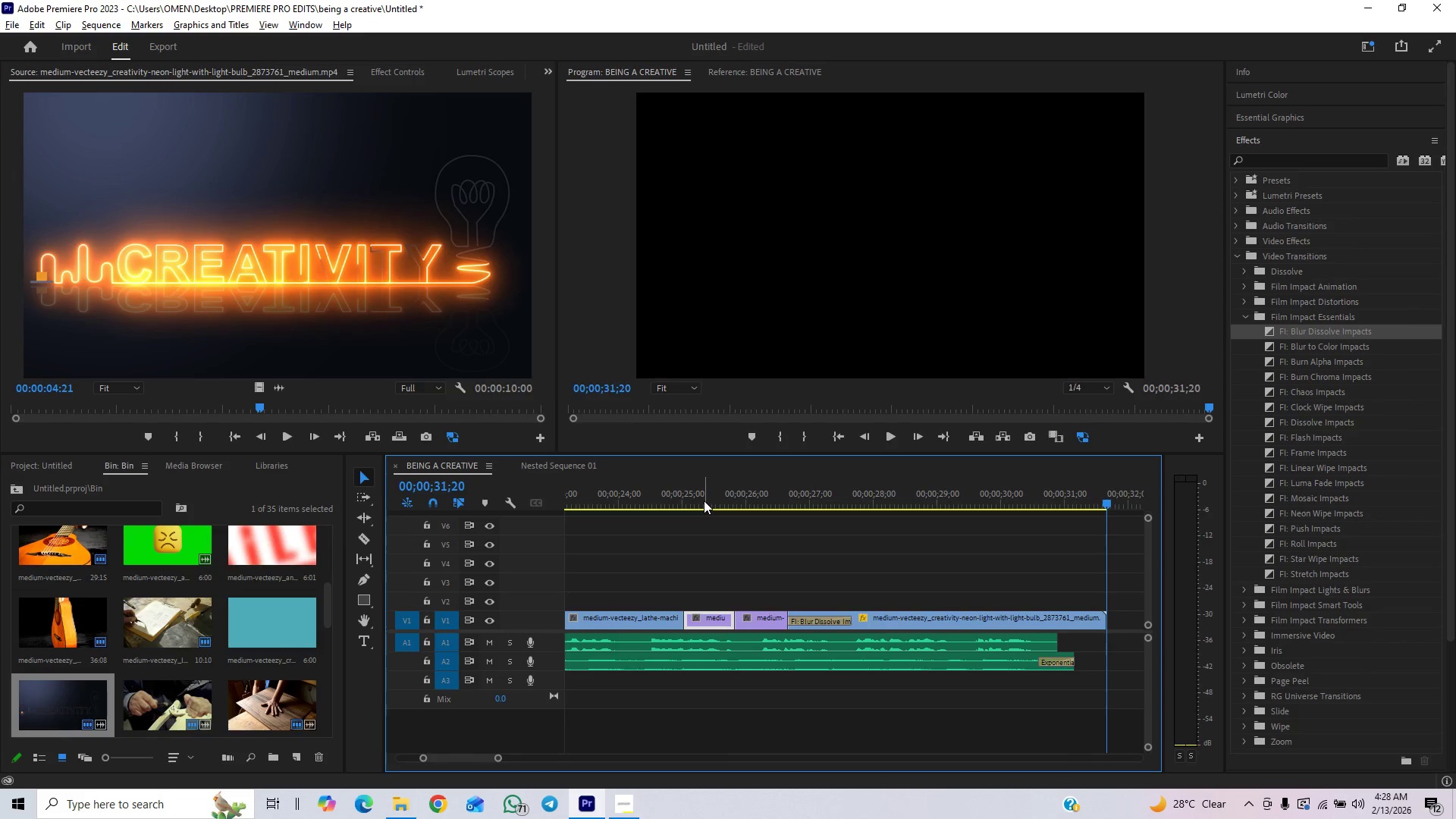 
left_click([656, 500])
 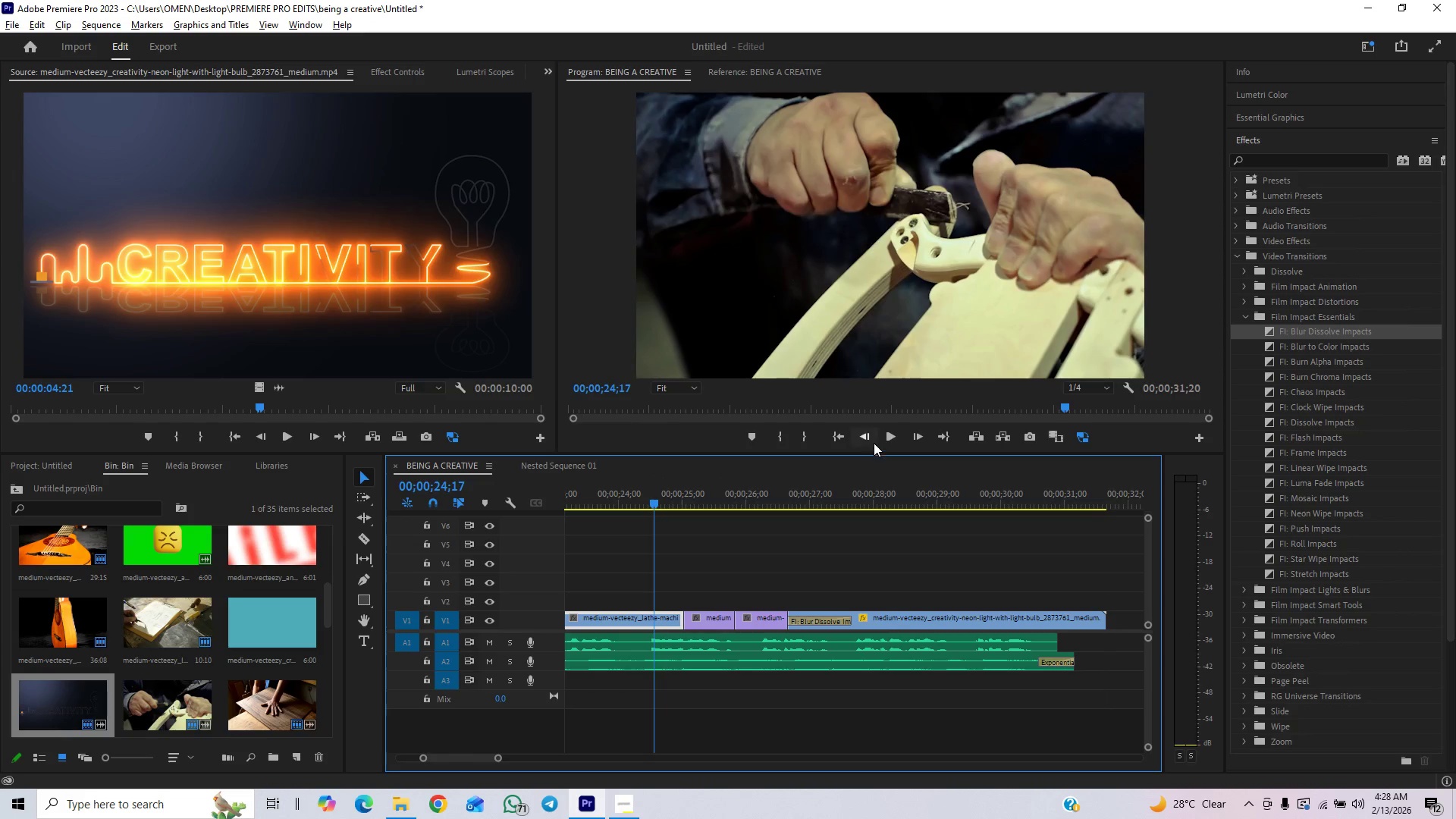 
left_click([889, 431])
 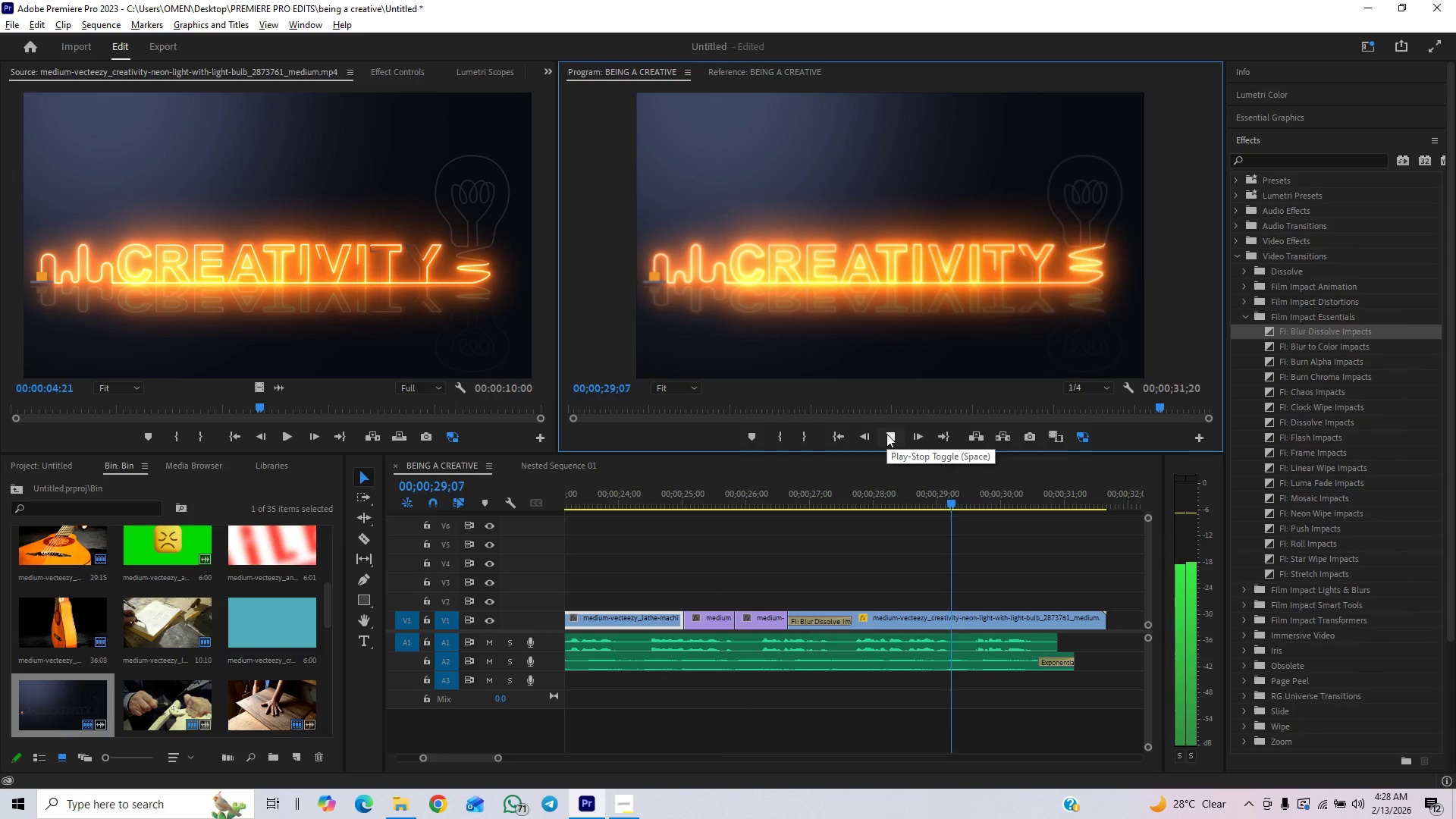 
wait(6.61)
 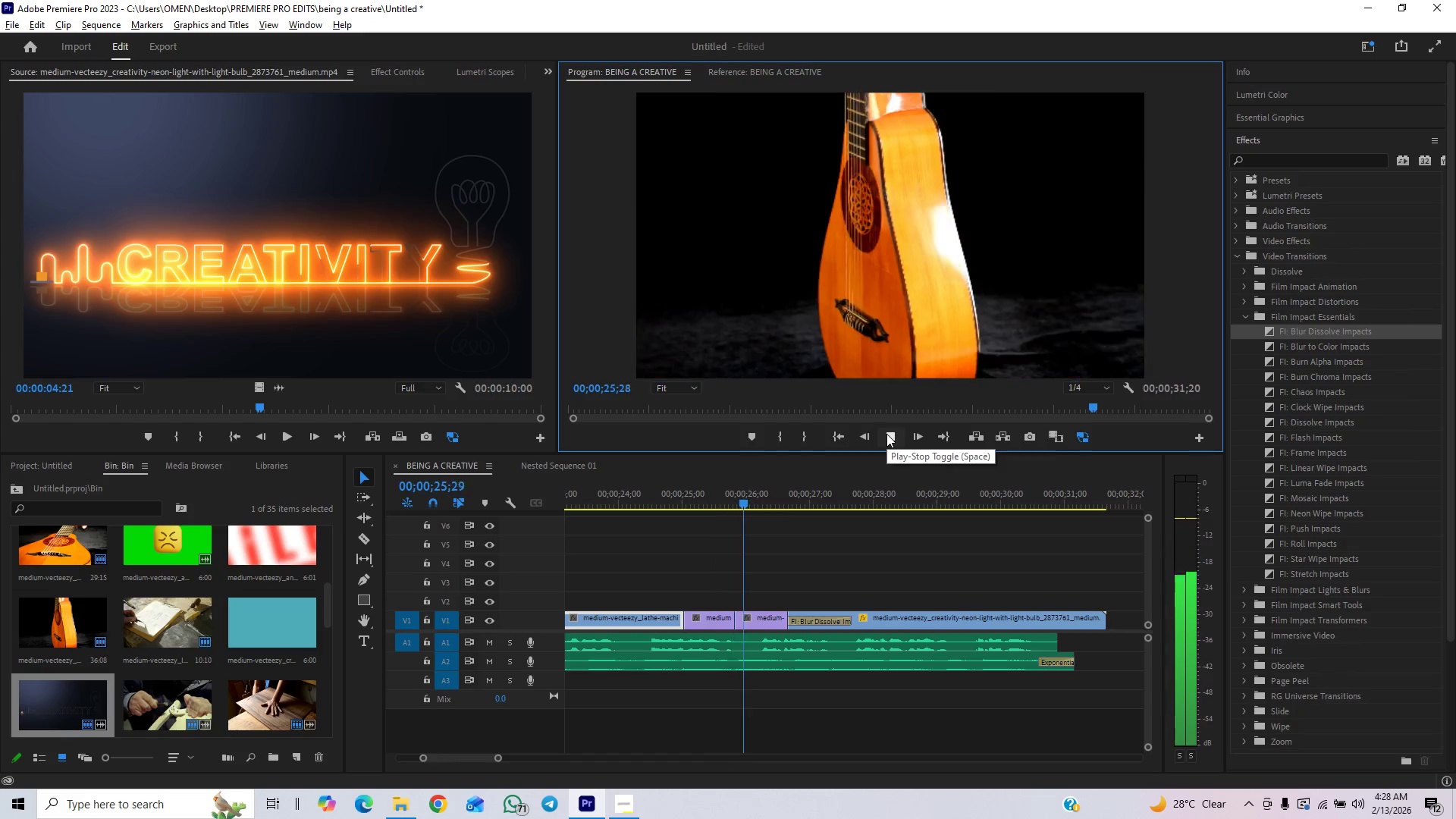 
key(Space)
 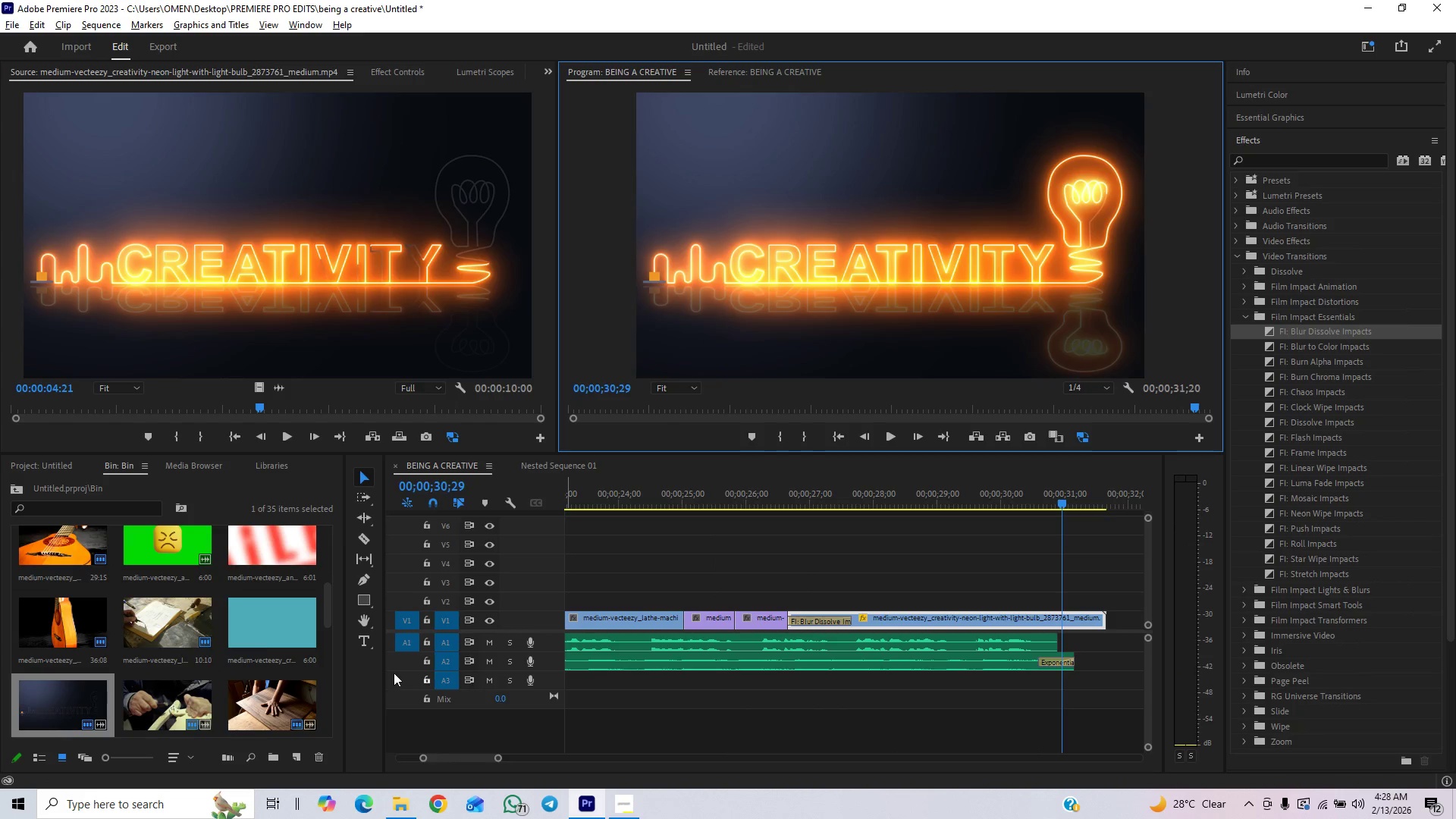 
scroll: coordinate [189, 632], scroll_direction: up, amount: 22.0
 